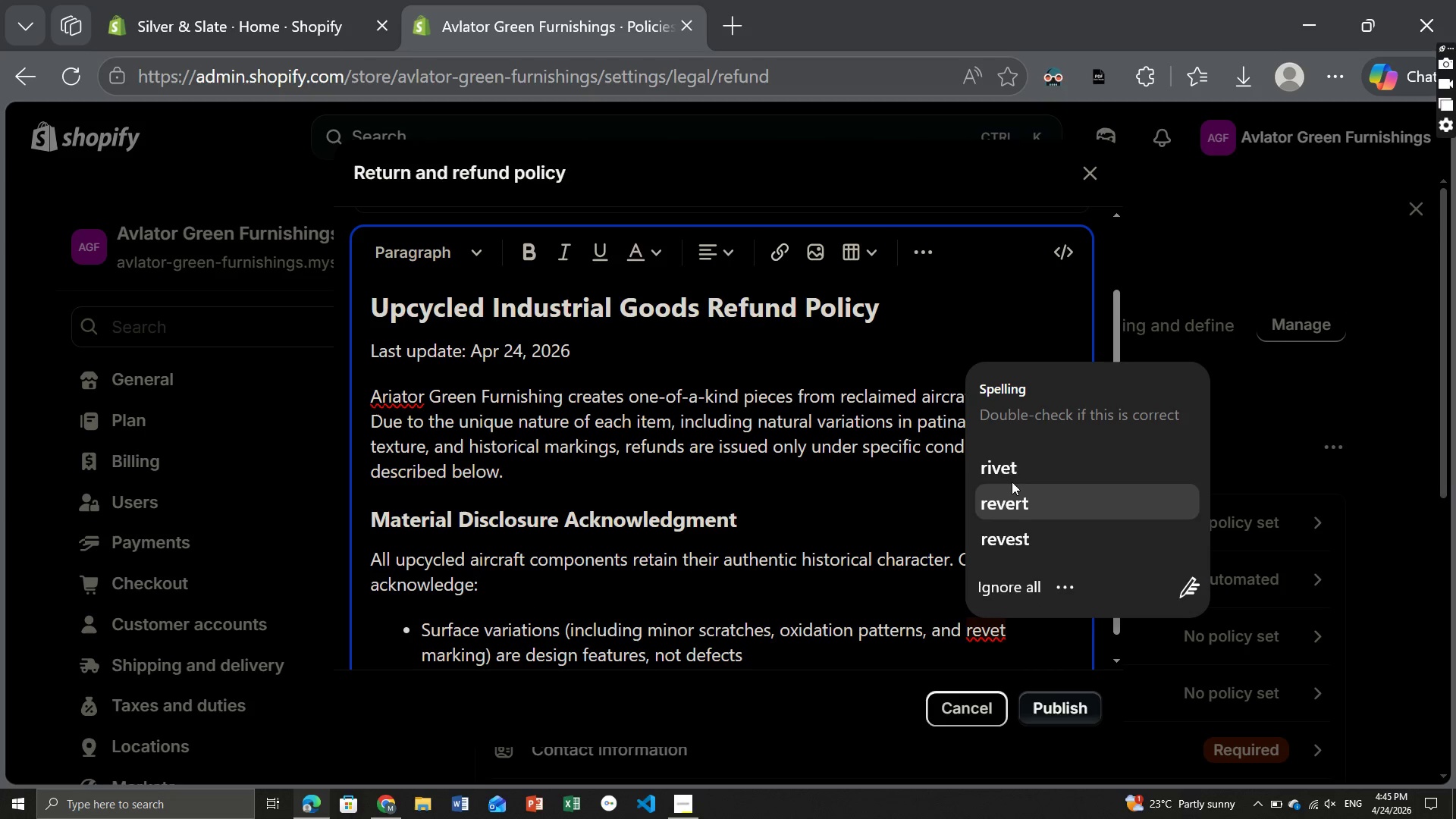 
left_click([1003, 454])
 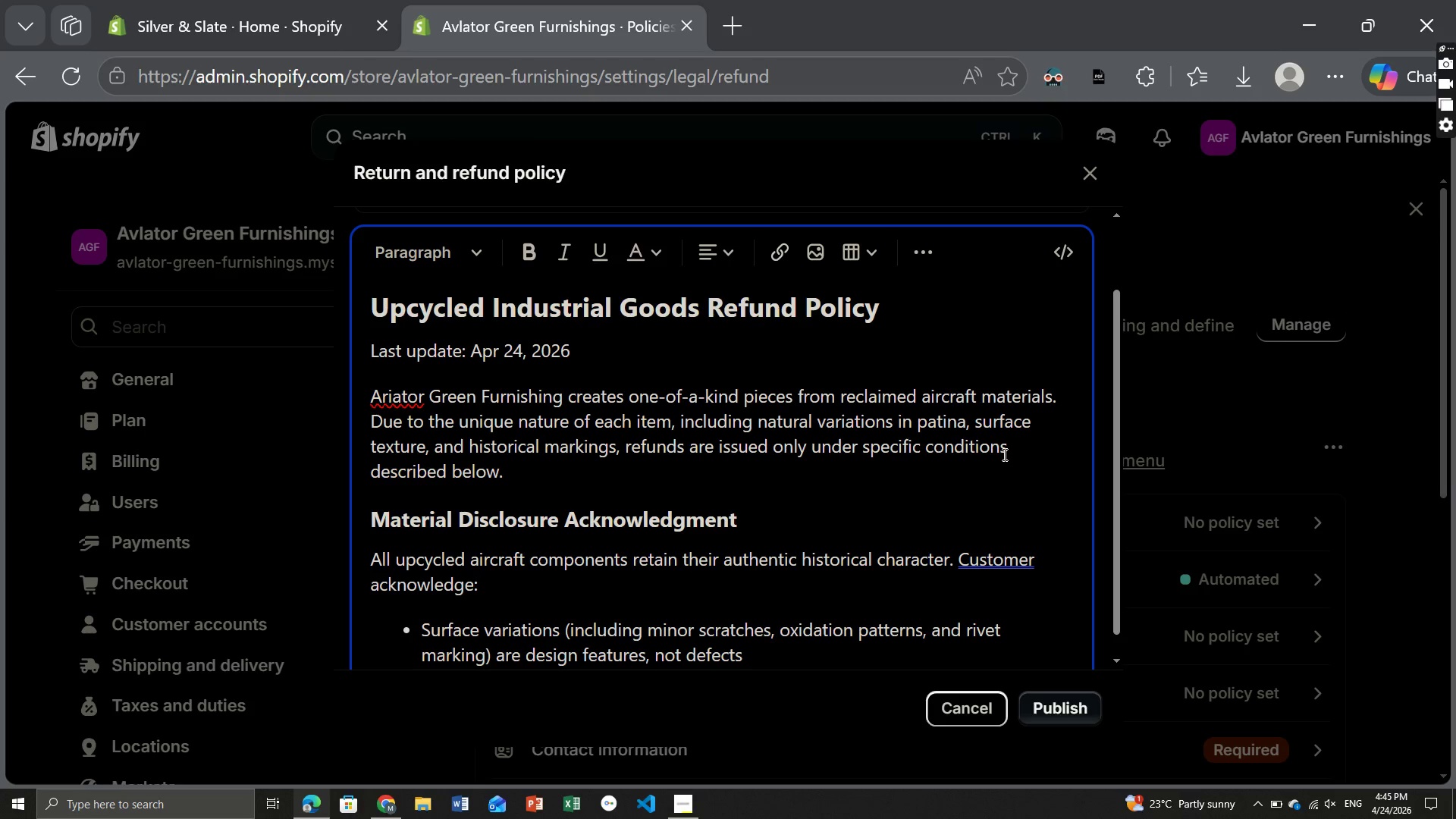 
wait(6.89)
 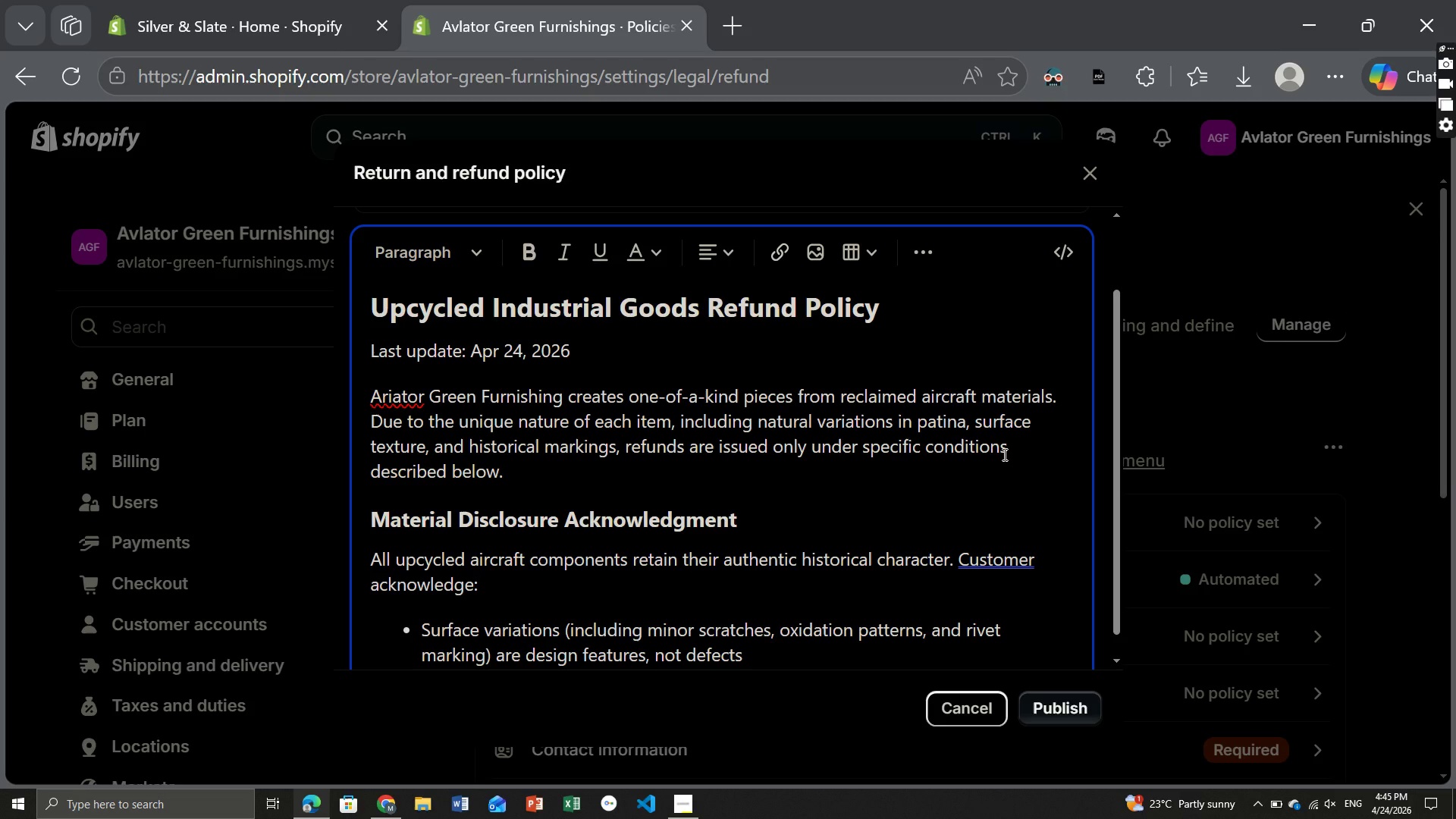 
key(ArrowDown)
 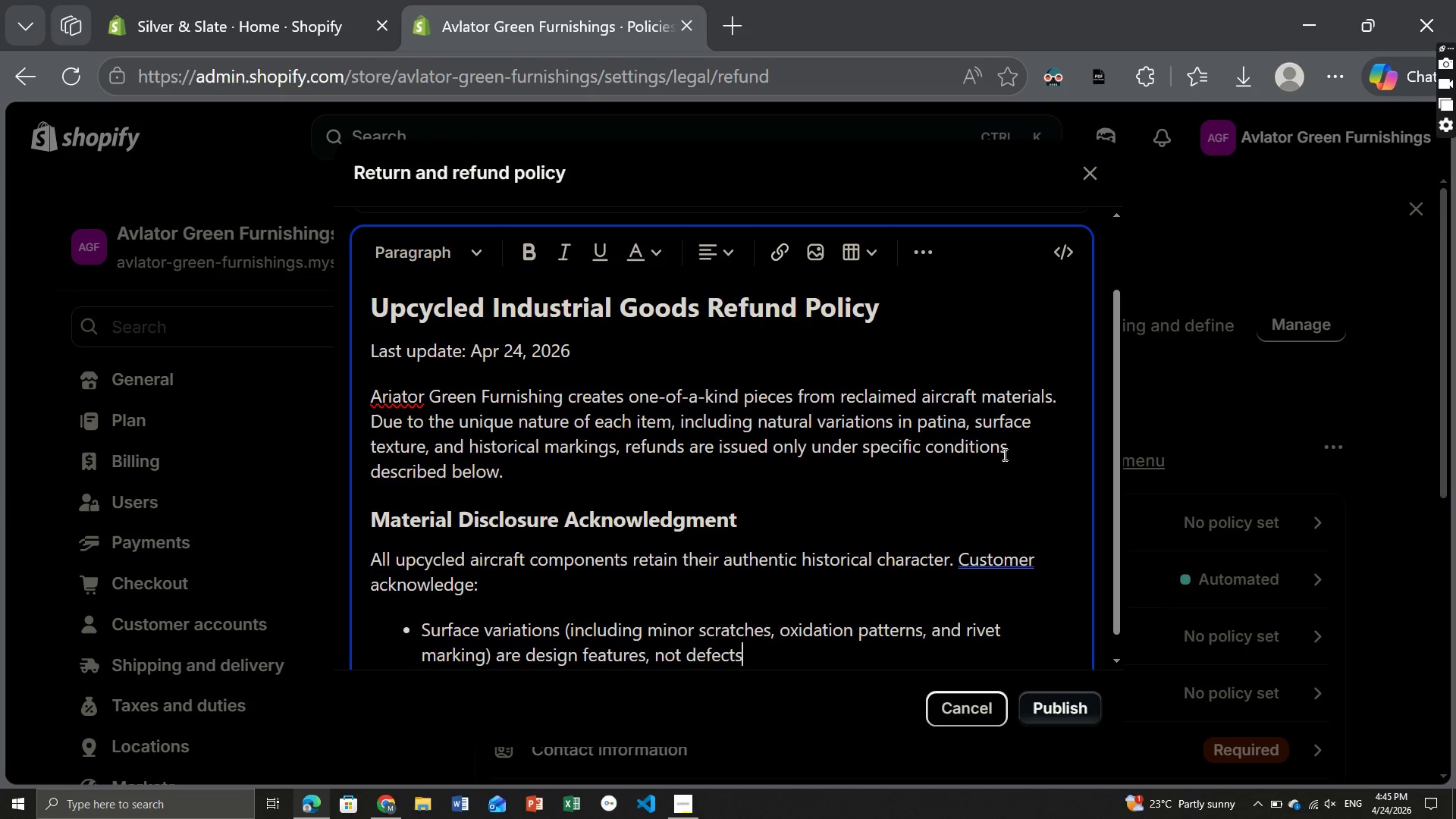 
key(Enter)
 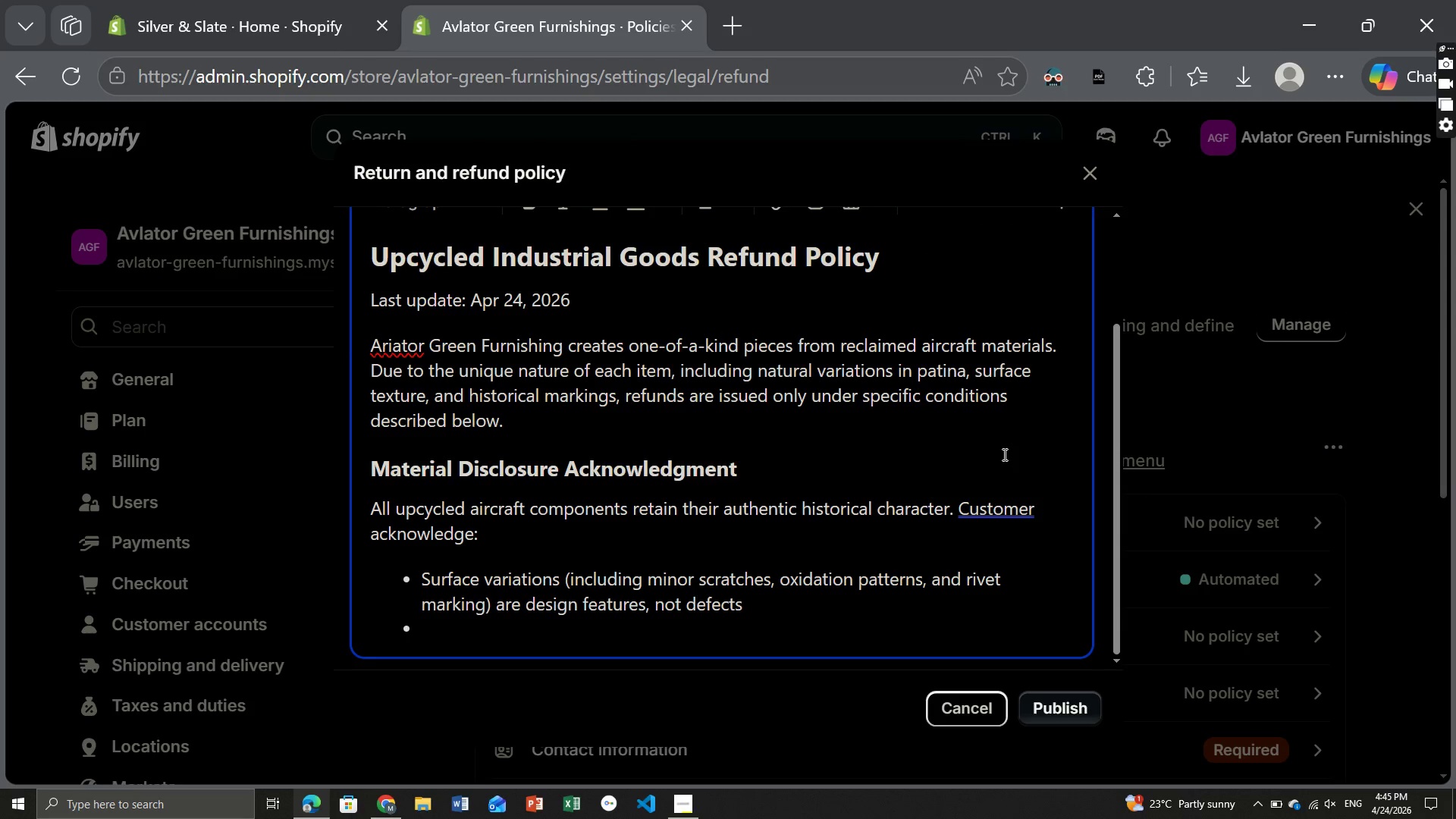 
type(Each piece contains documented prove)
 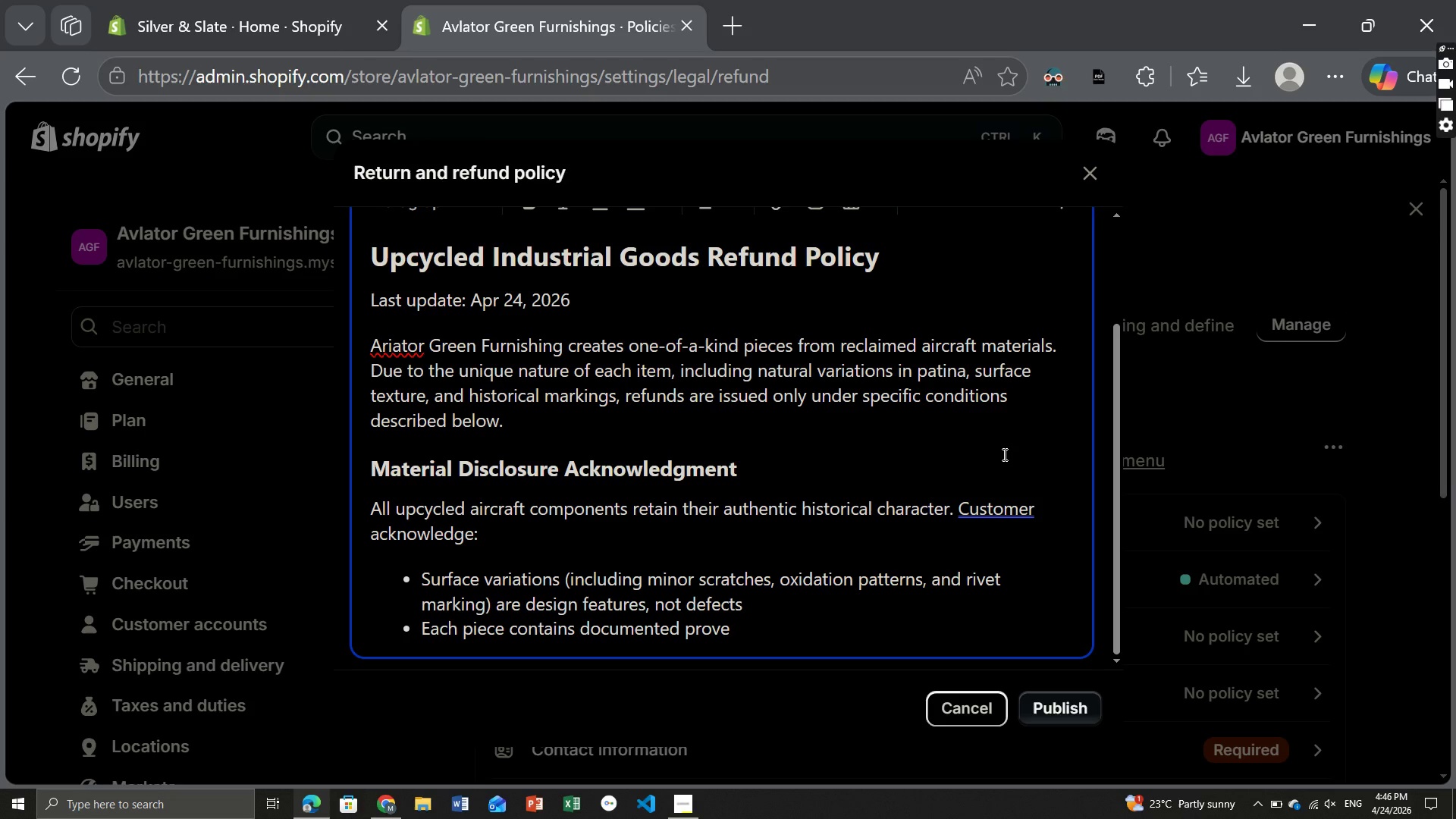 
type(nance from its specific aircraft source)
 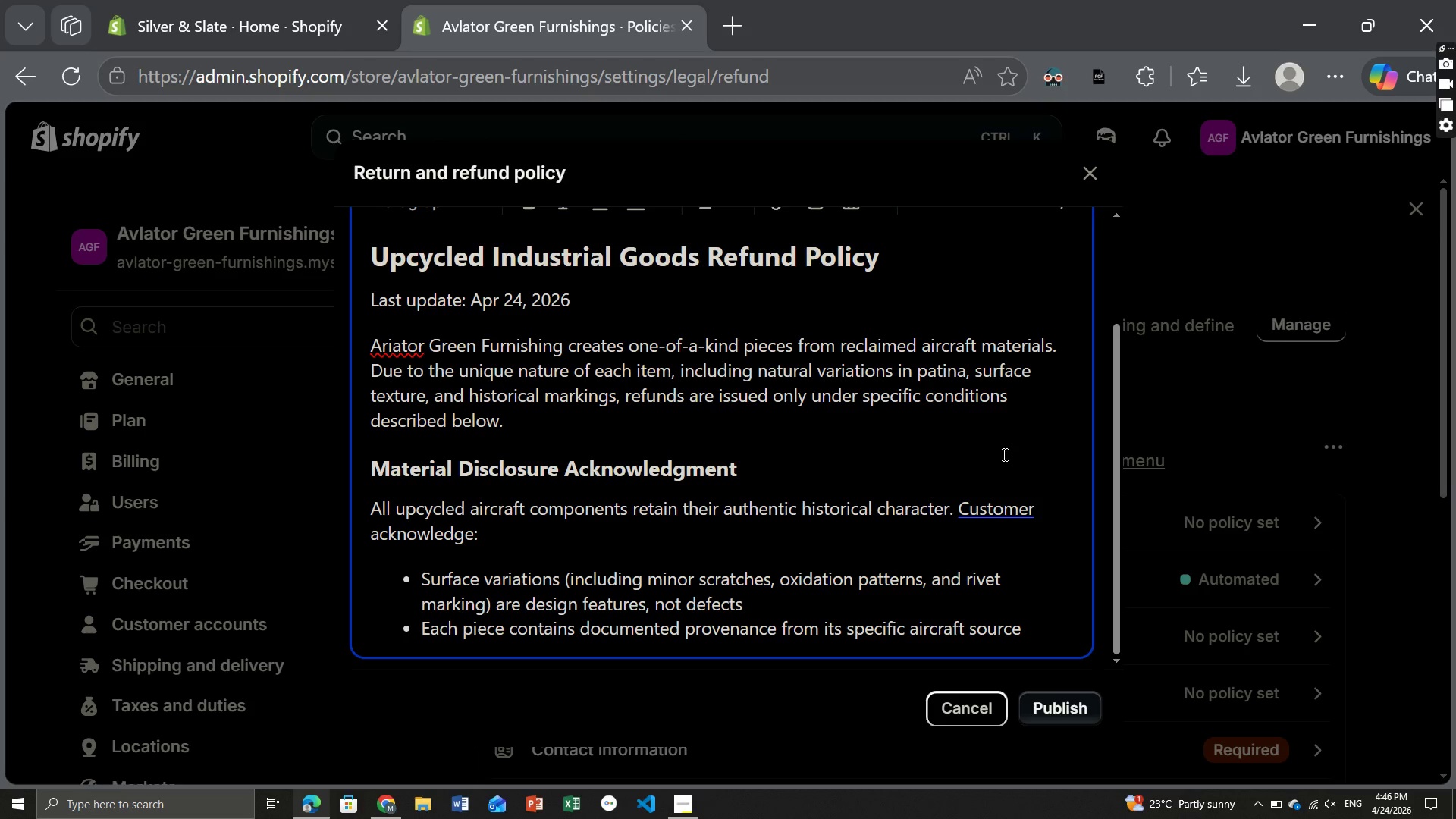 
wait(6.42)
 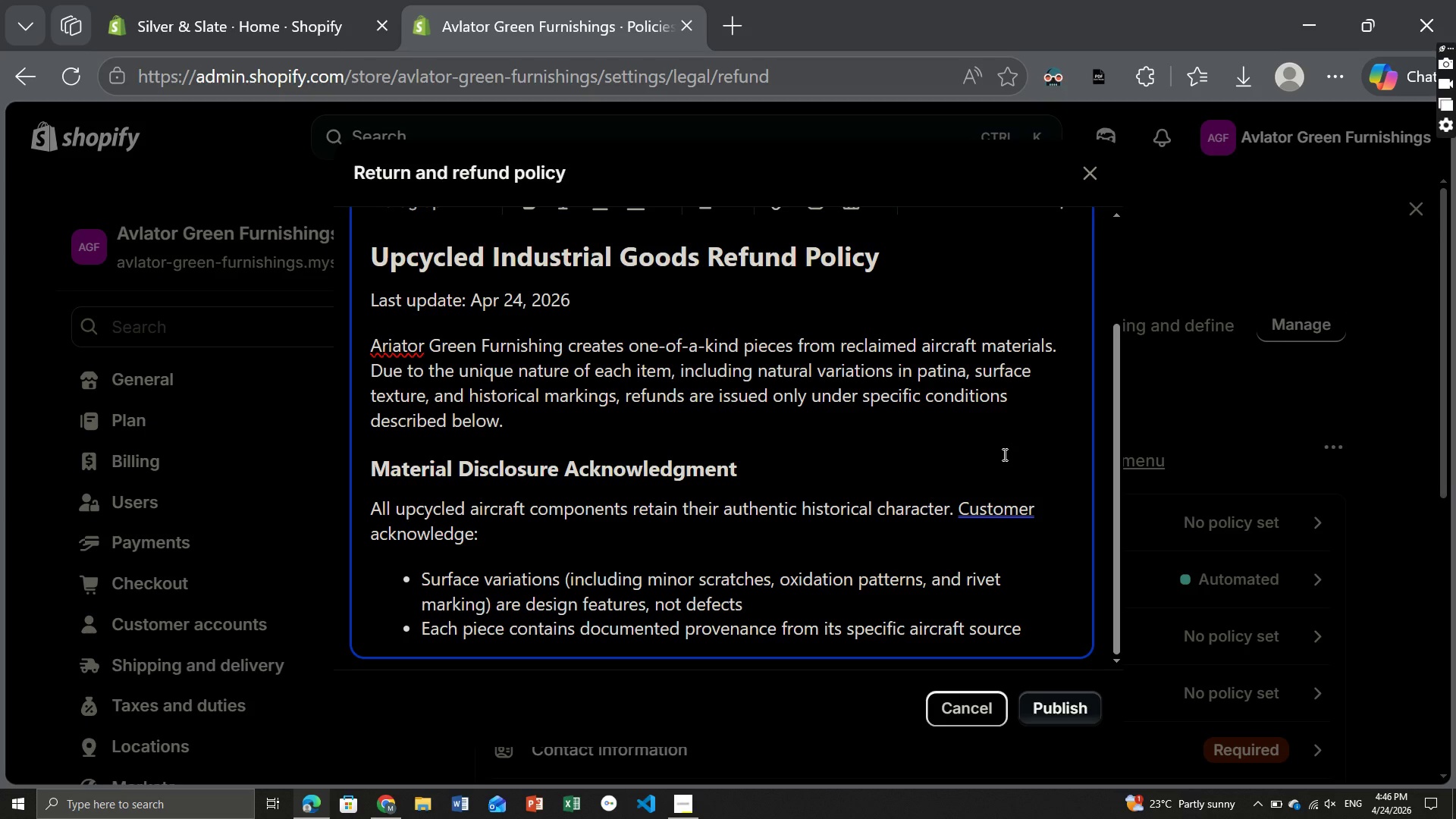 
key(Enter)
 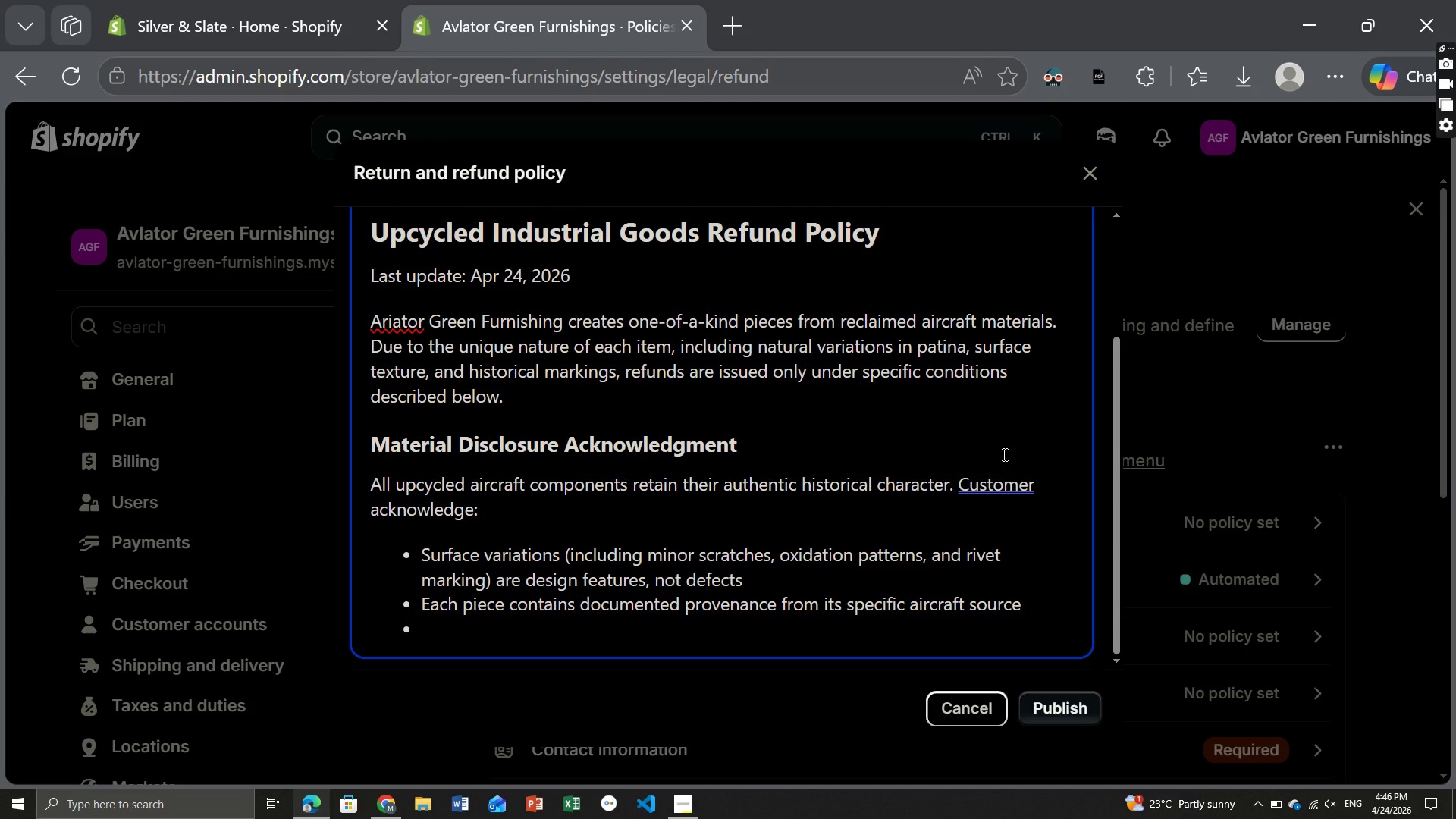 
type(Leac)
key(Backspace)
type(d-free certification is provided with every product containing painted surfaces)
 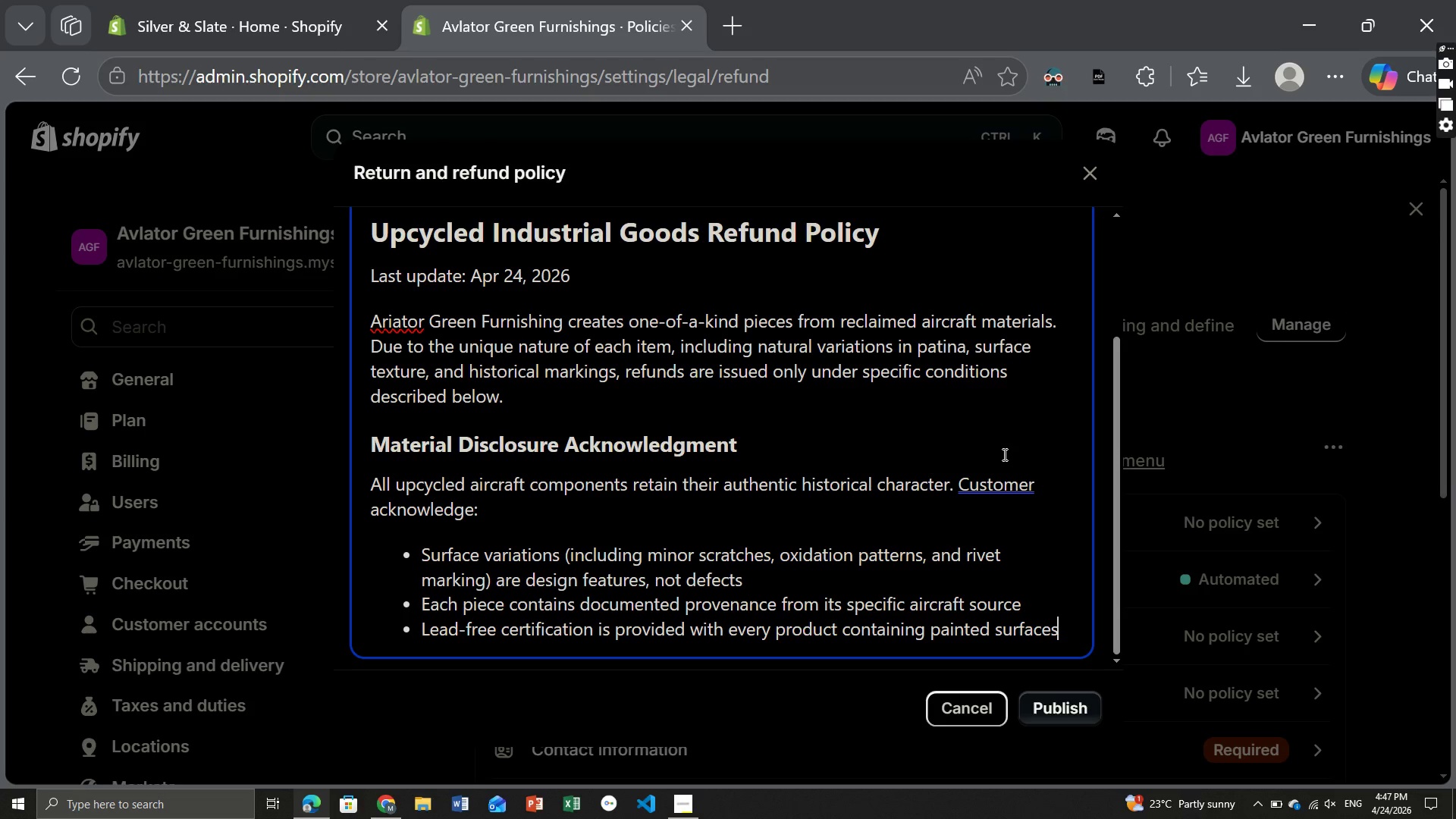 
key(Enter)
 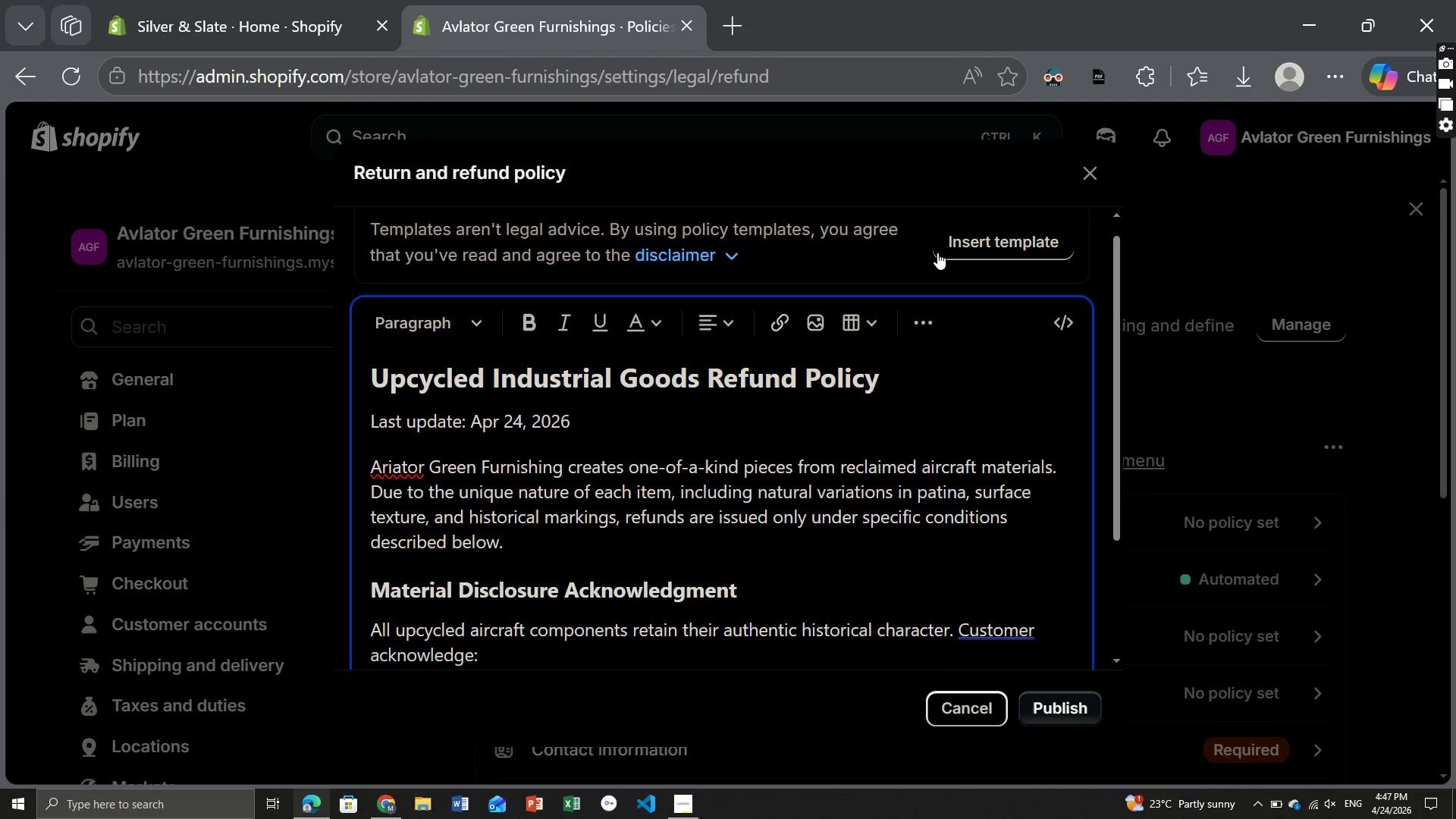 
left_click([924, 320])
 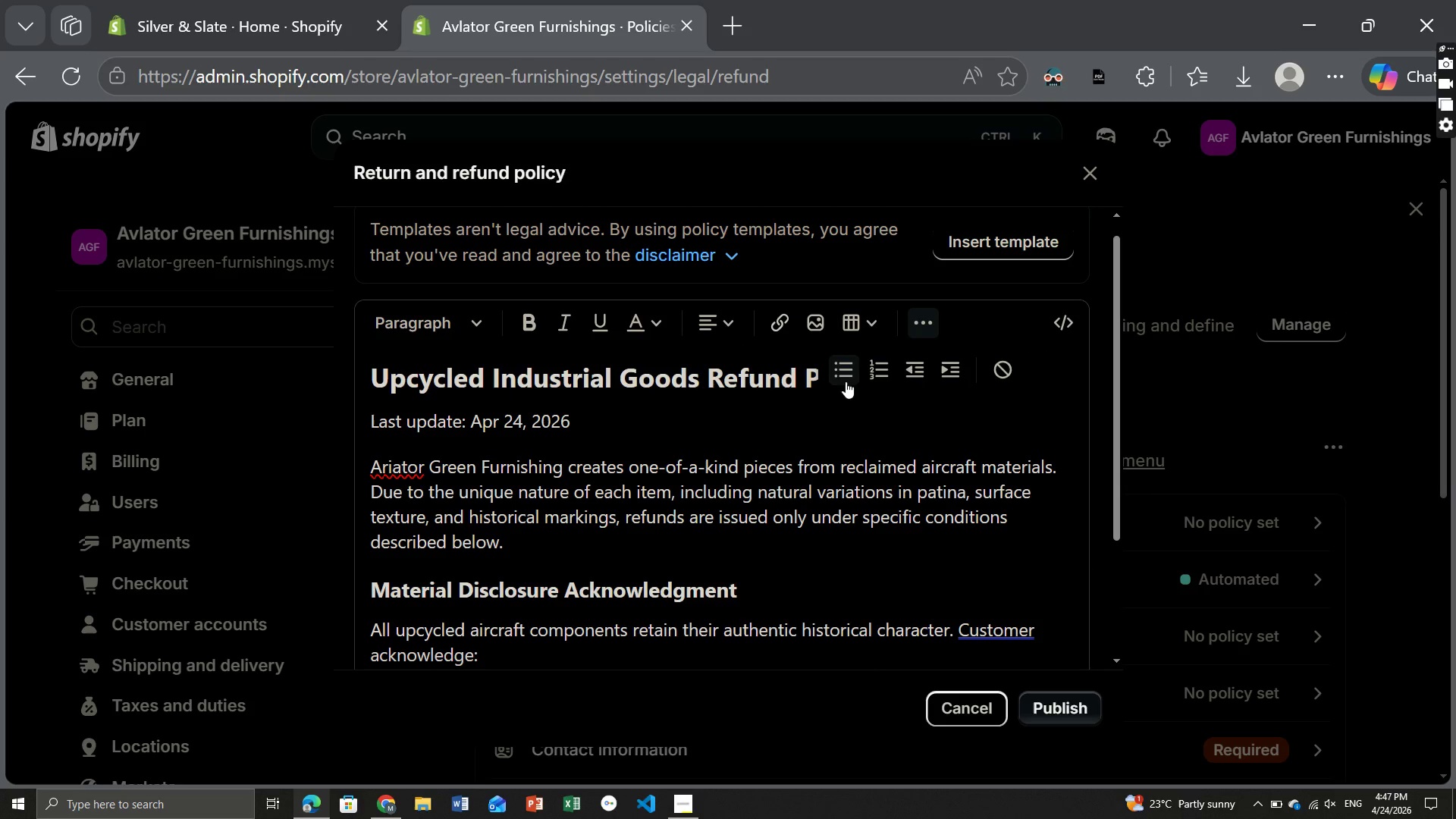 
left_click([838, 372])
 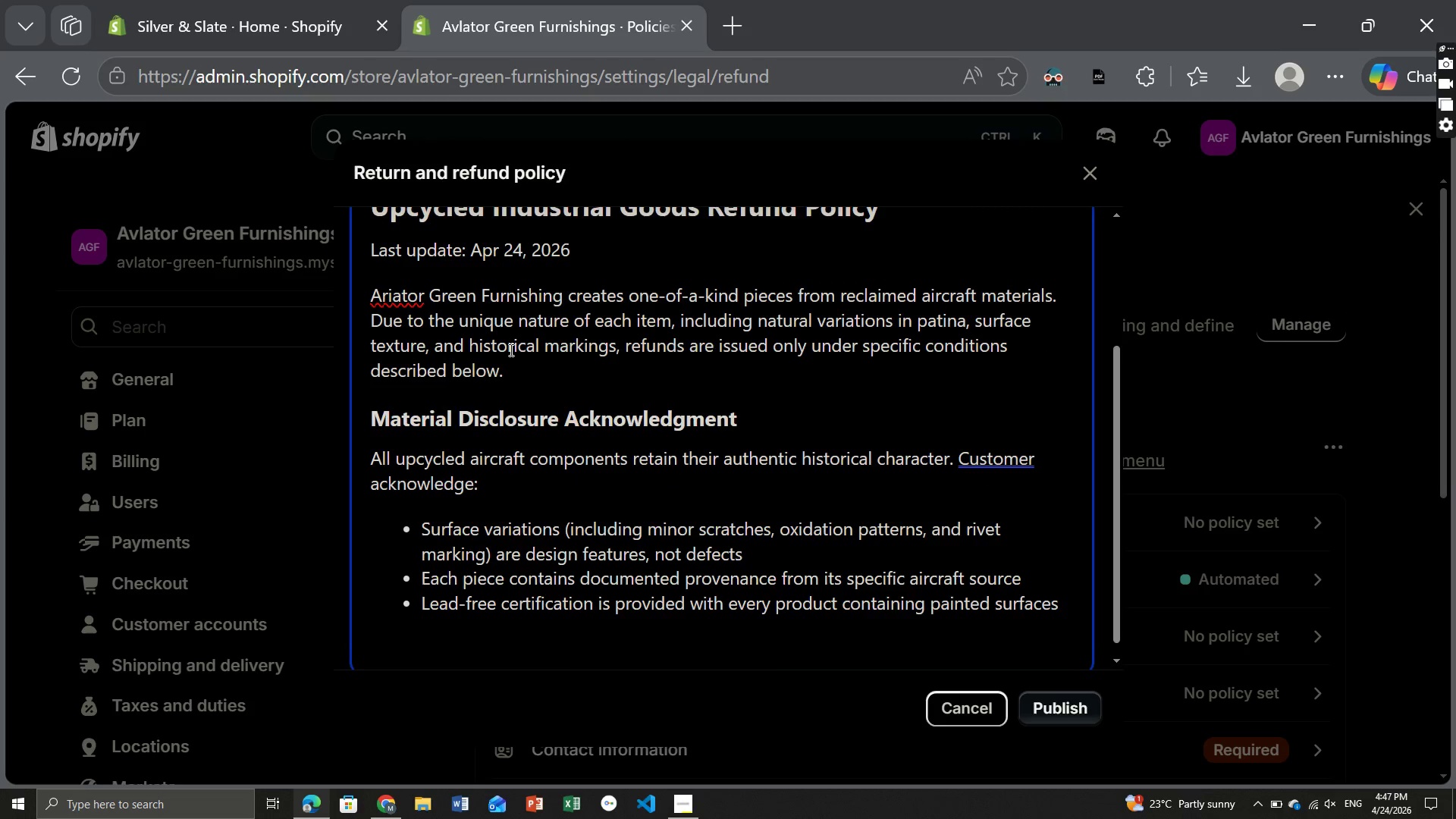 
wait(5.67)
 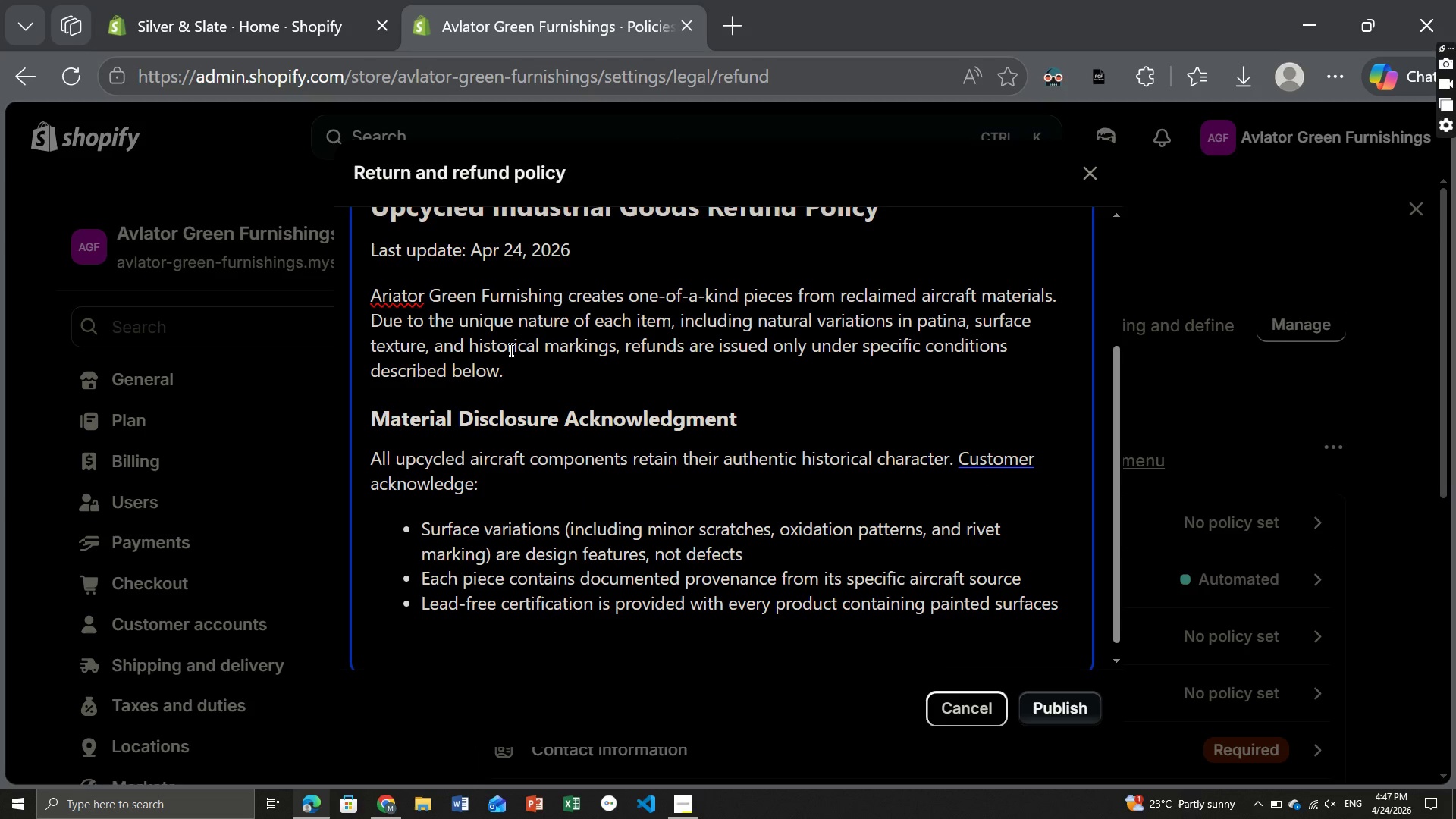 
left_click([466, 347])
 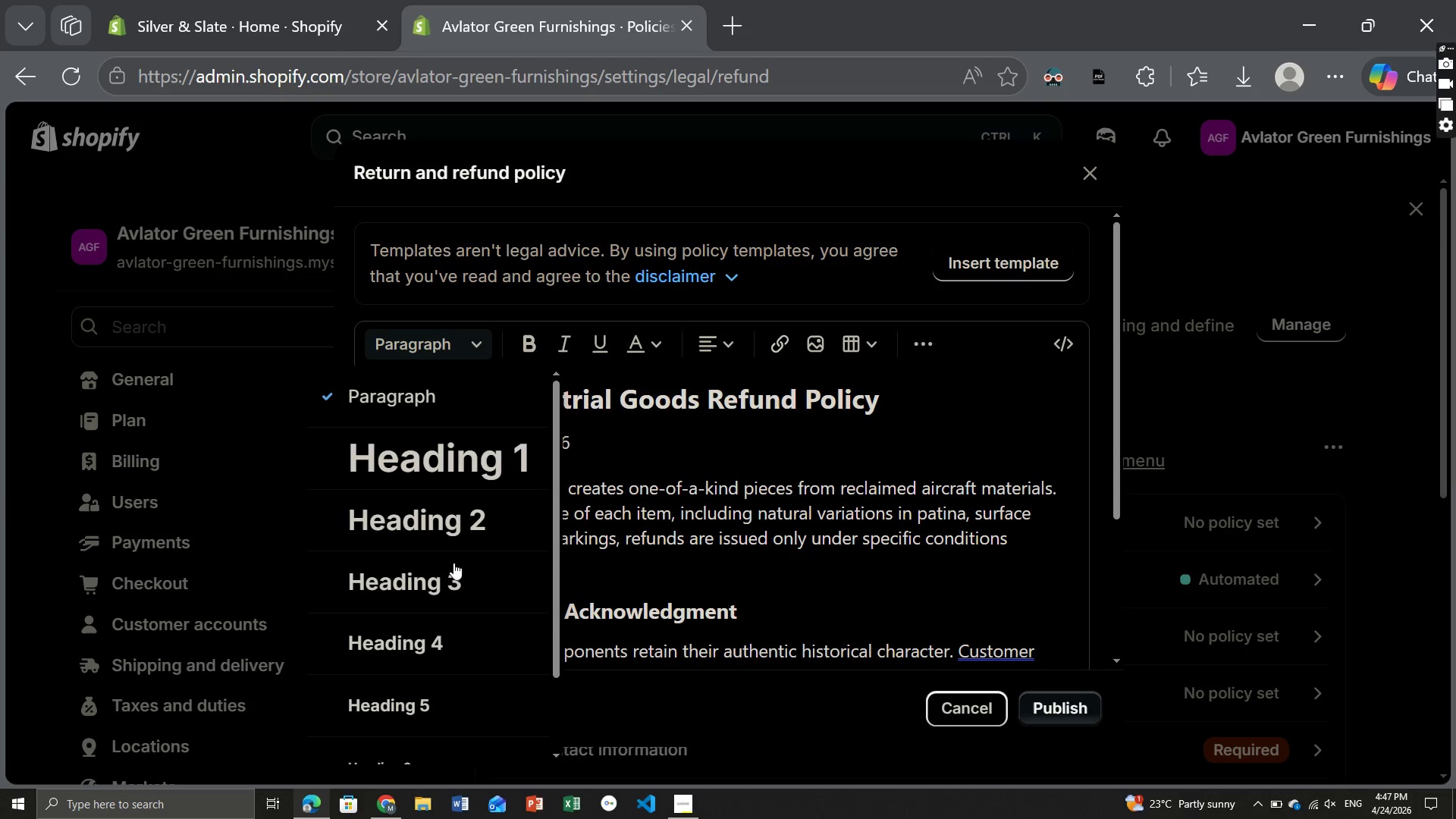 
left_click([428, 584])
 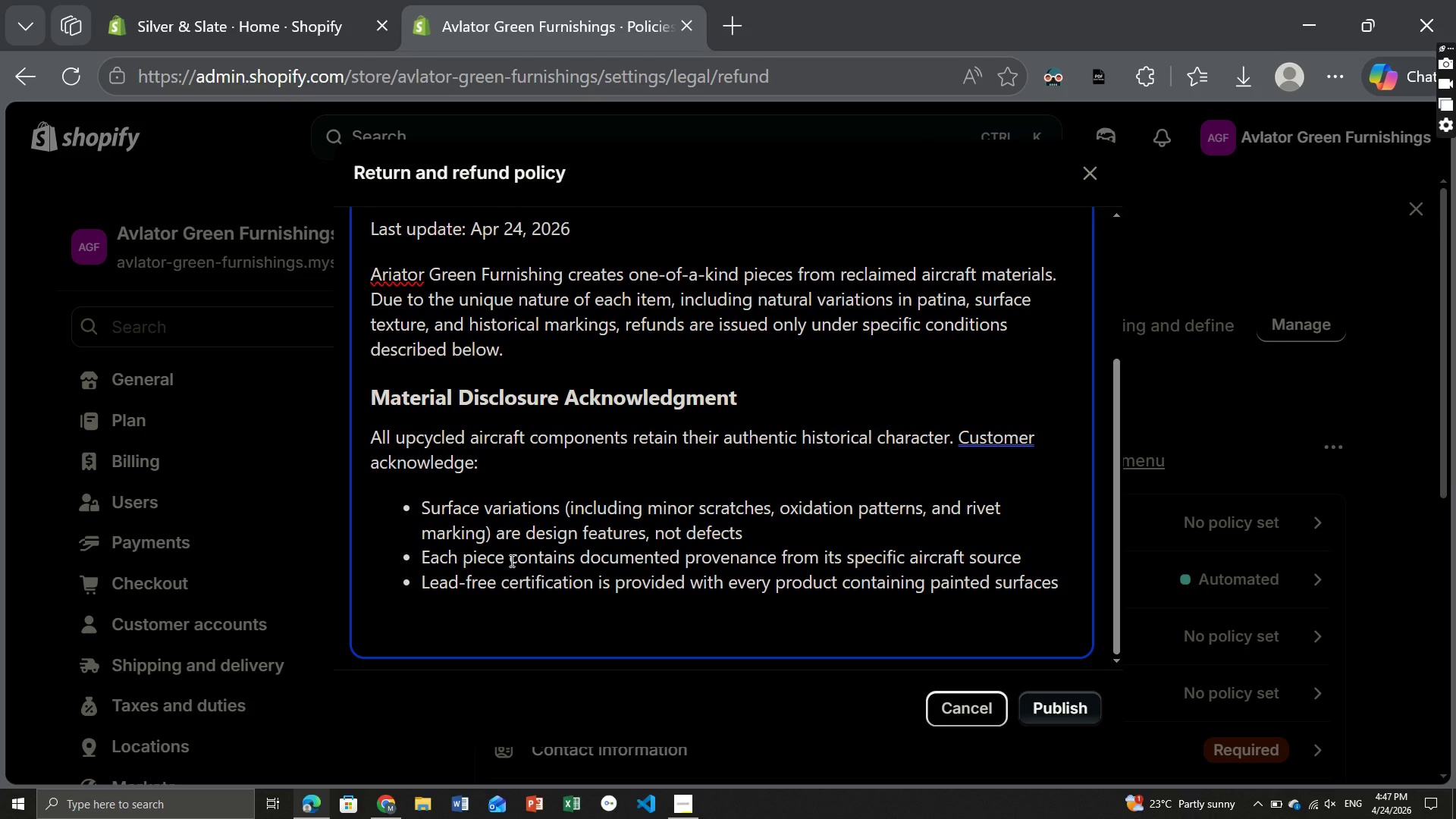 
wait(5.91)
 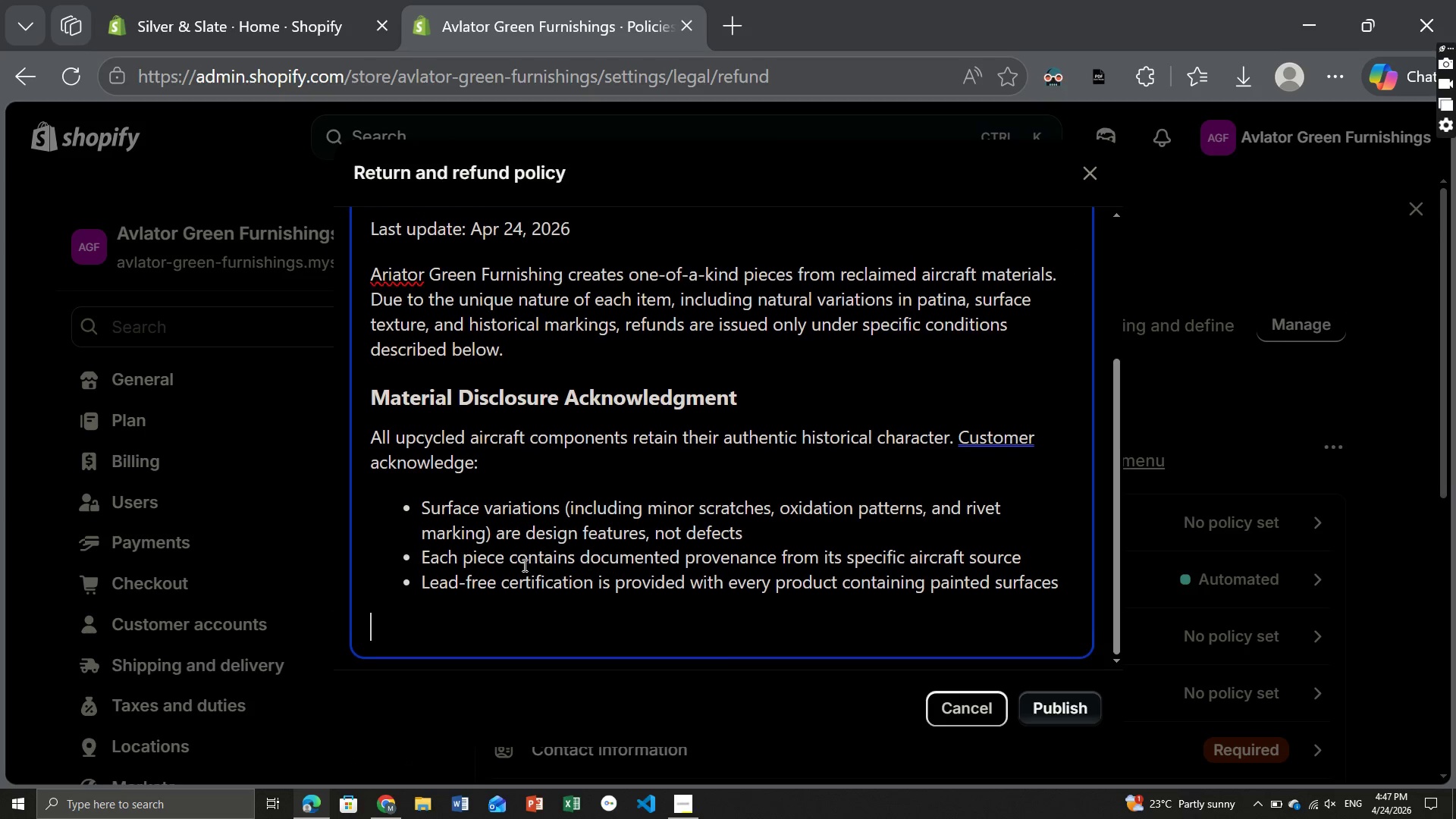 
type(Returns Eligibility (36 Days))
 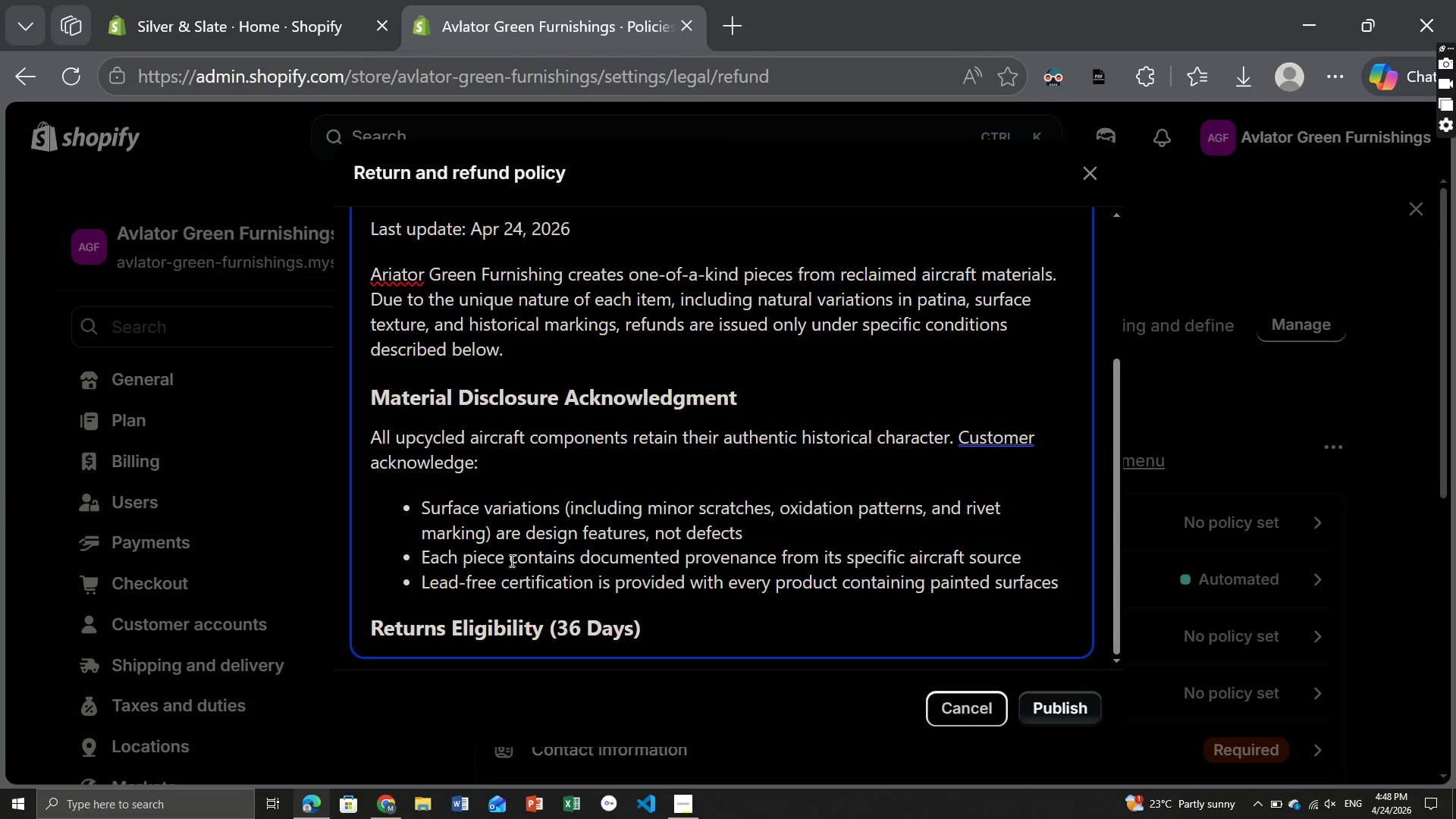 
key(Enter)
 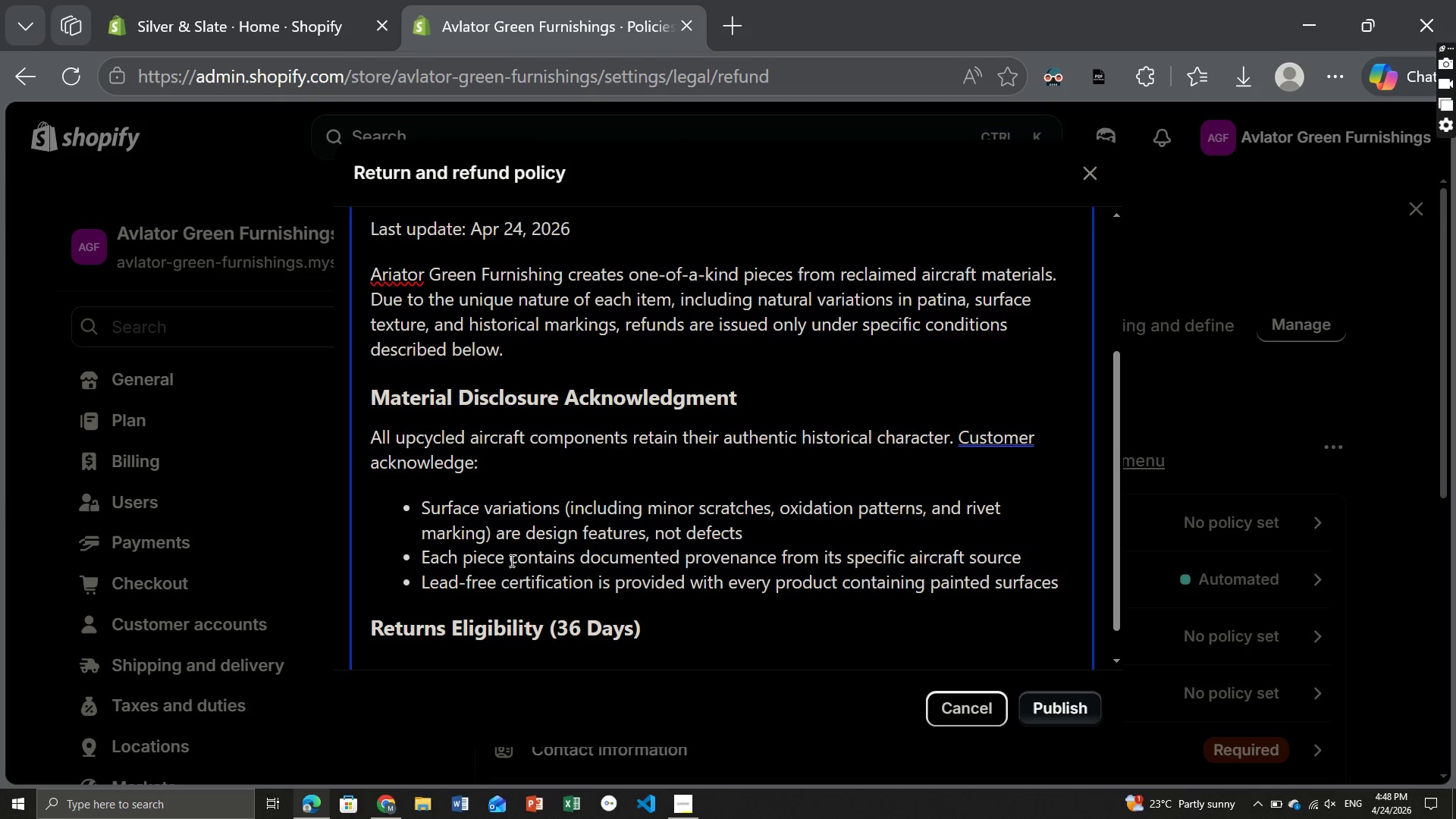 
type(Refunds are )
 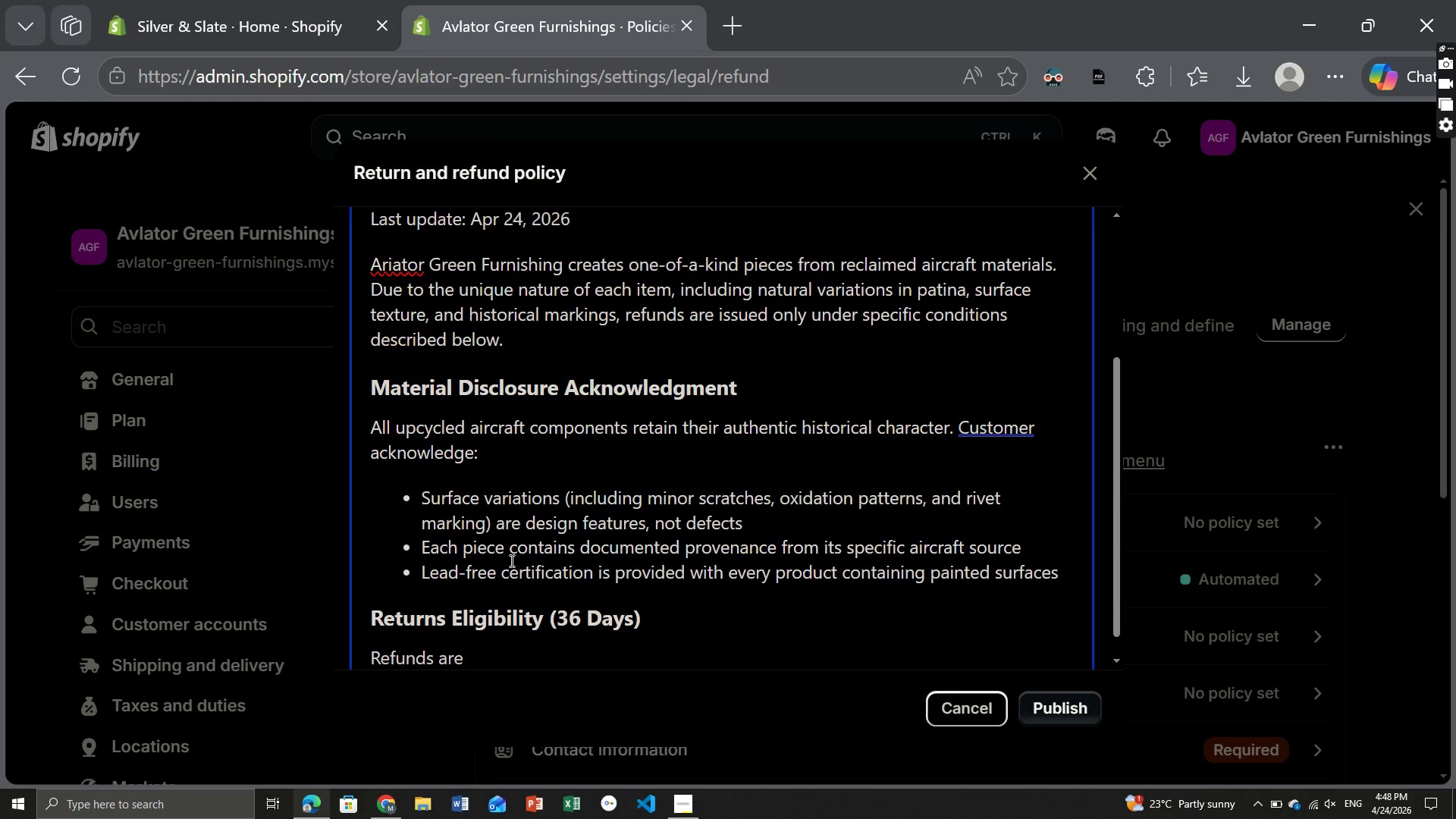 
wait(6.34)
 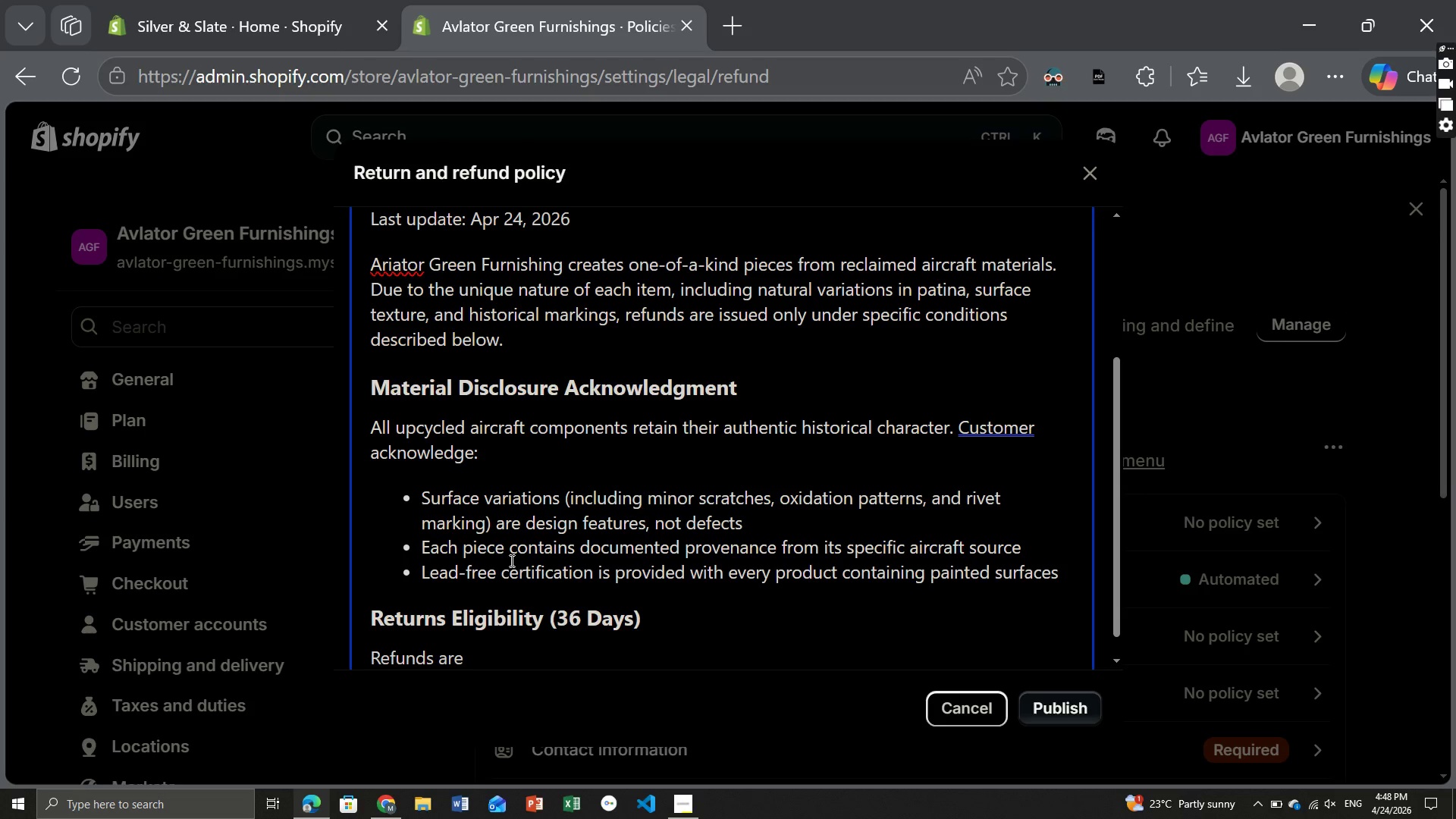 
type(granted for:)
 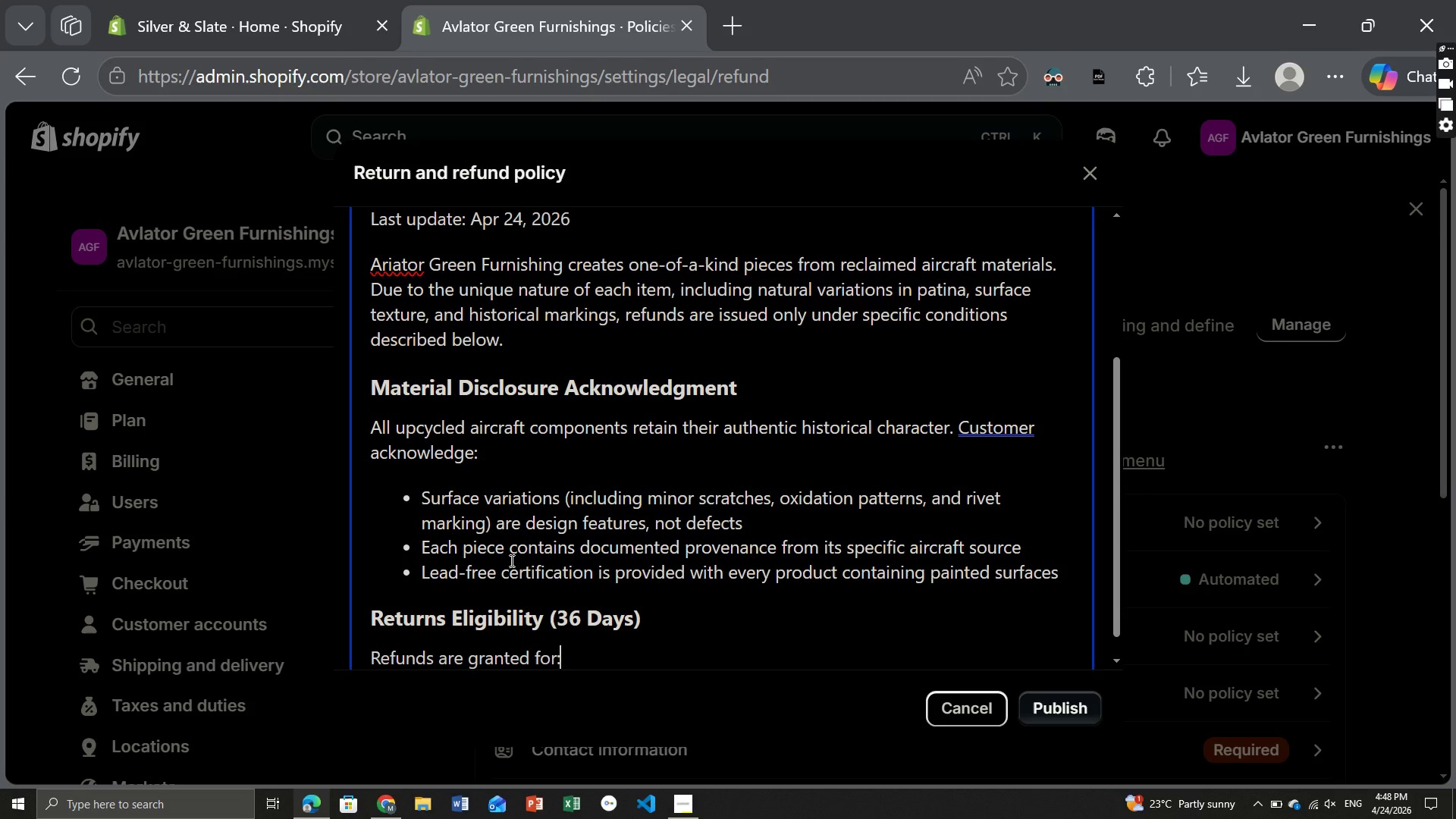 
wait(26.3)
 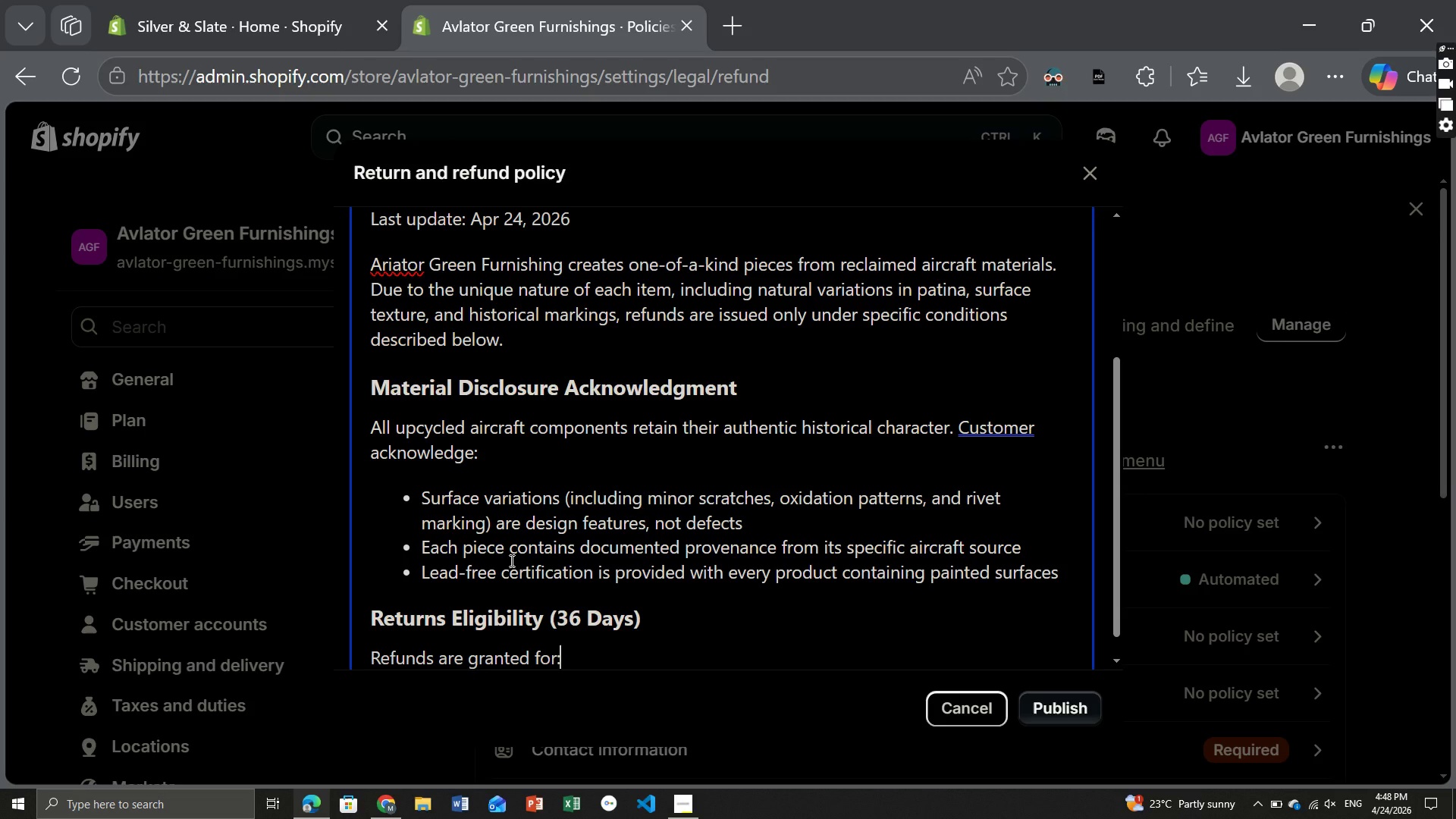 
key(Enter)
 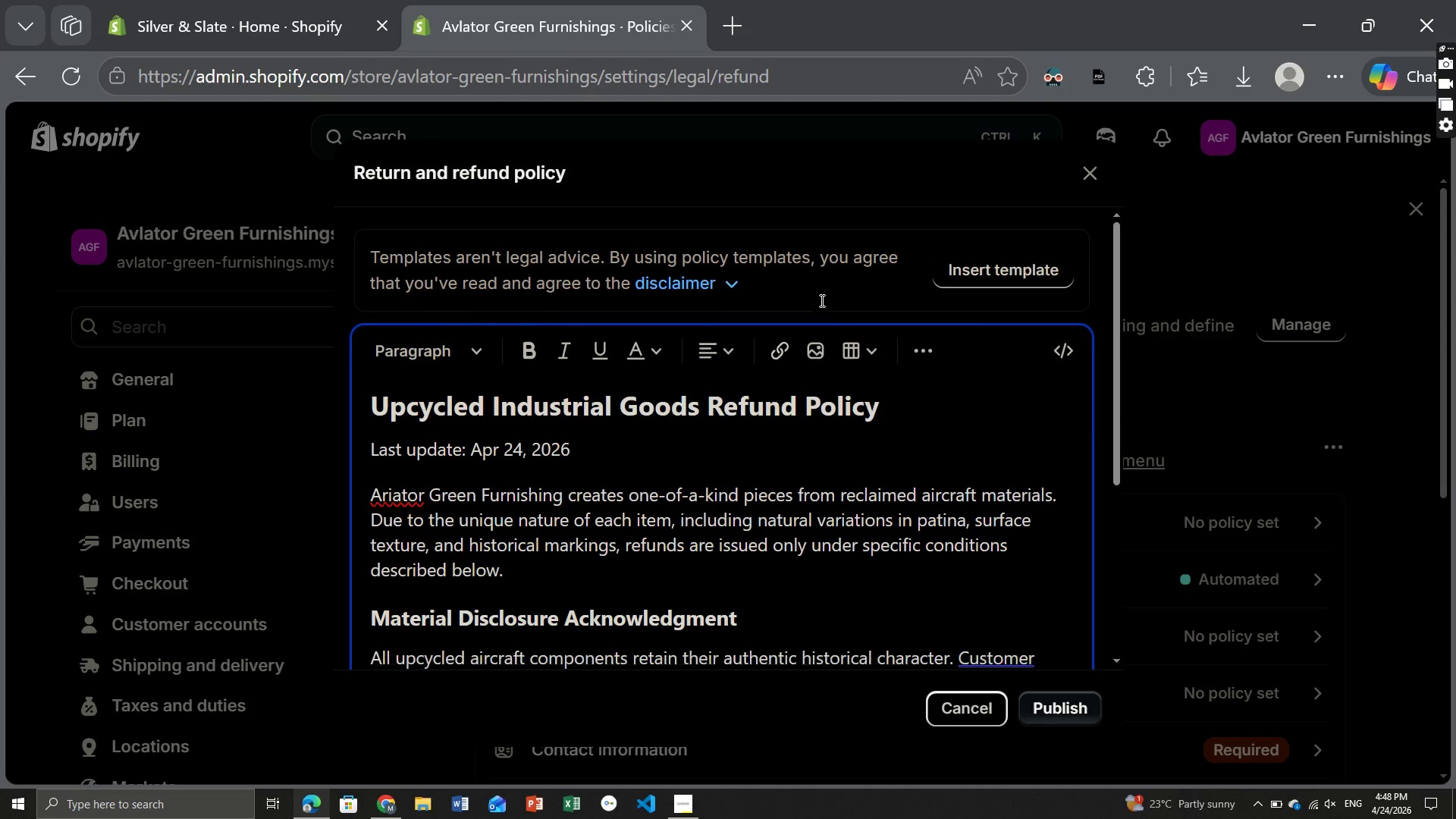 
left_click([917, 340])
 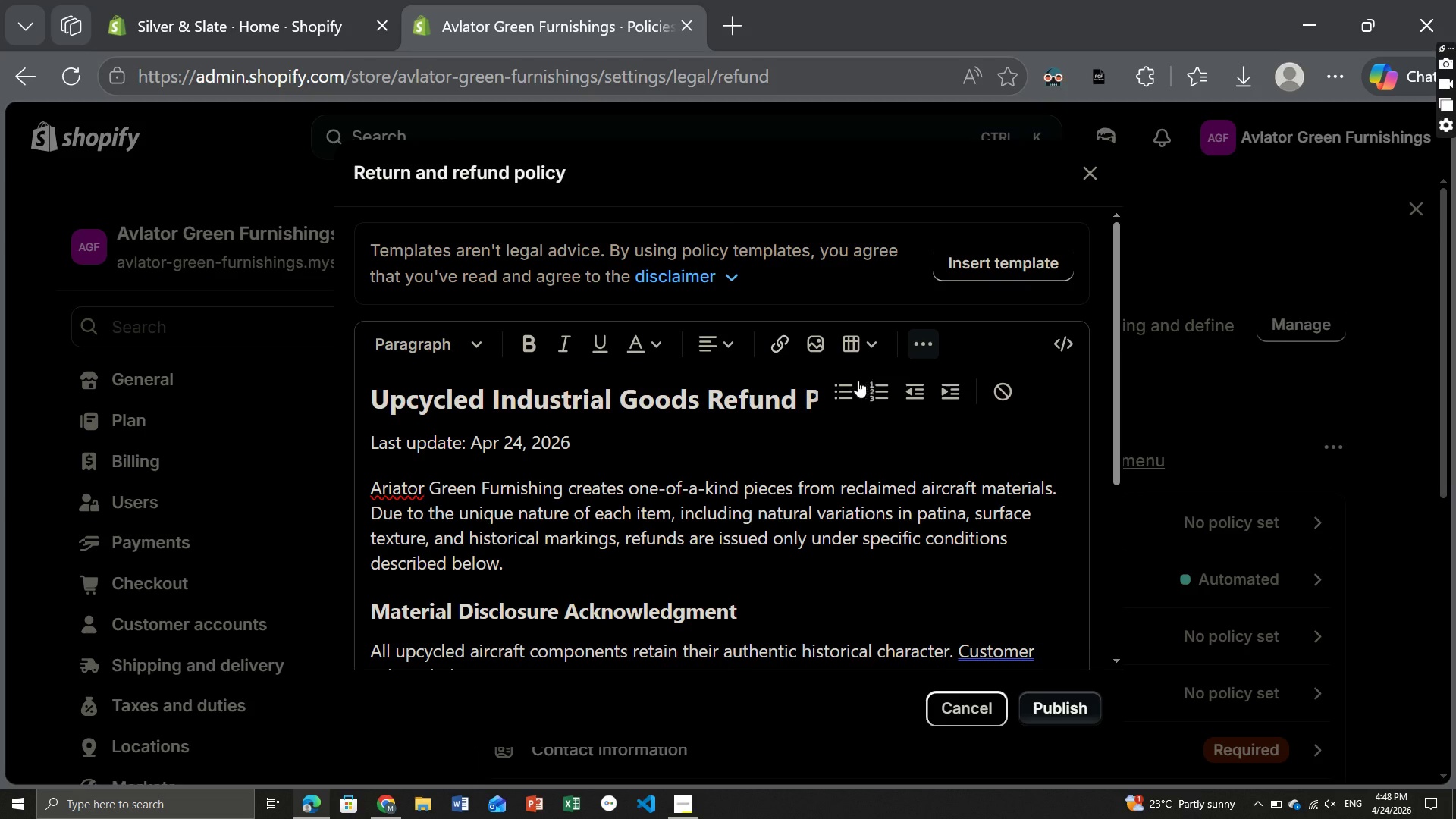 
left_click([841, 386])
 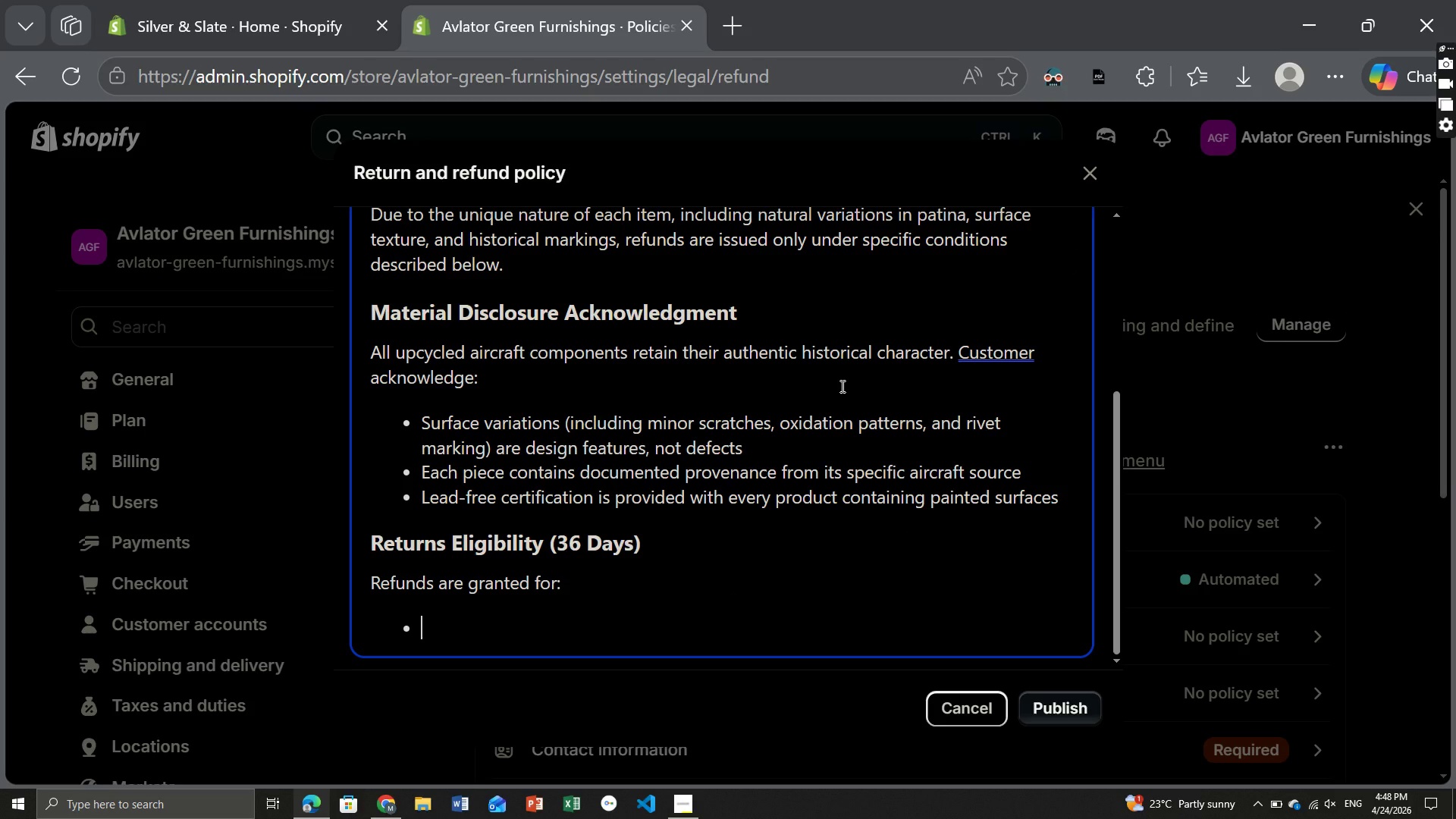 
key(Control+ControlLeft)
 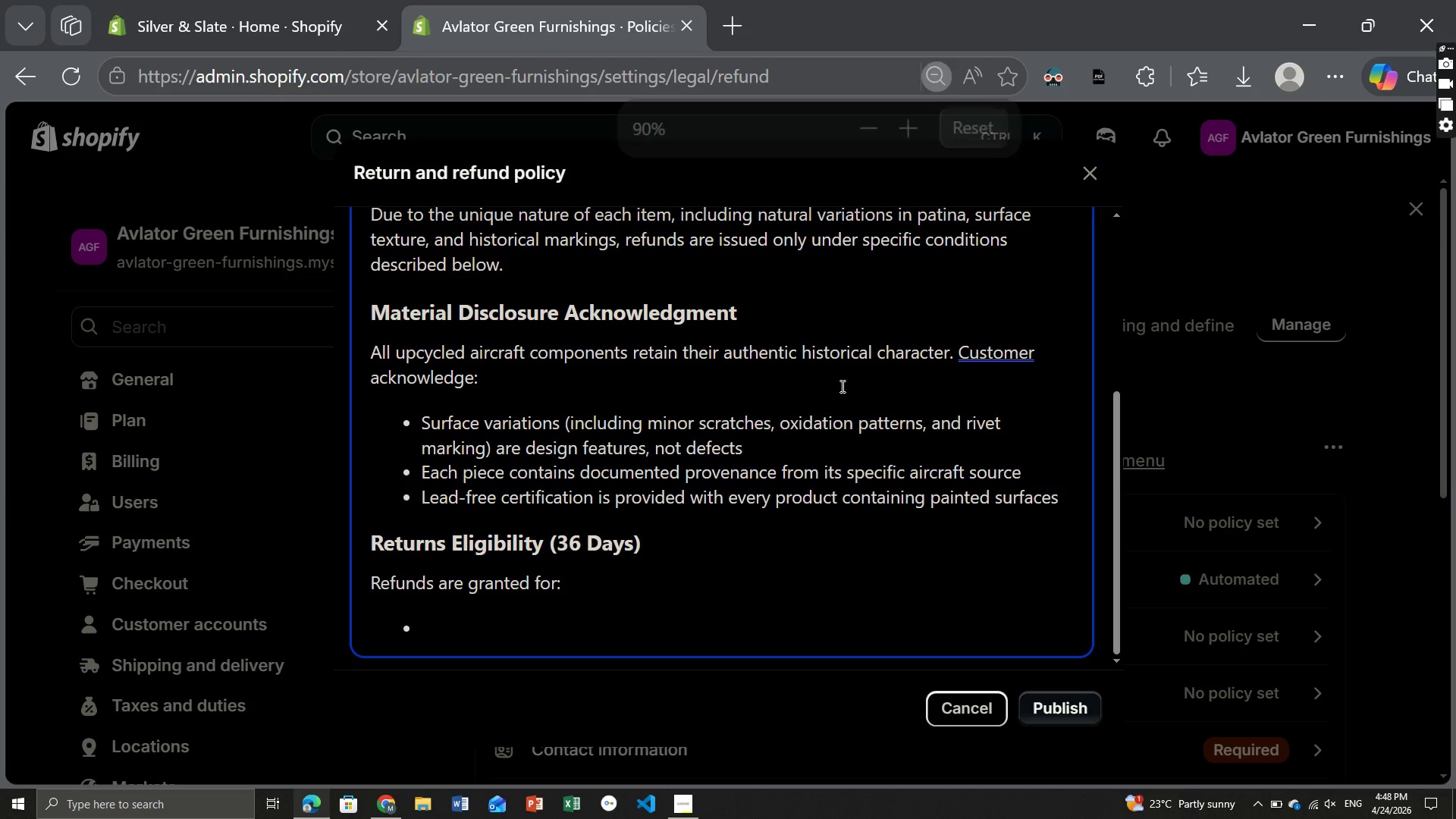 
key(Control+Minus)
 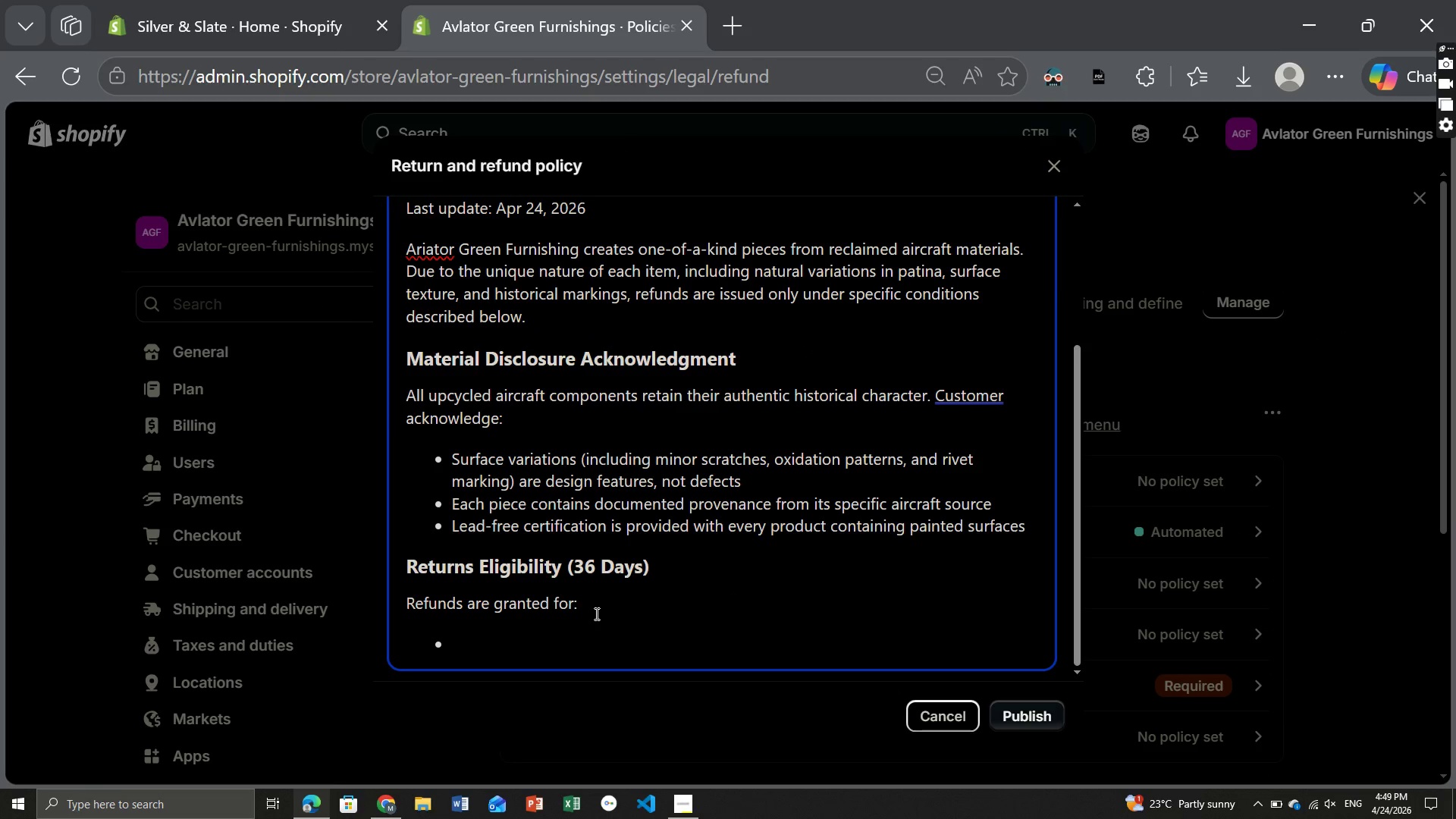 
wait(6.89)
 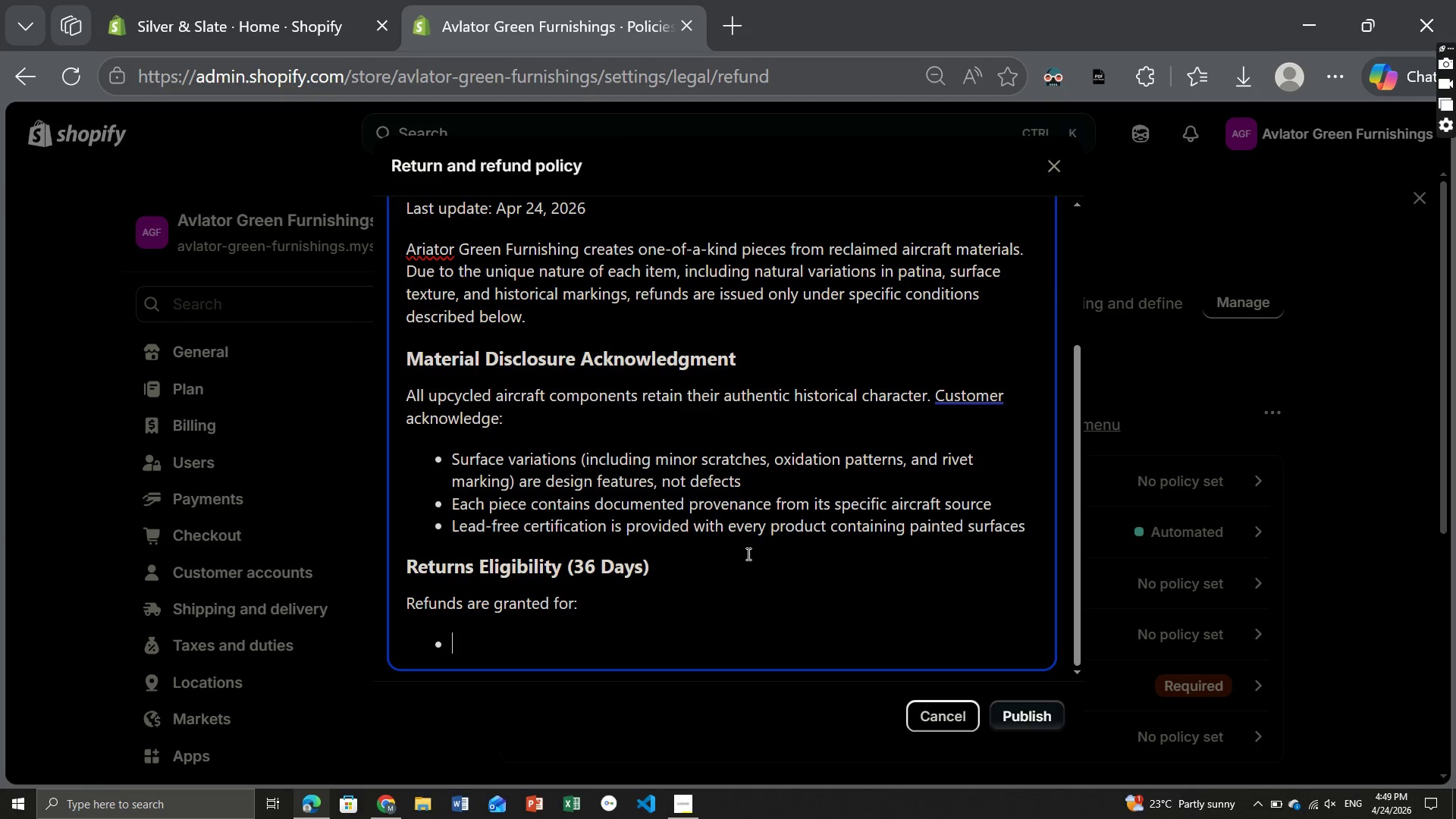 
key(CapsLock)
 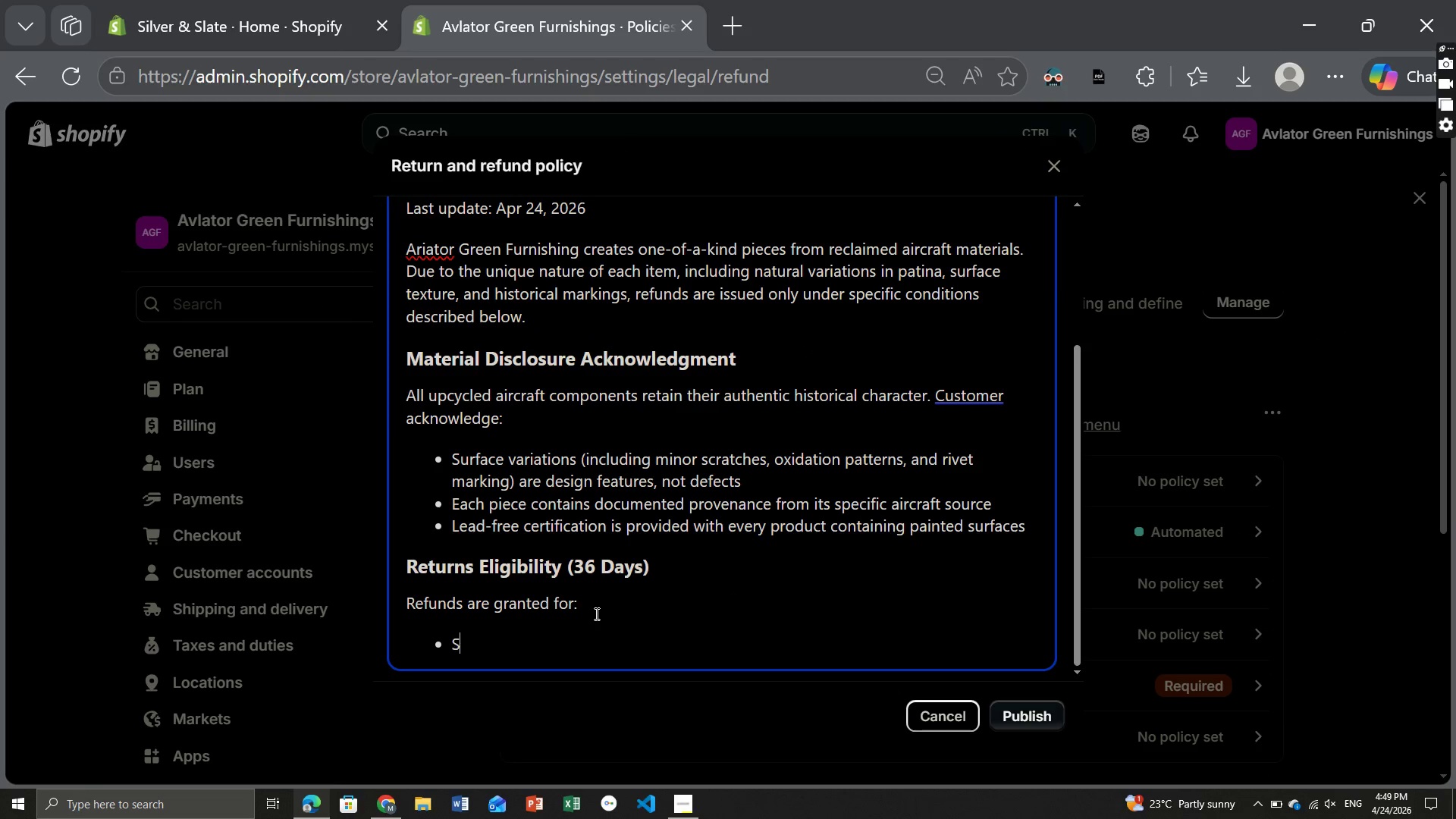 
key(S)
 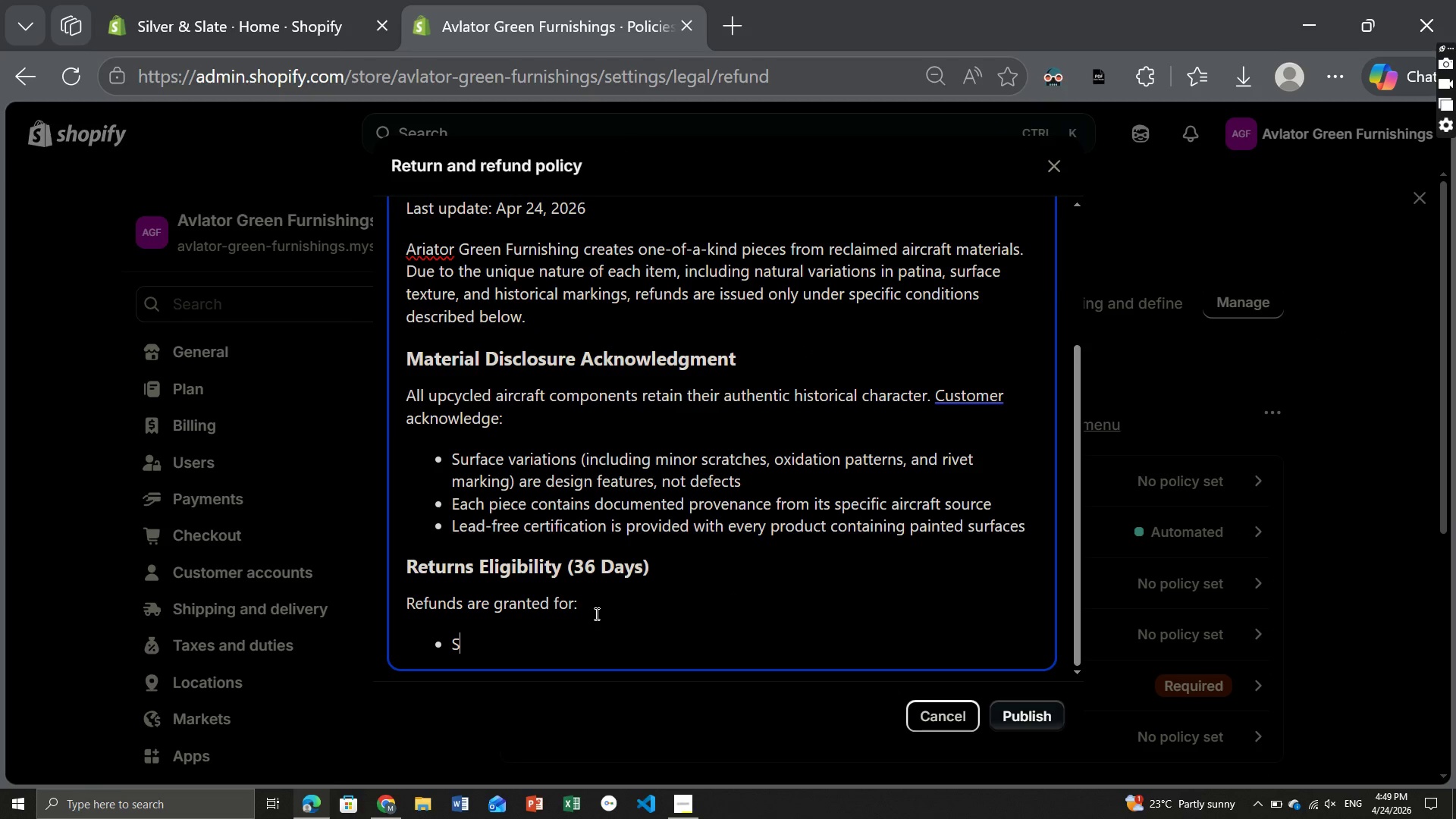 
key(CapsLock)
 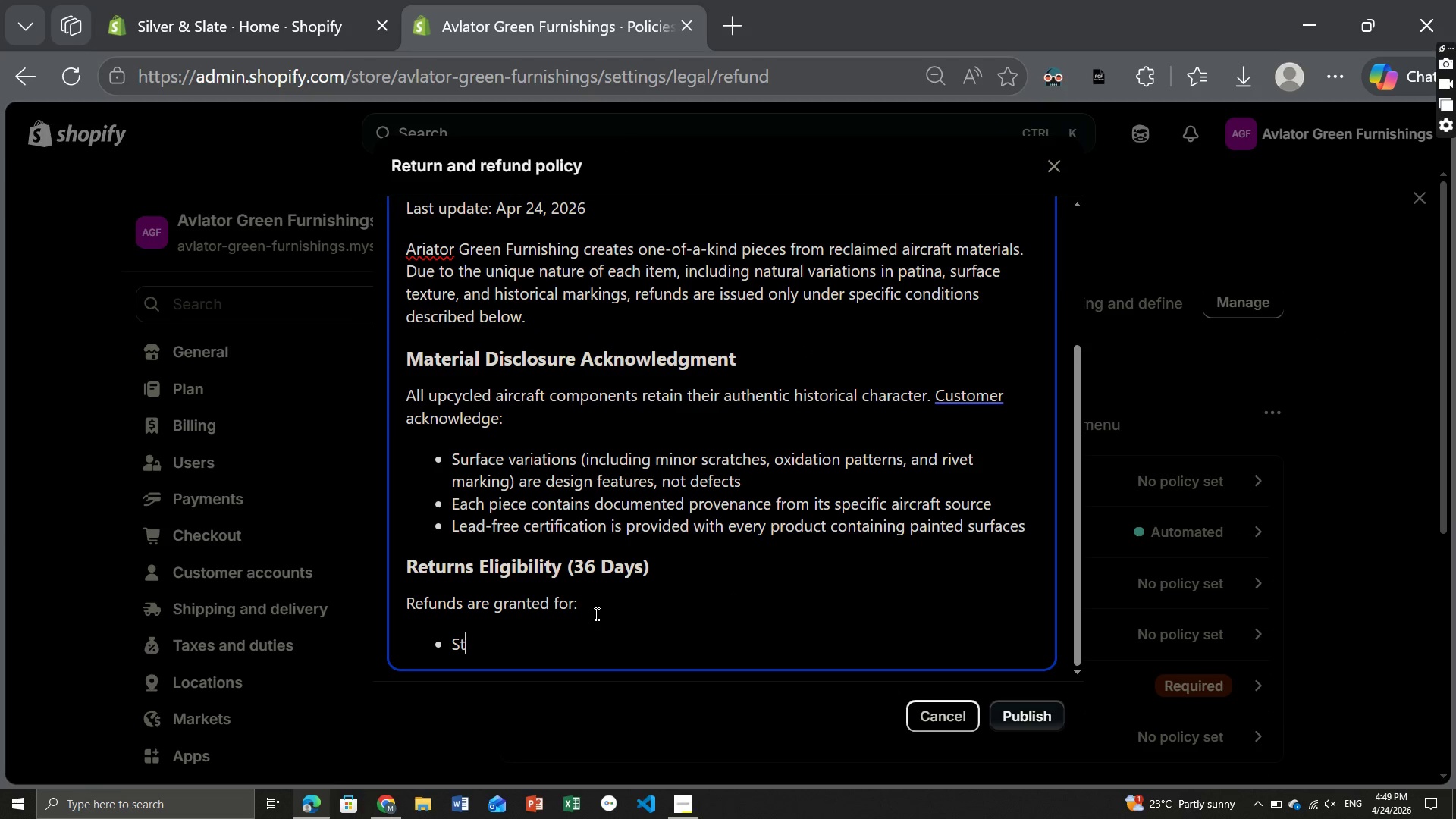 
key(T)
 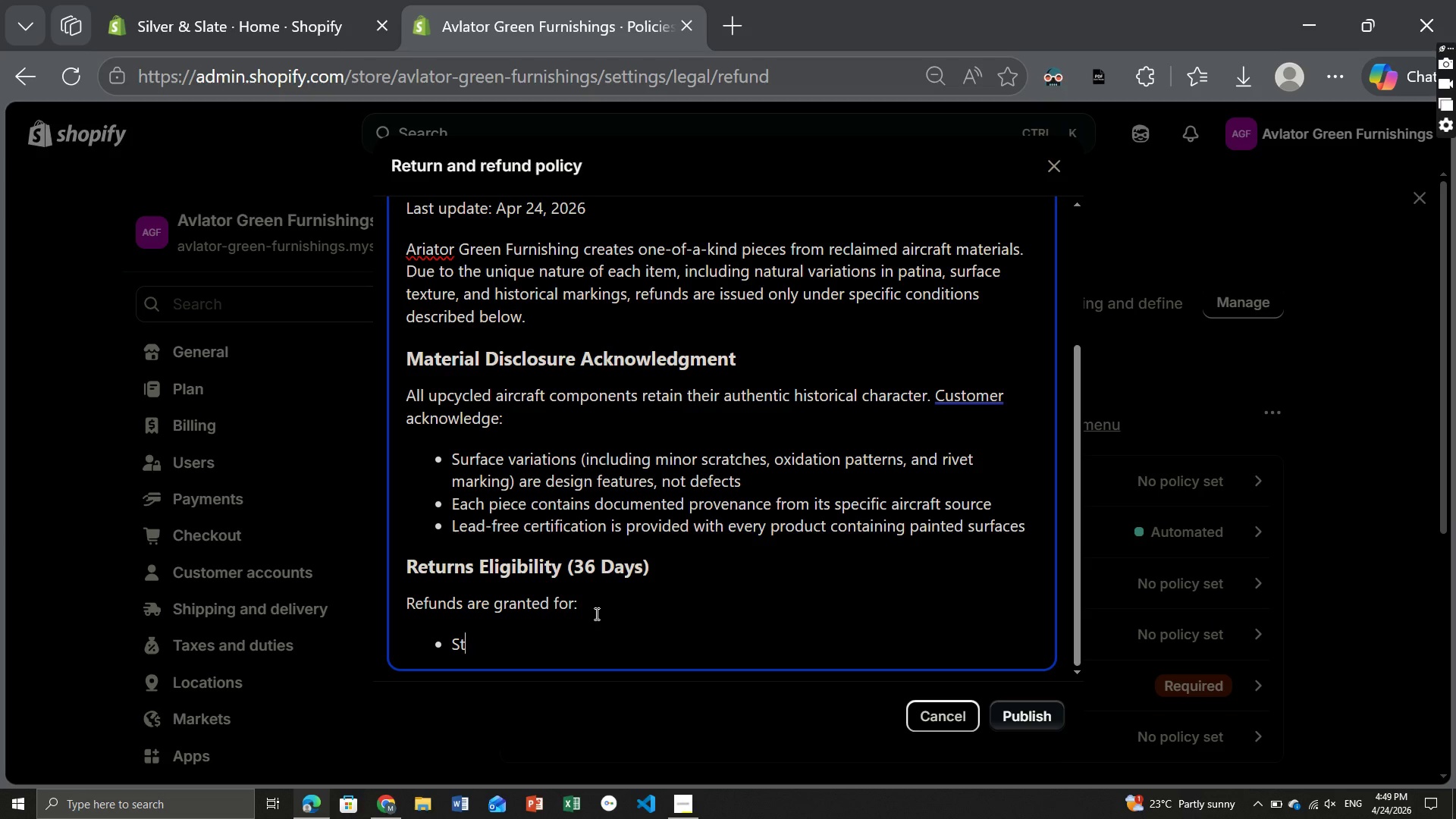 
type(ructural failer not identified o)
key(Backspace)
type(in the safety rating)
 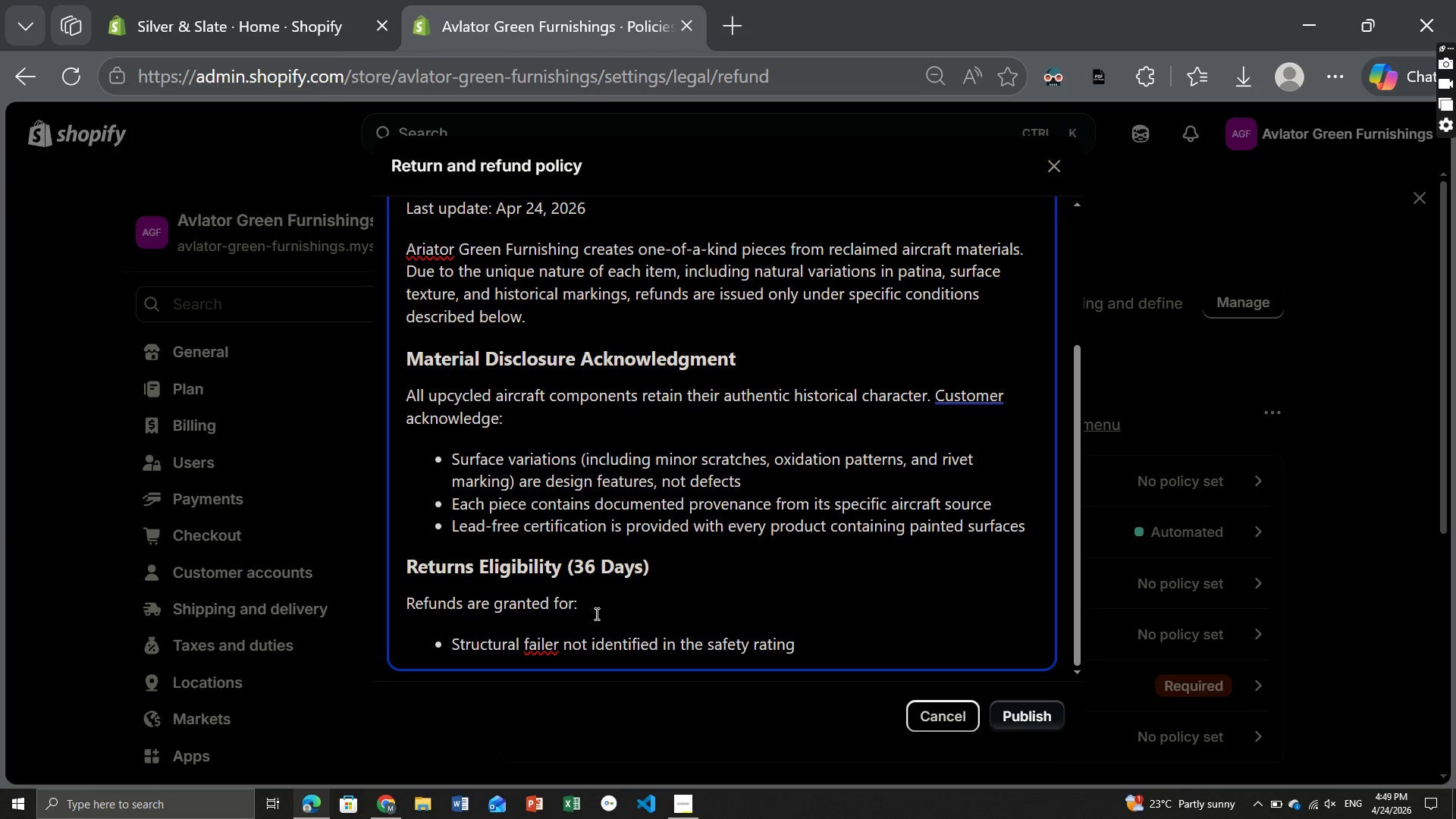 
key(Enter)
 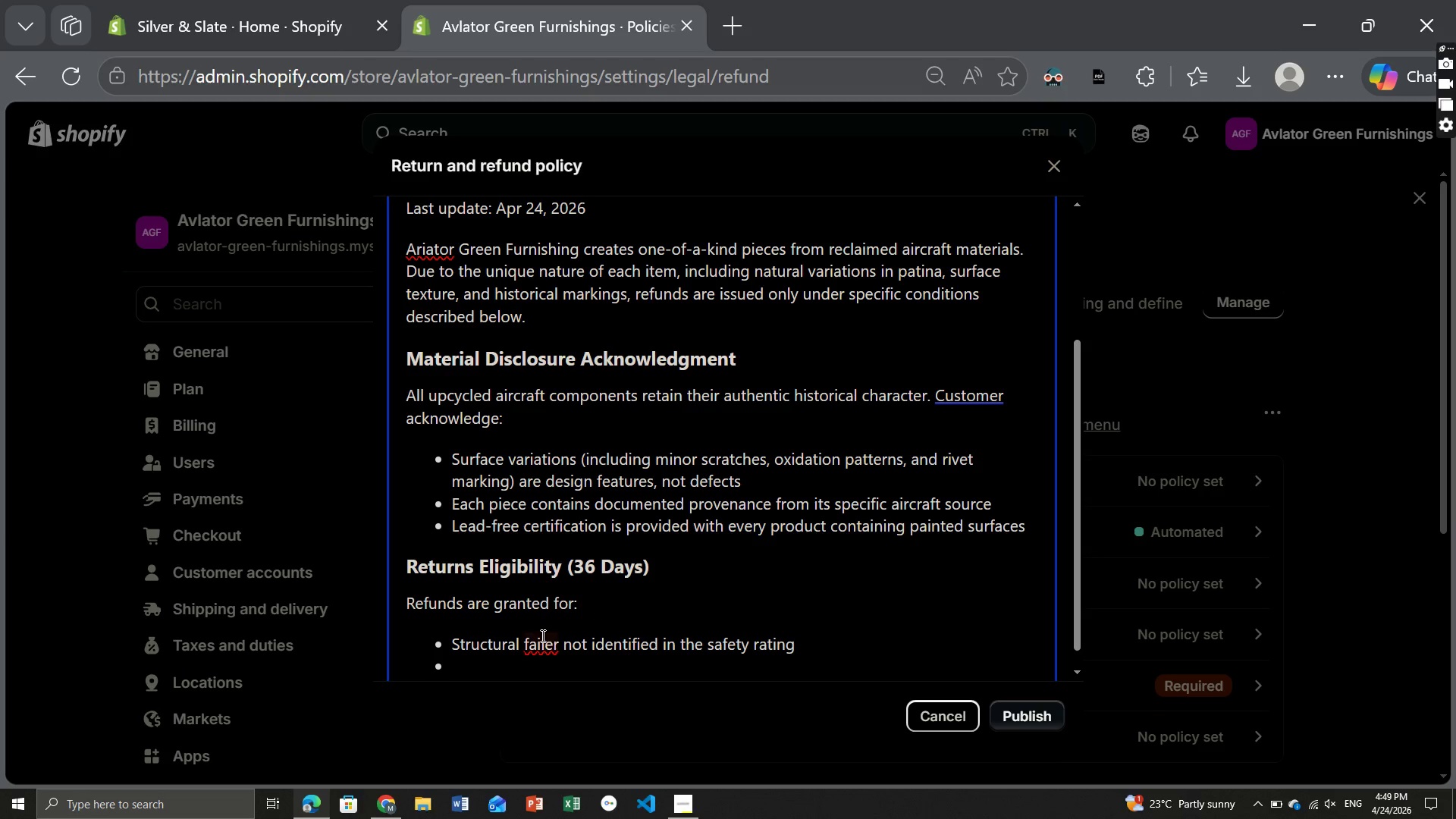 
left_click([538, 636])
 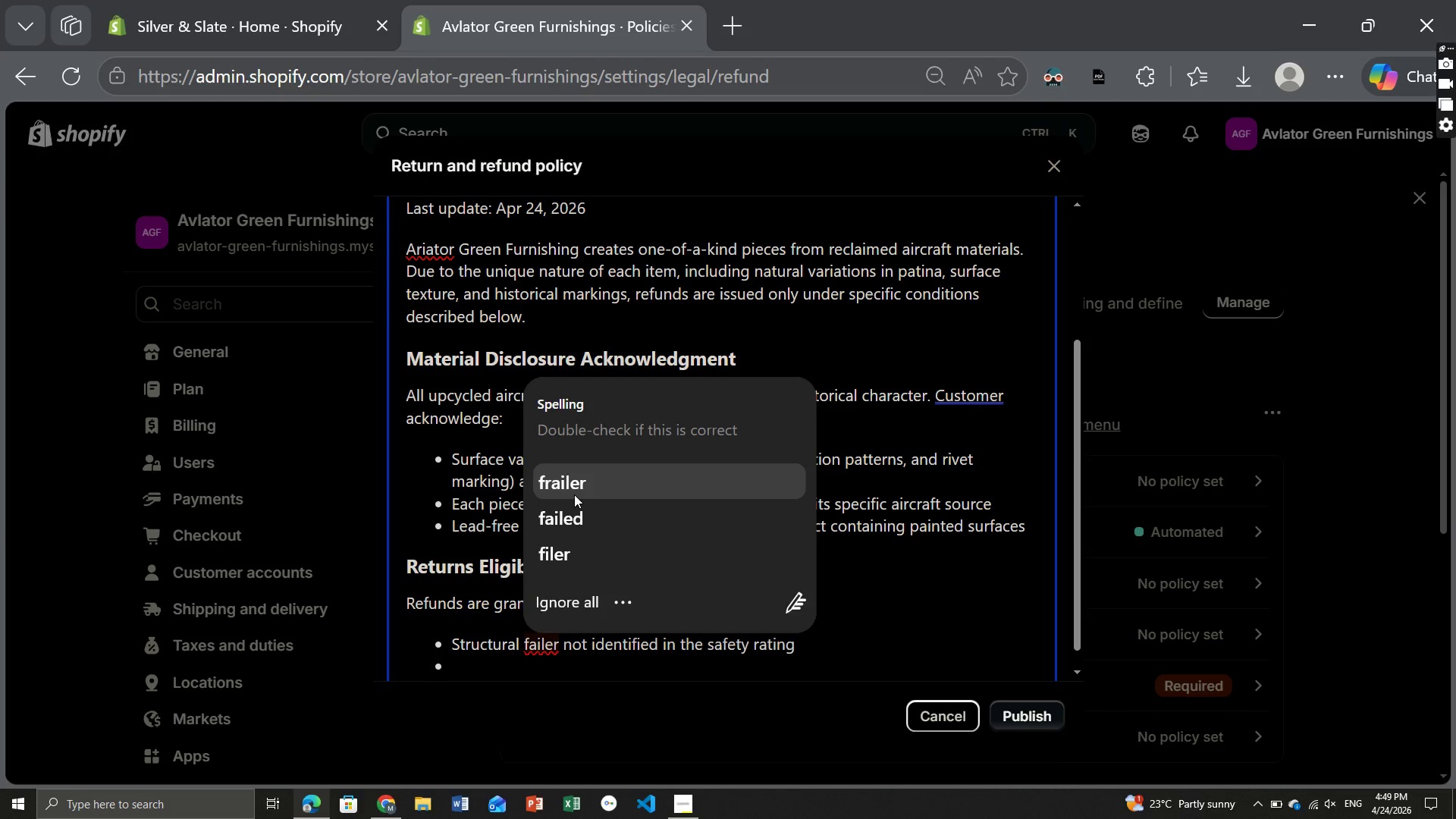 
wait(6.16)
 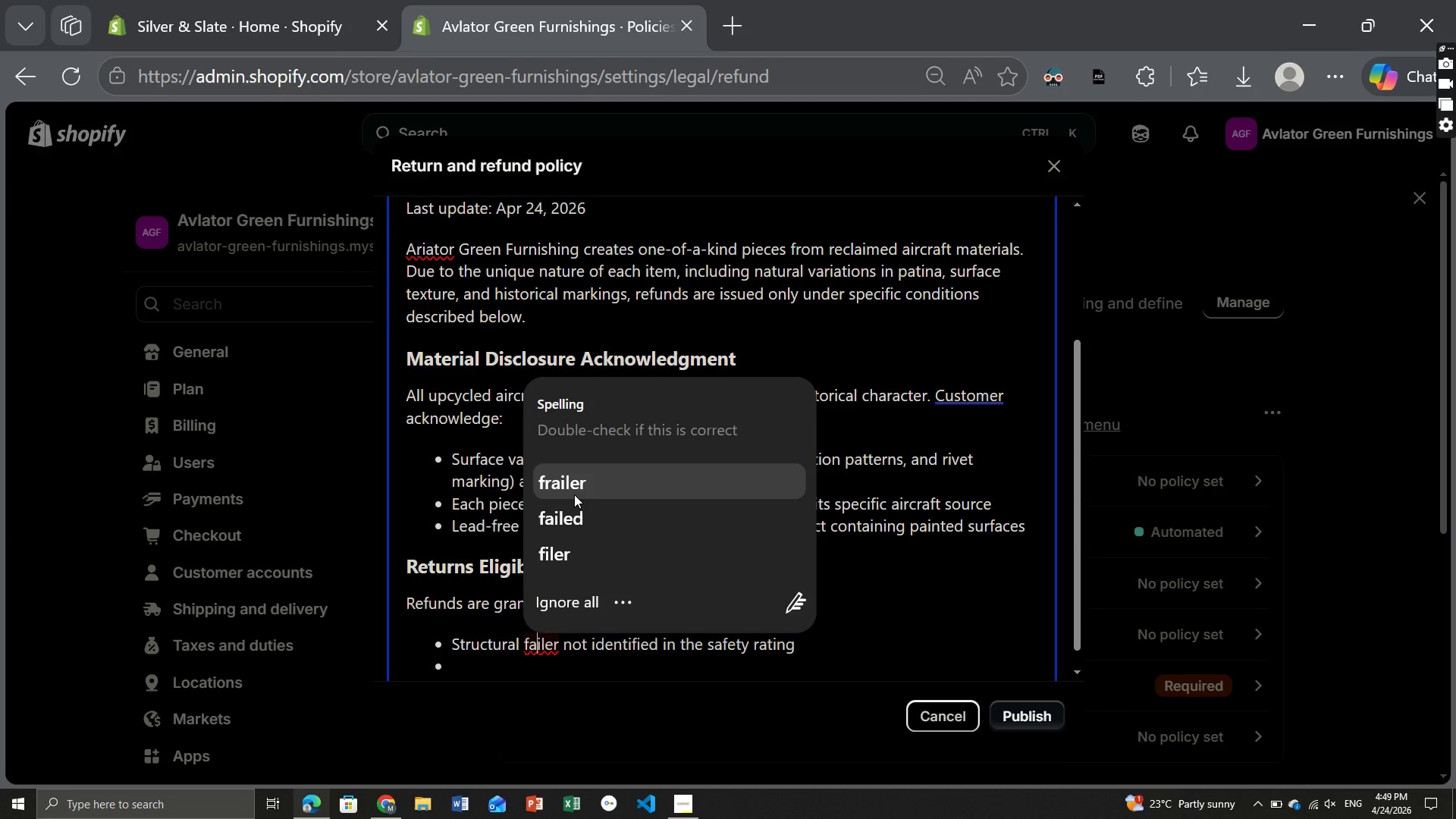 
left_click([574, 494])
 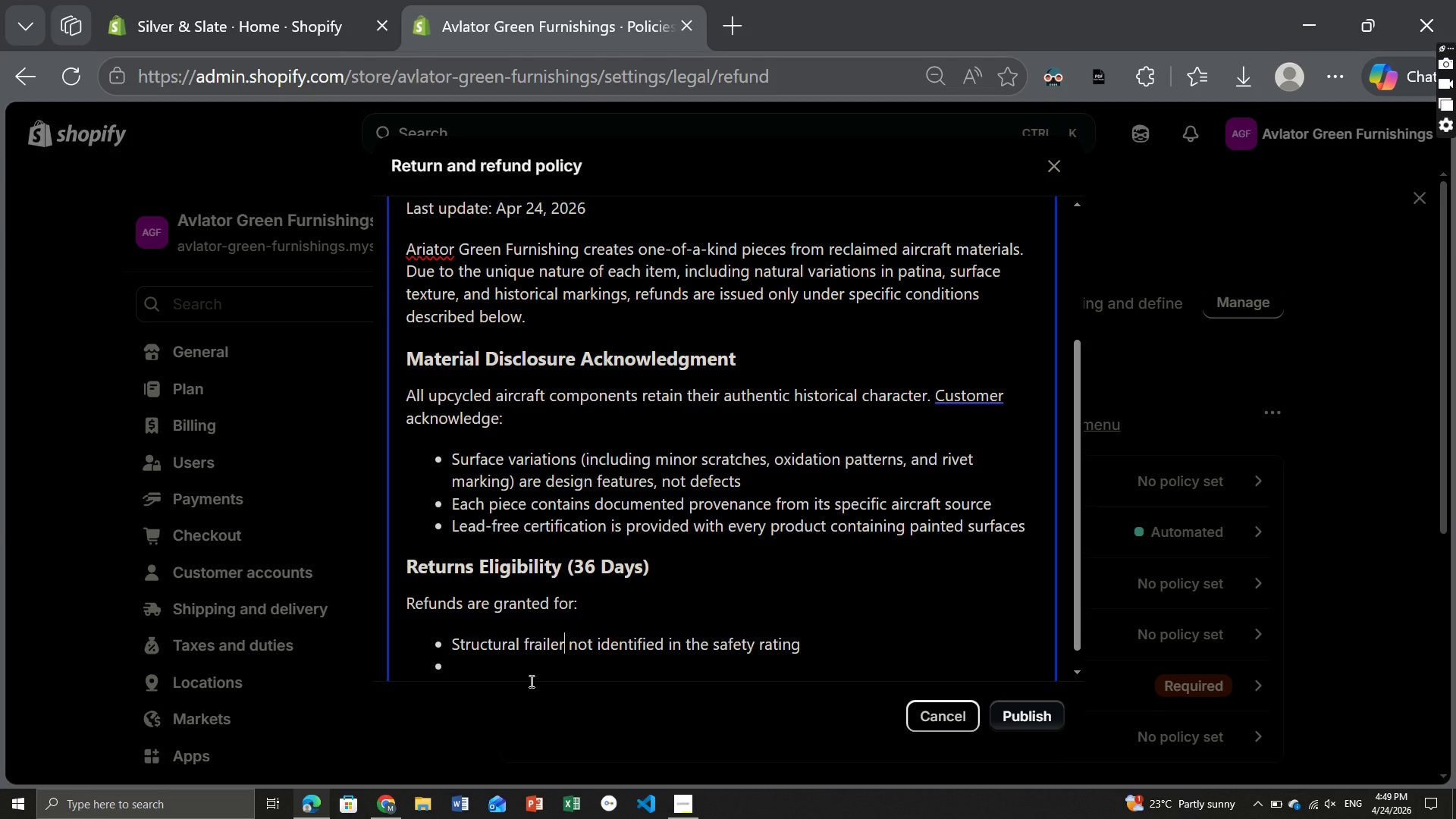 
left_click([530, 681])
 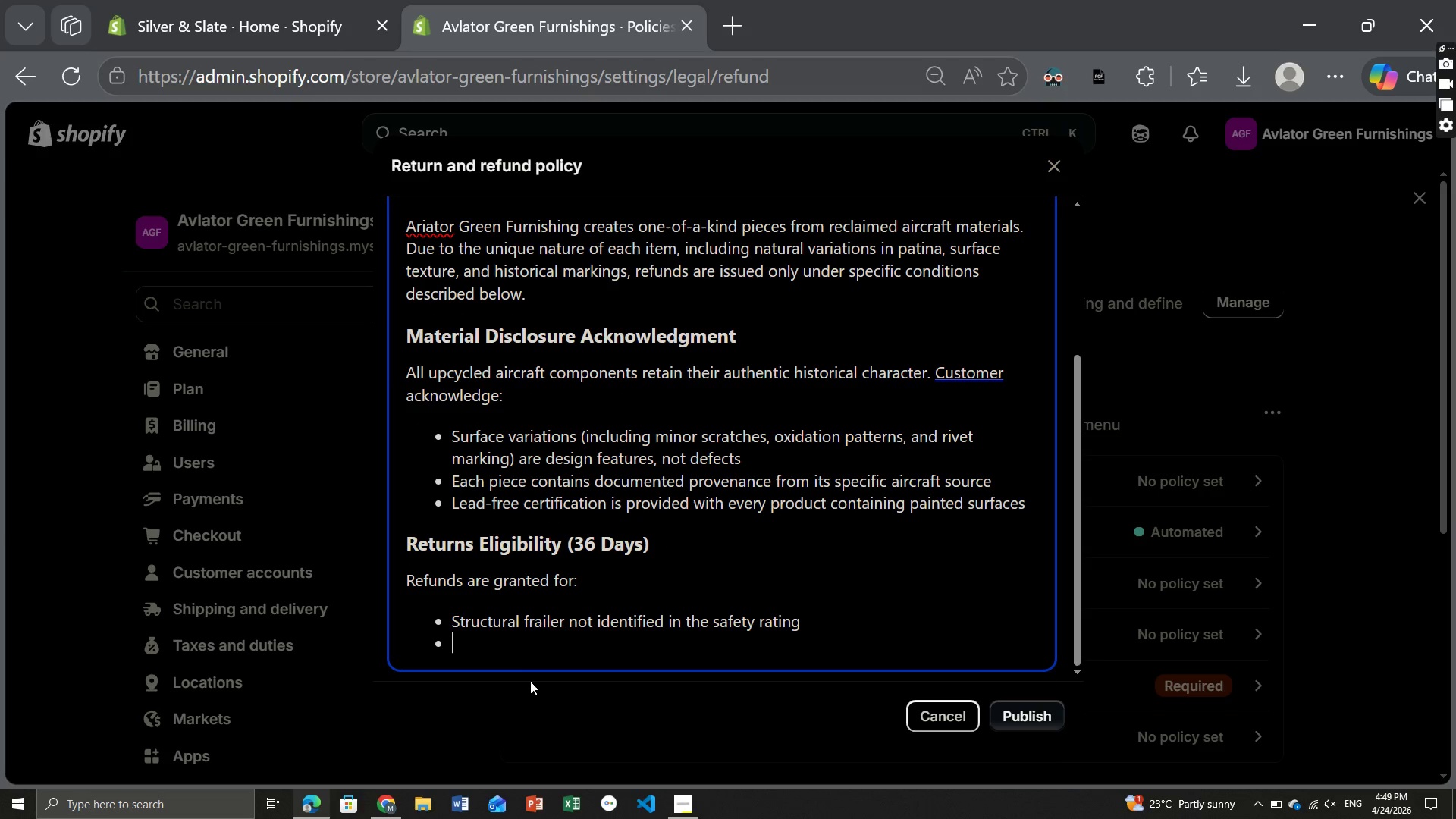 
type(Material misrepresentation betwwen listing and delivered products)
 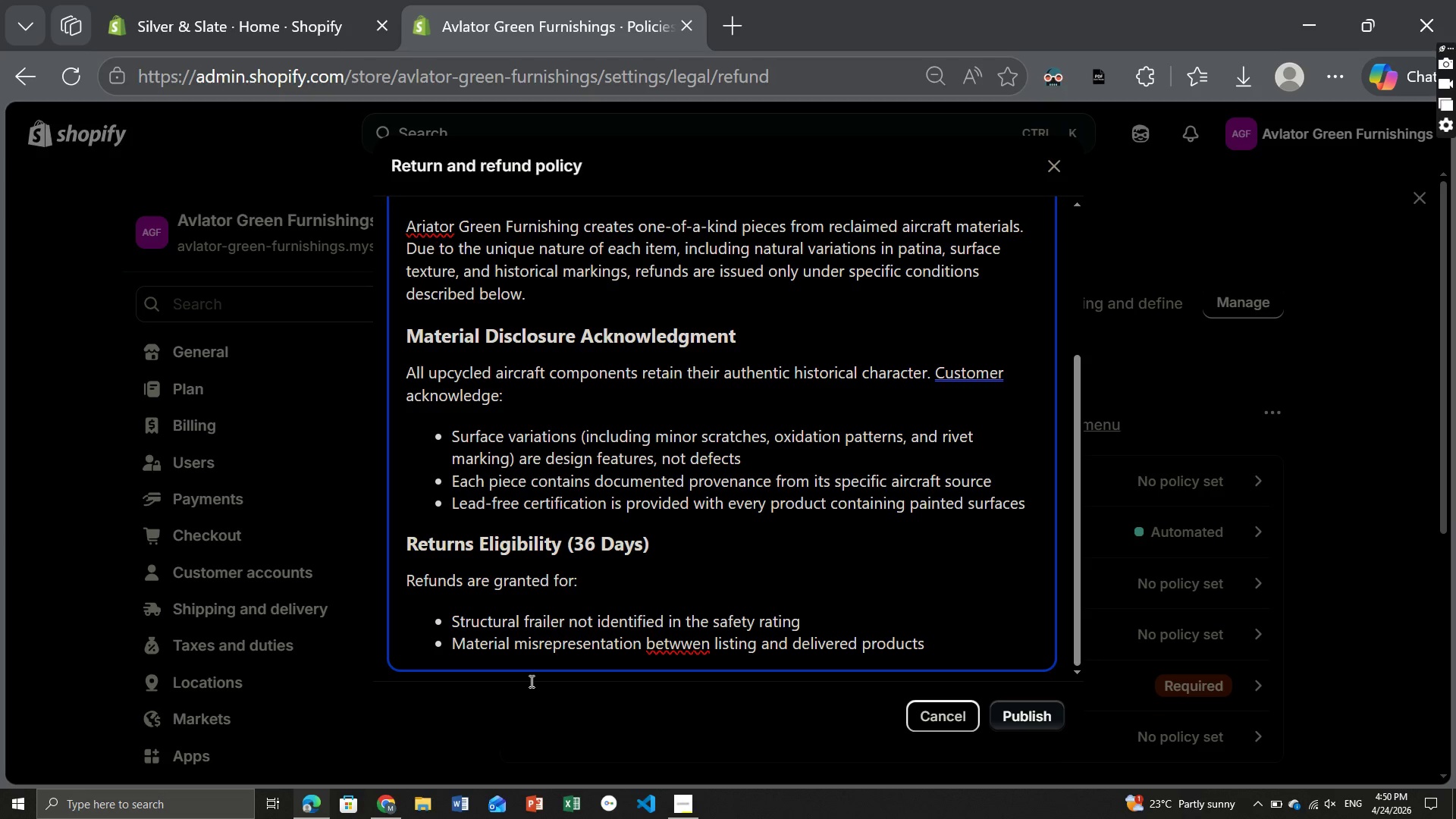 
key(Enter)
 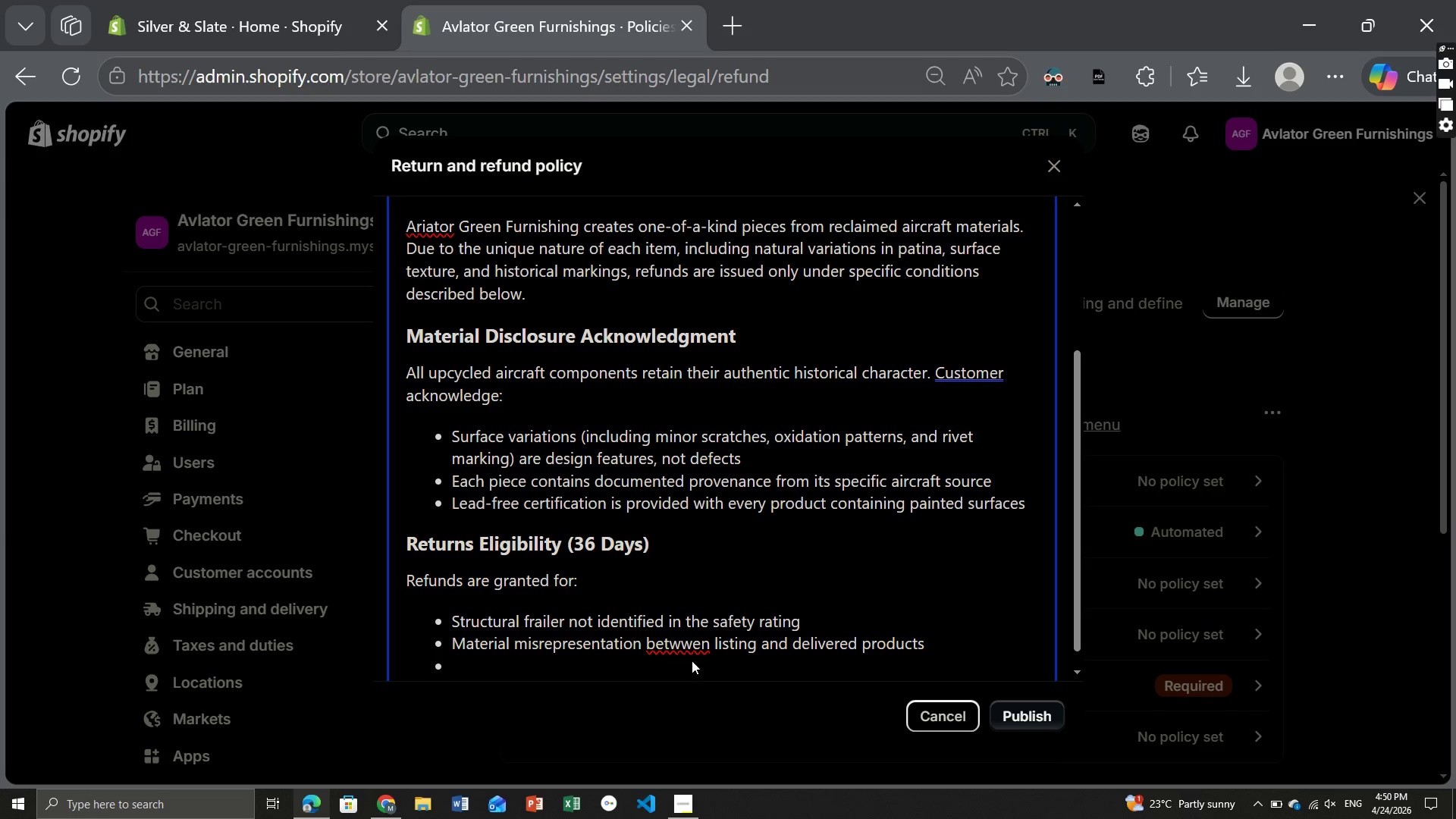 
left_click([684, 648])
 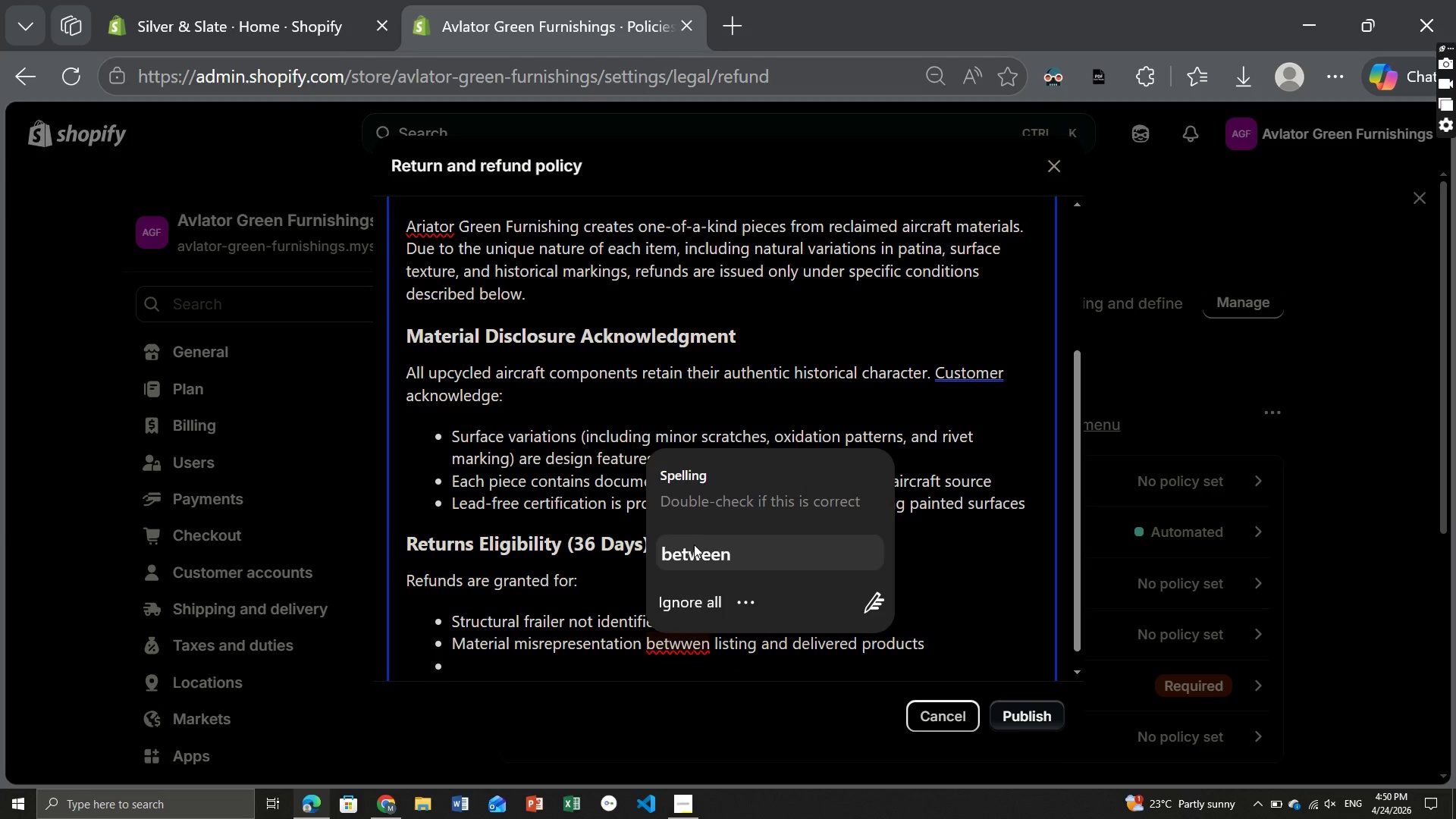 
left_click([692, 543])
 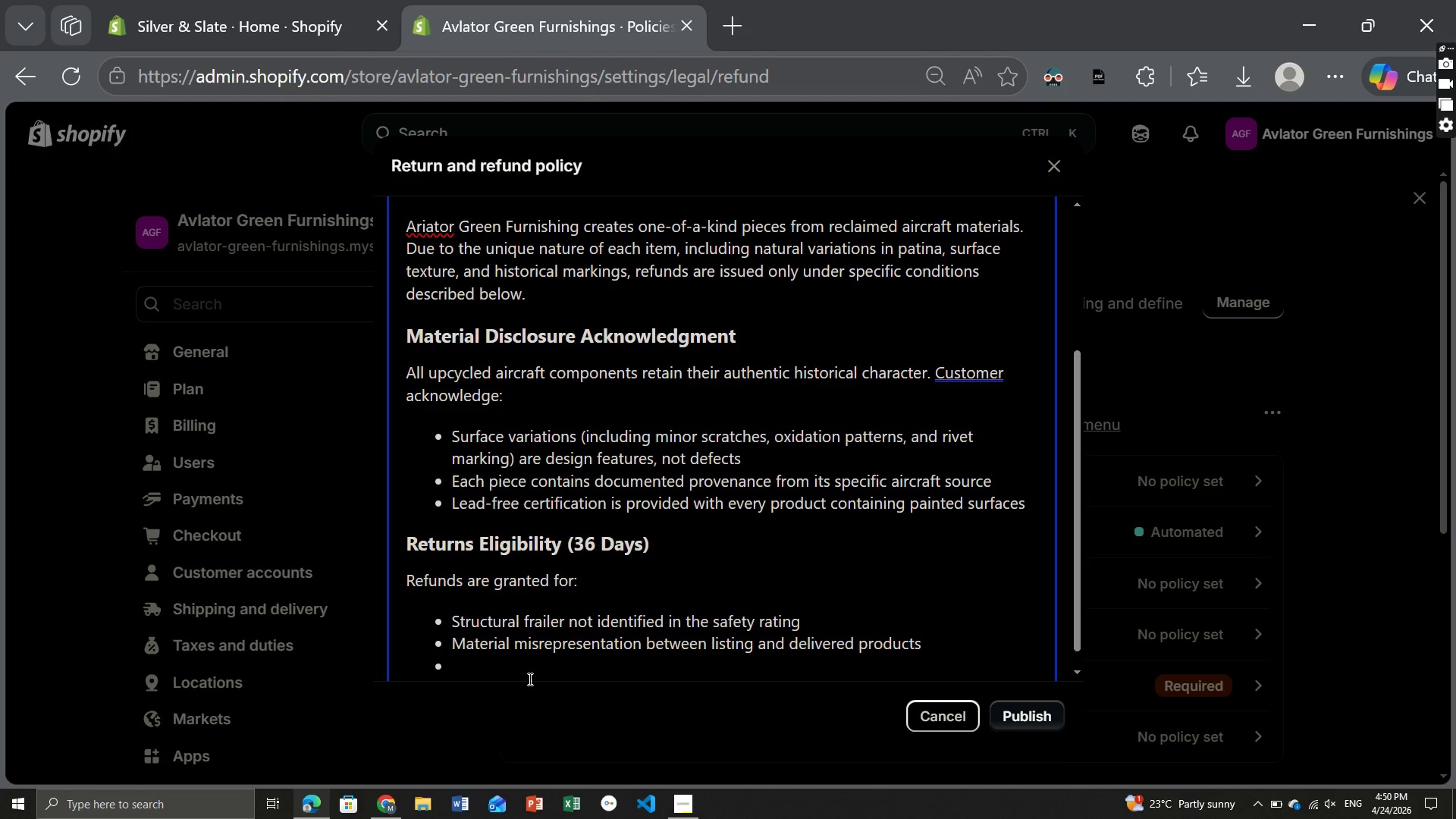 
left_click([529, 679])
 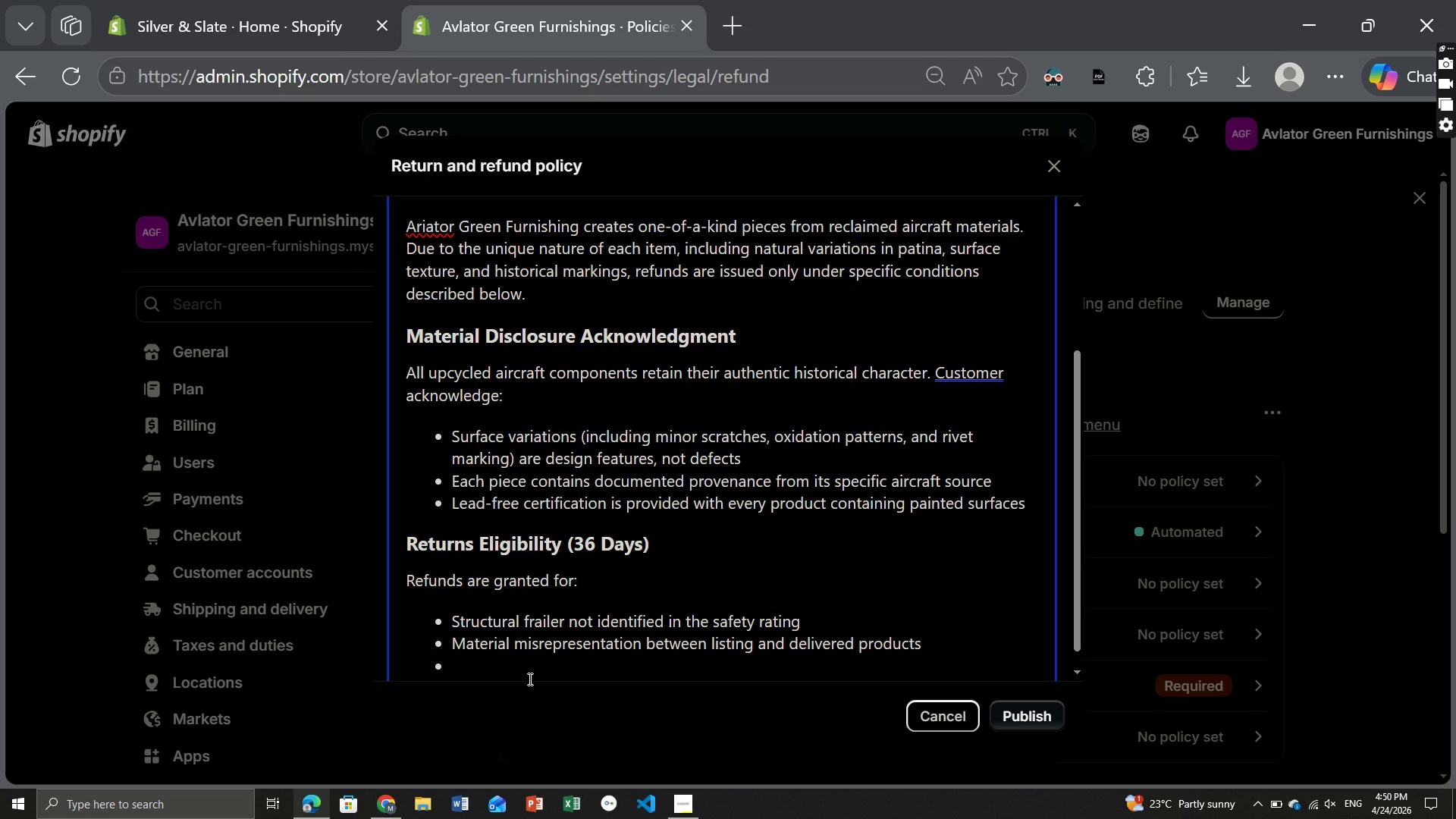 
type(Shipping)
 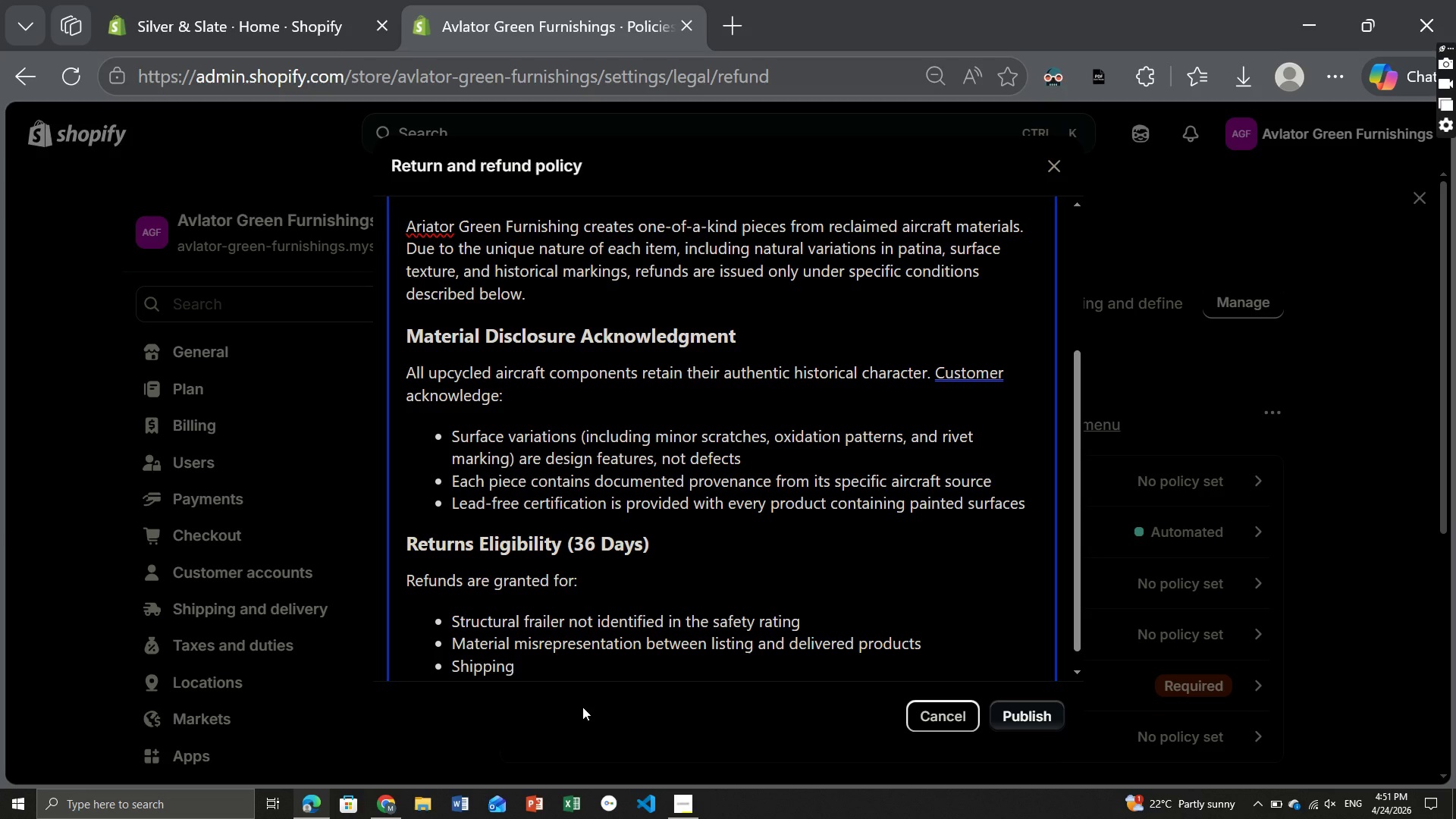 
wait(56.34)
 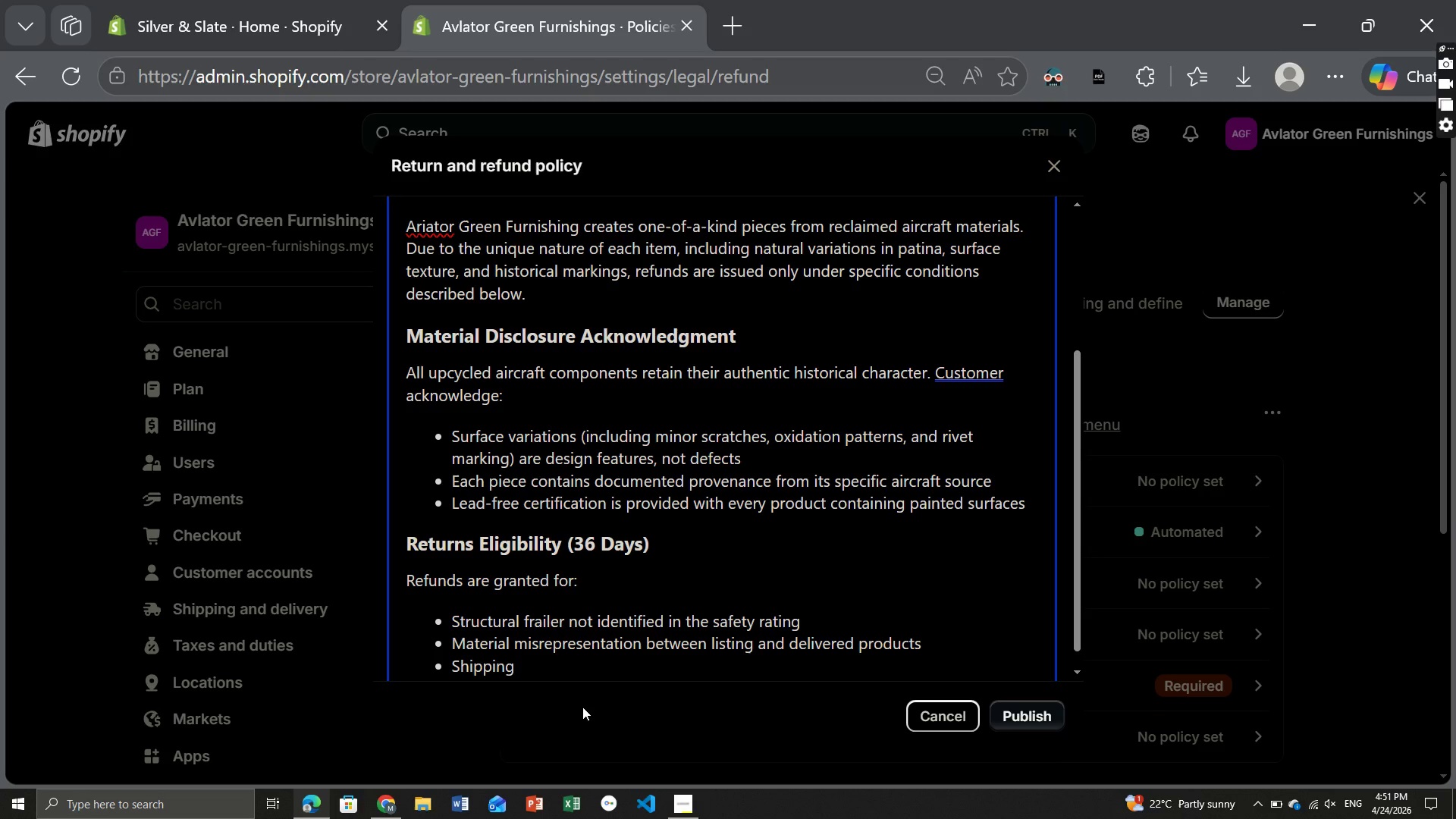 
type( damage (must be reported within 48 hours of delivery)
 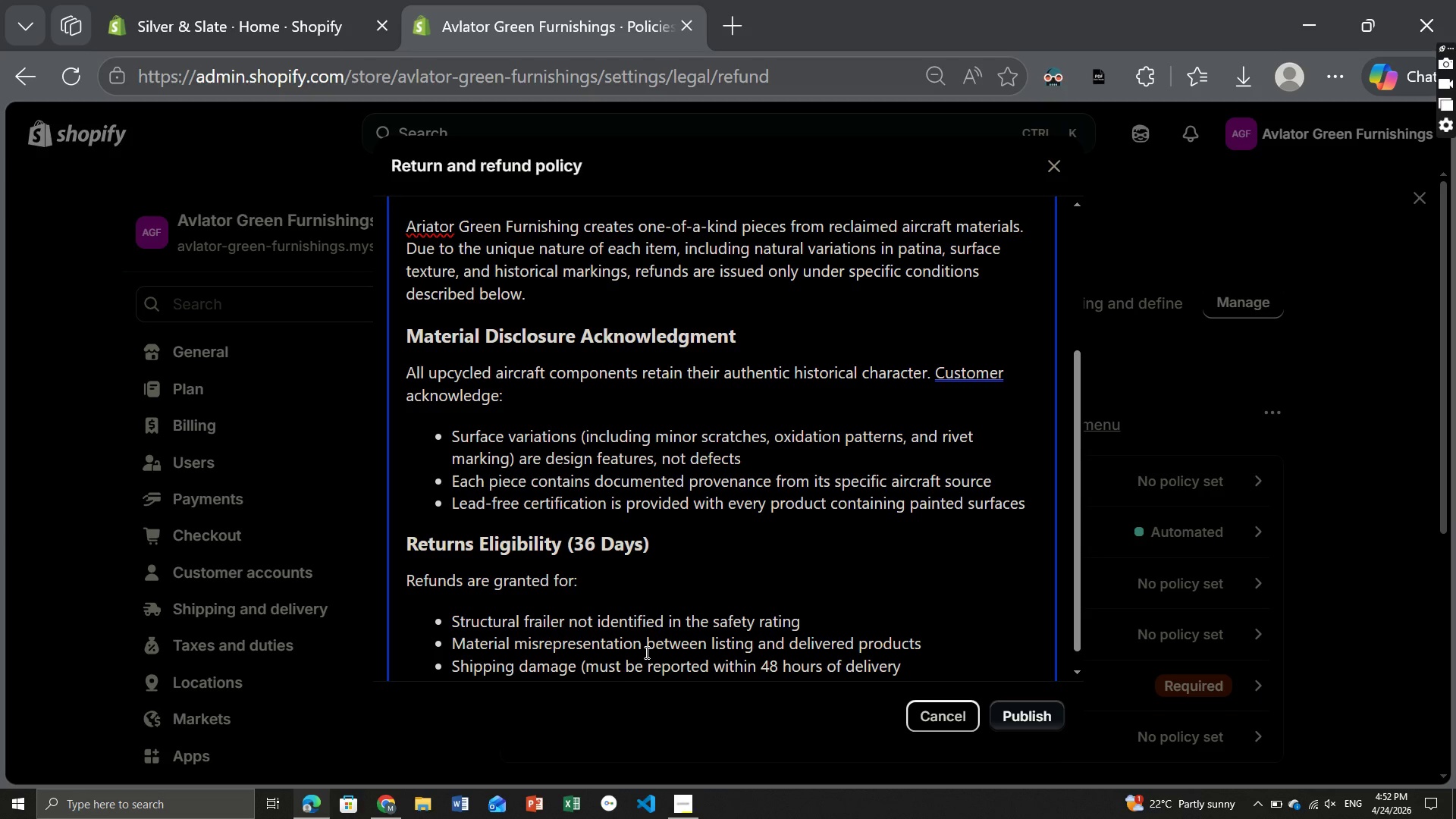 
wait(5.69)
 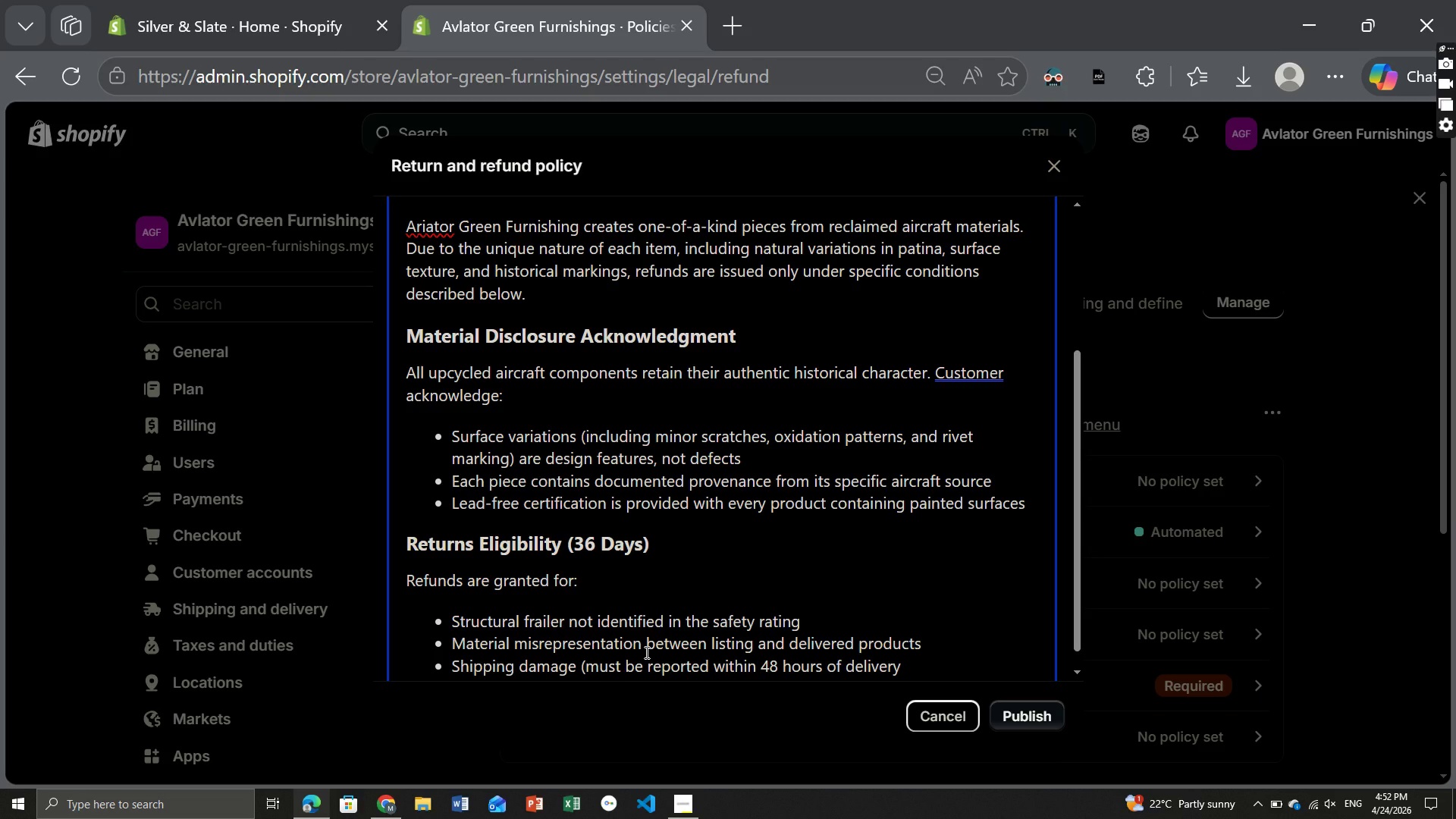 
key(Enter)
 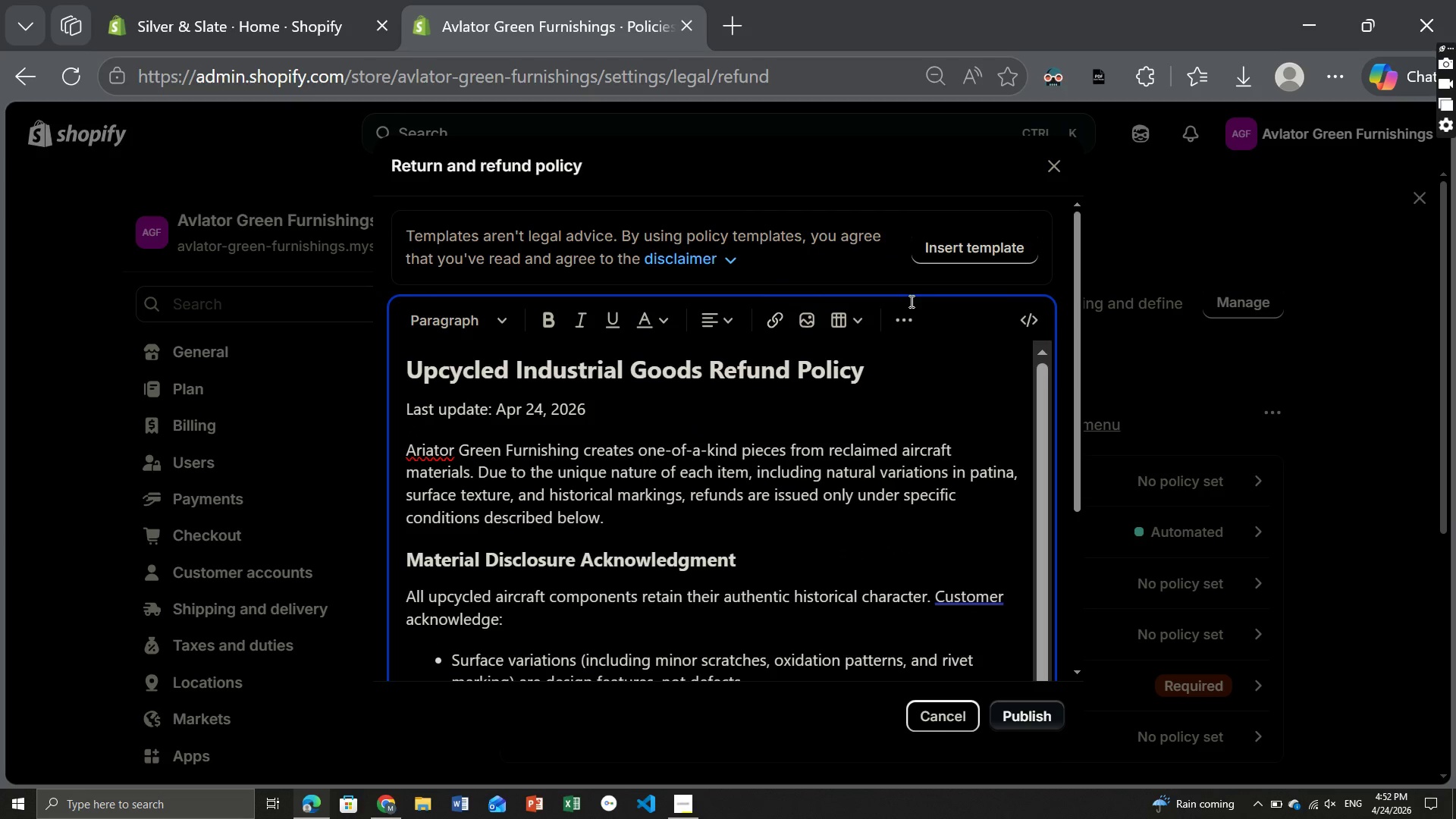 
wait(5.36)
 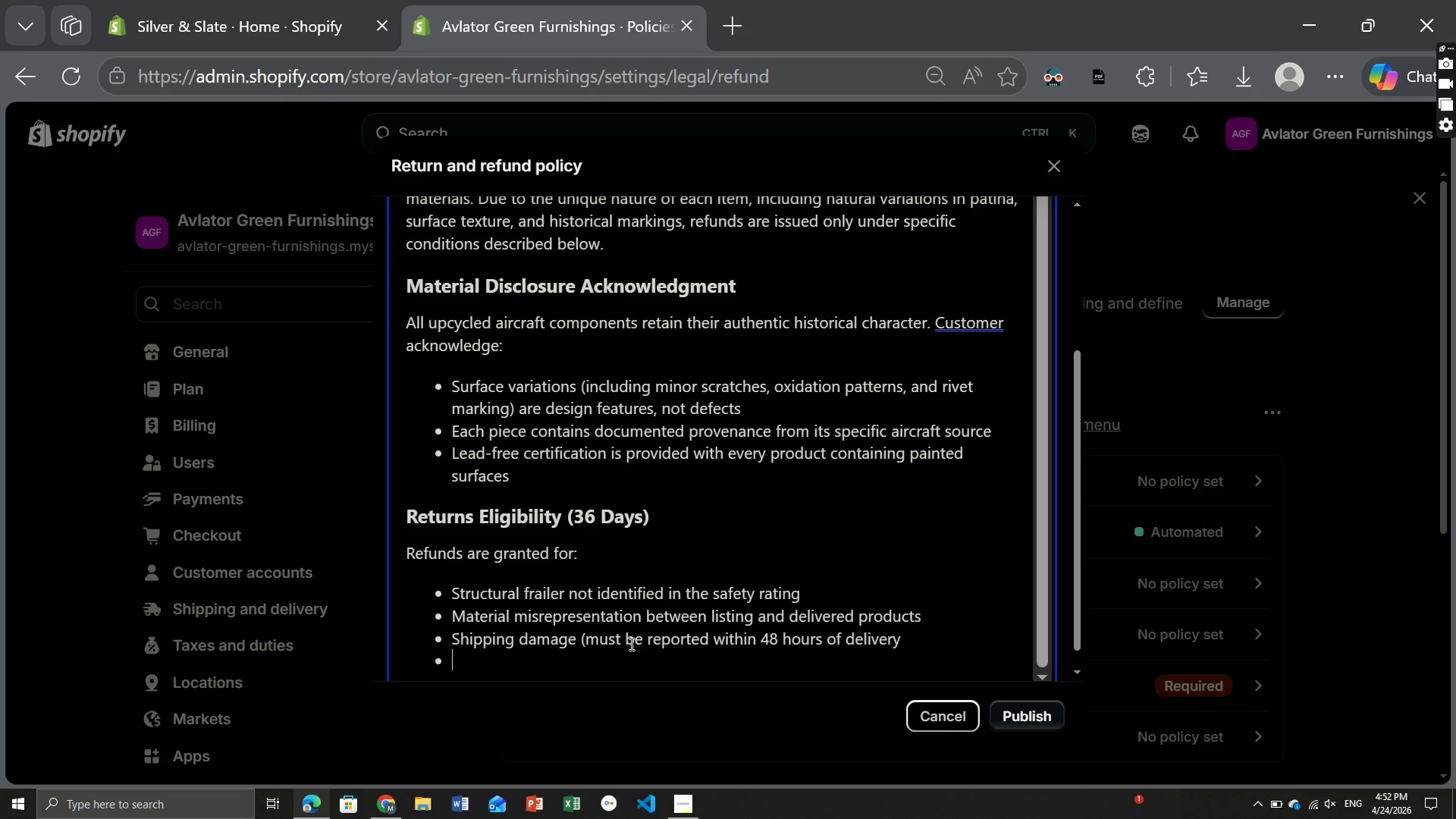 
left_click([899, 322])
 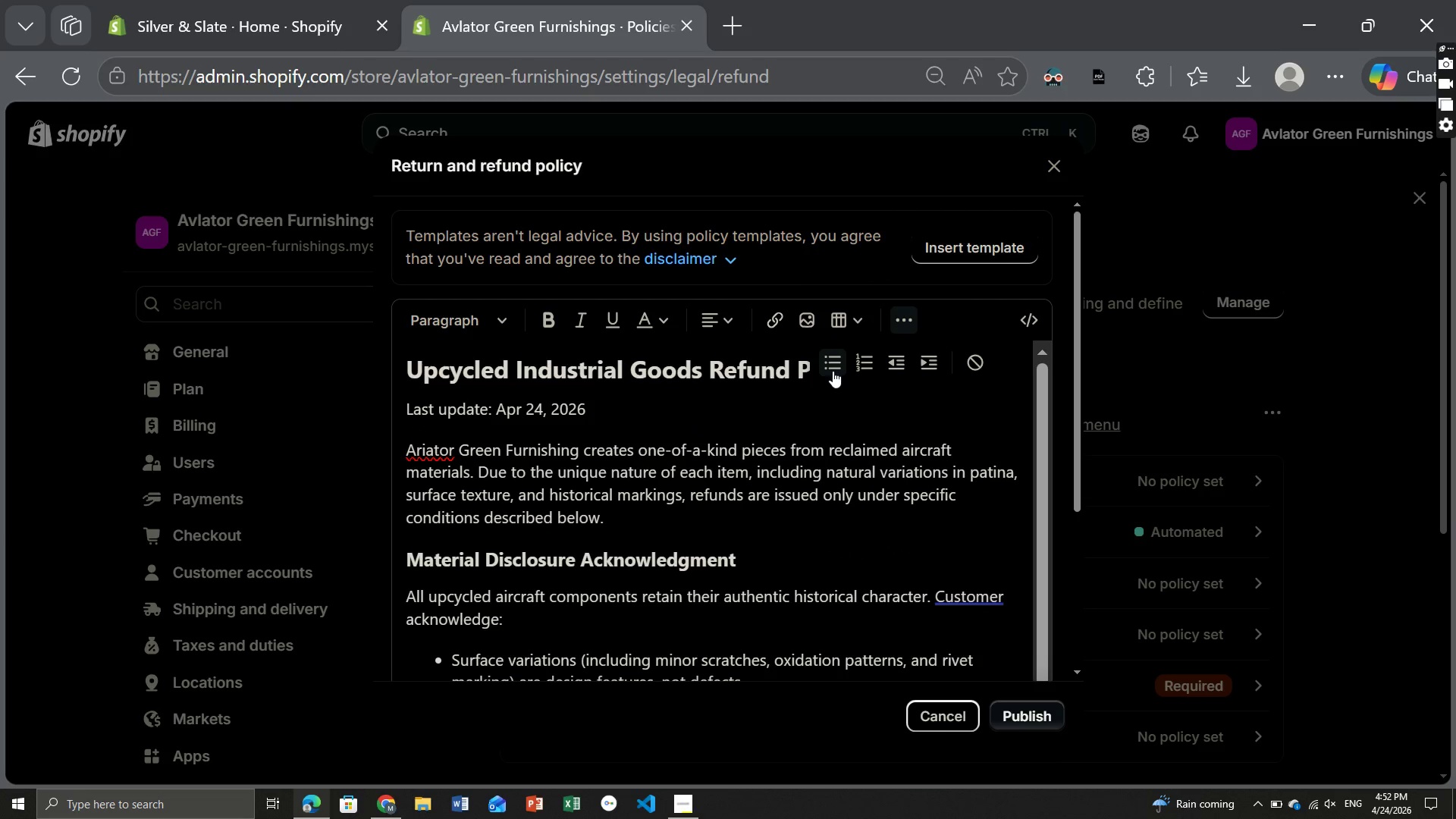 
left_click([831, 368])
 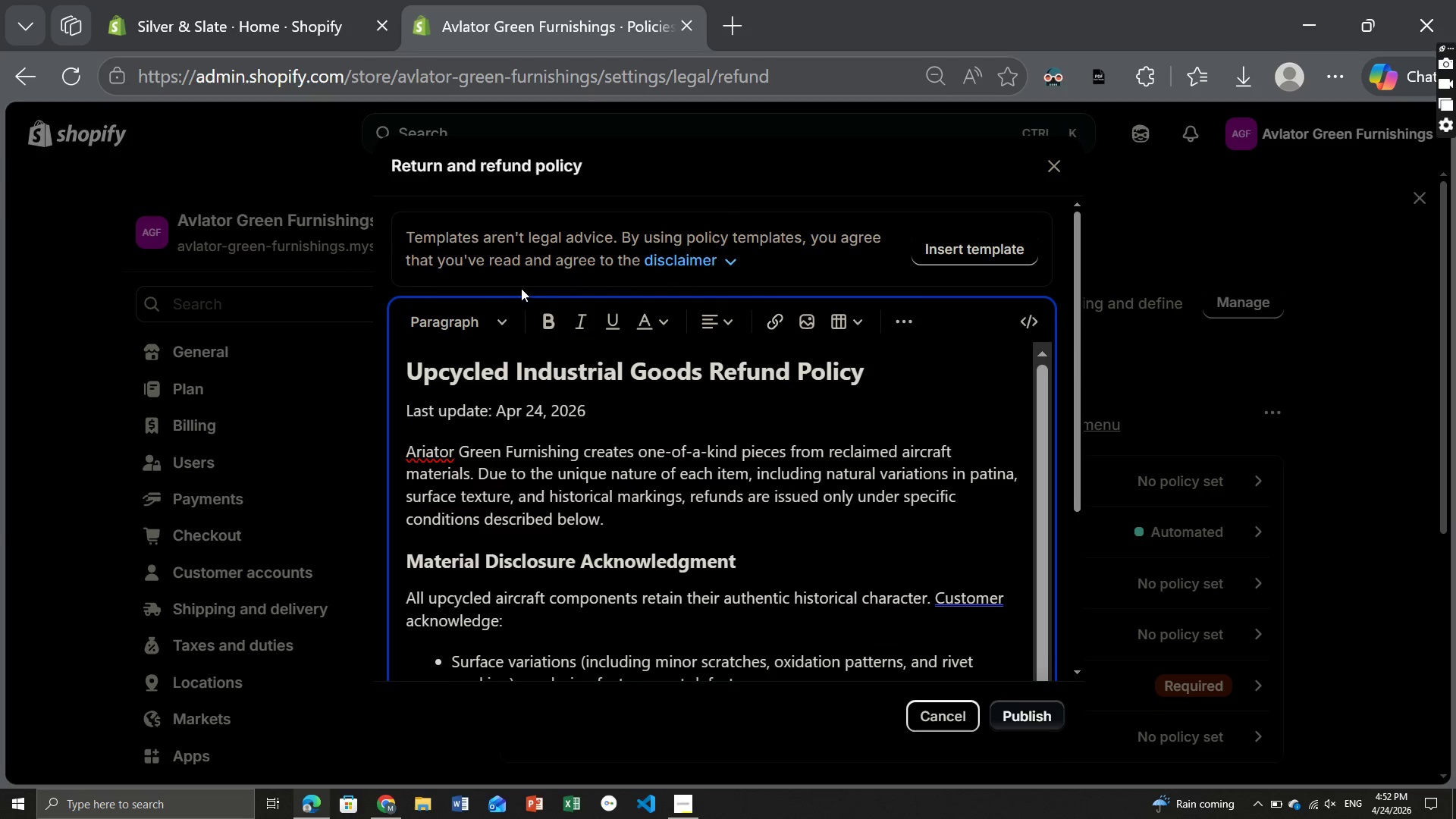 
wait(5.02)
 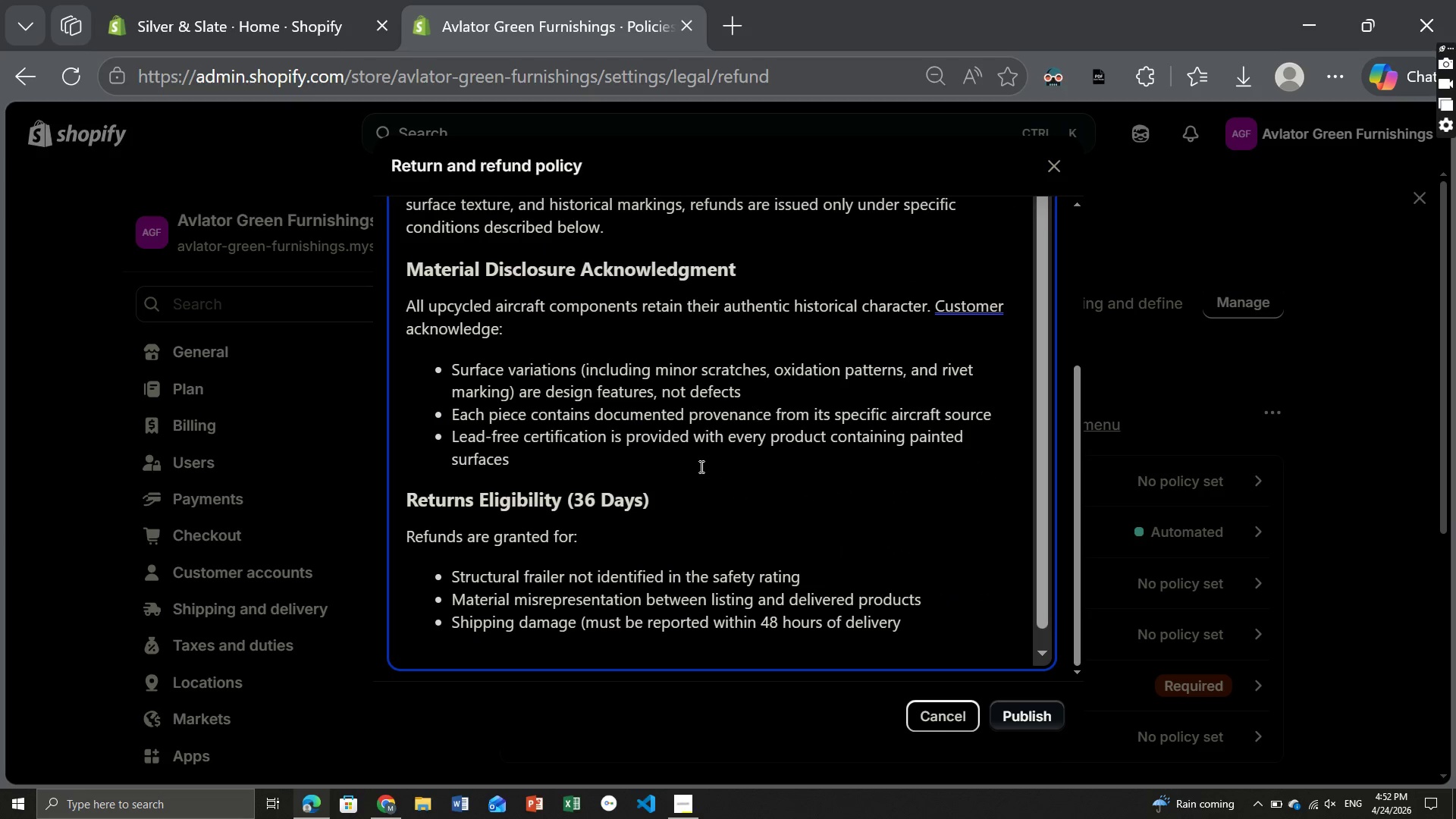 
left_click([490, 321])
 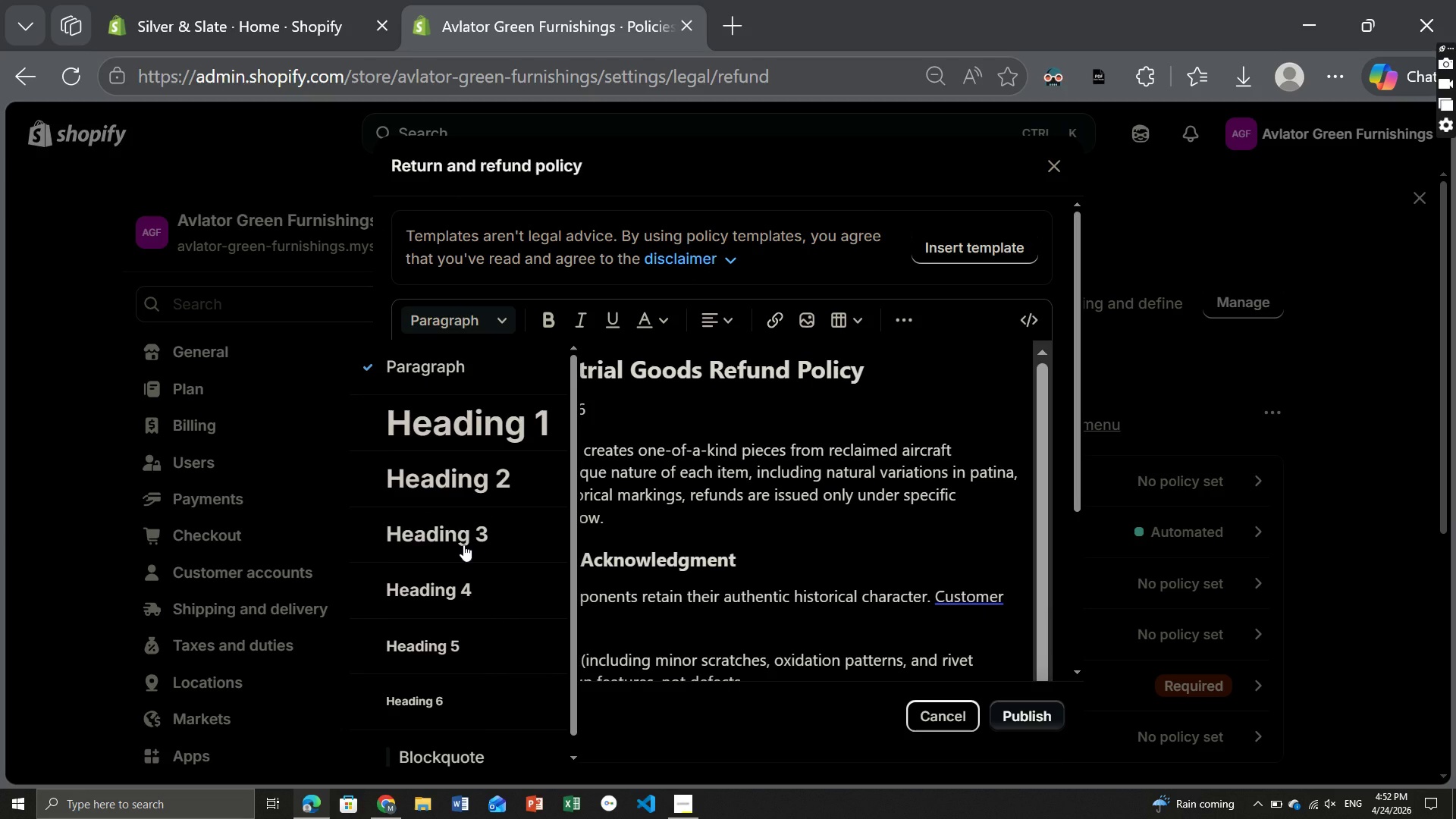 
wait(9.69)
 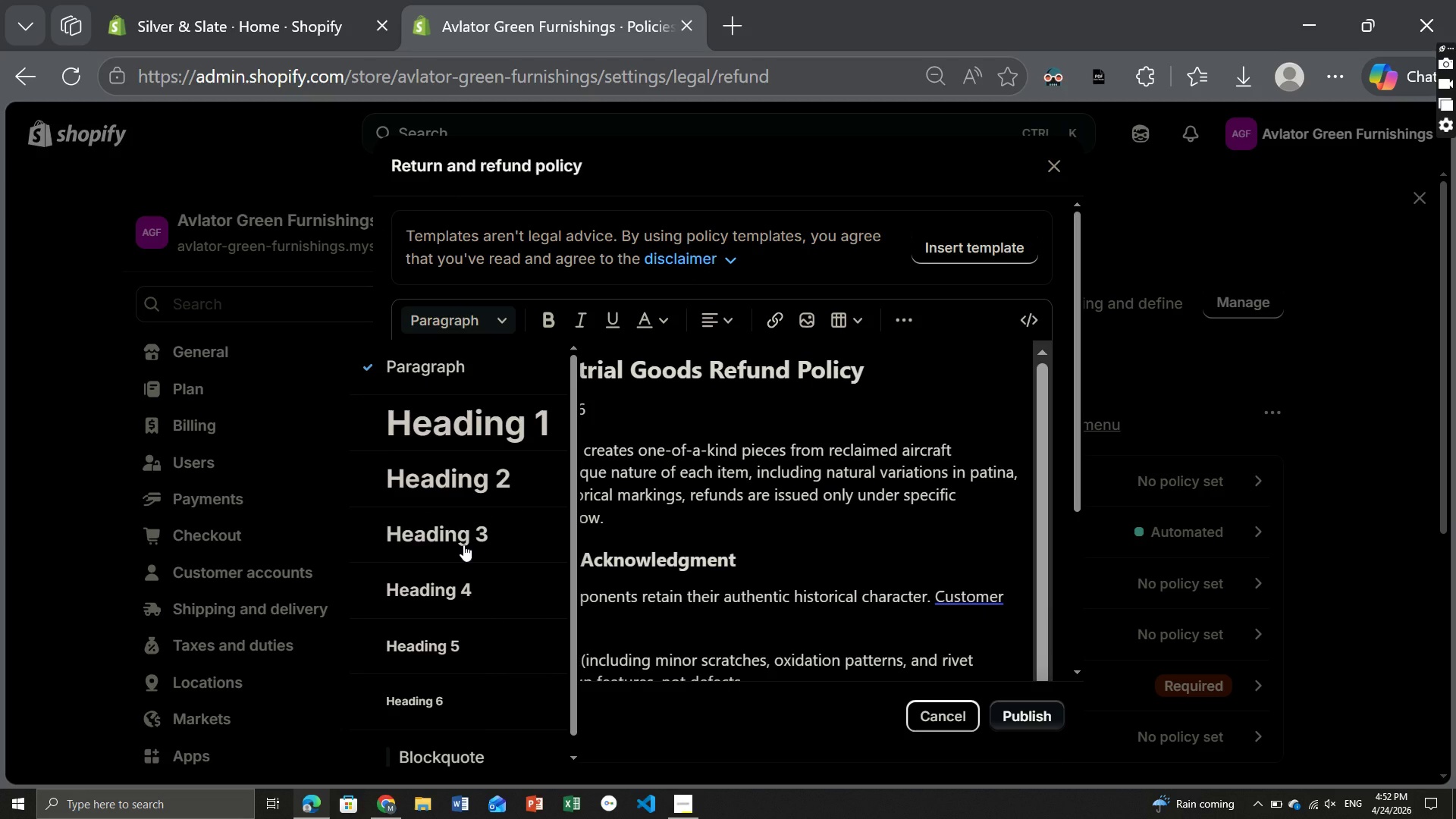 
left_click([463, 544])
 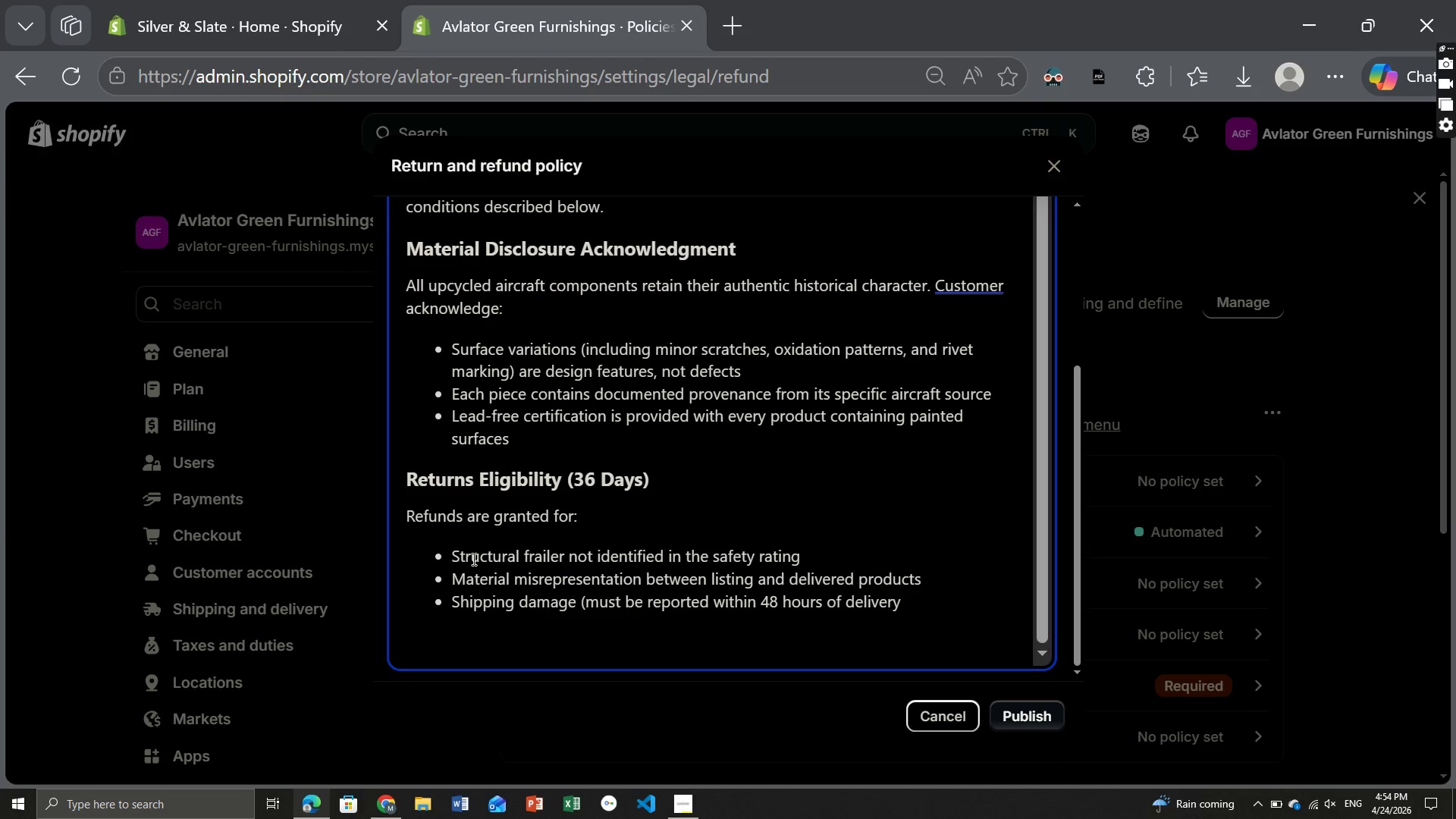 
wait(113.09)
 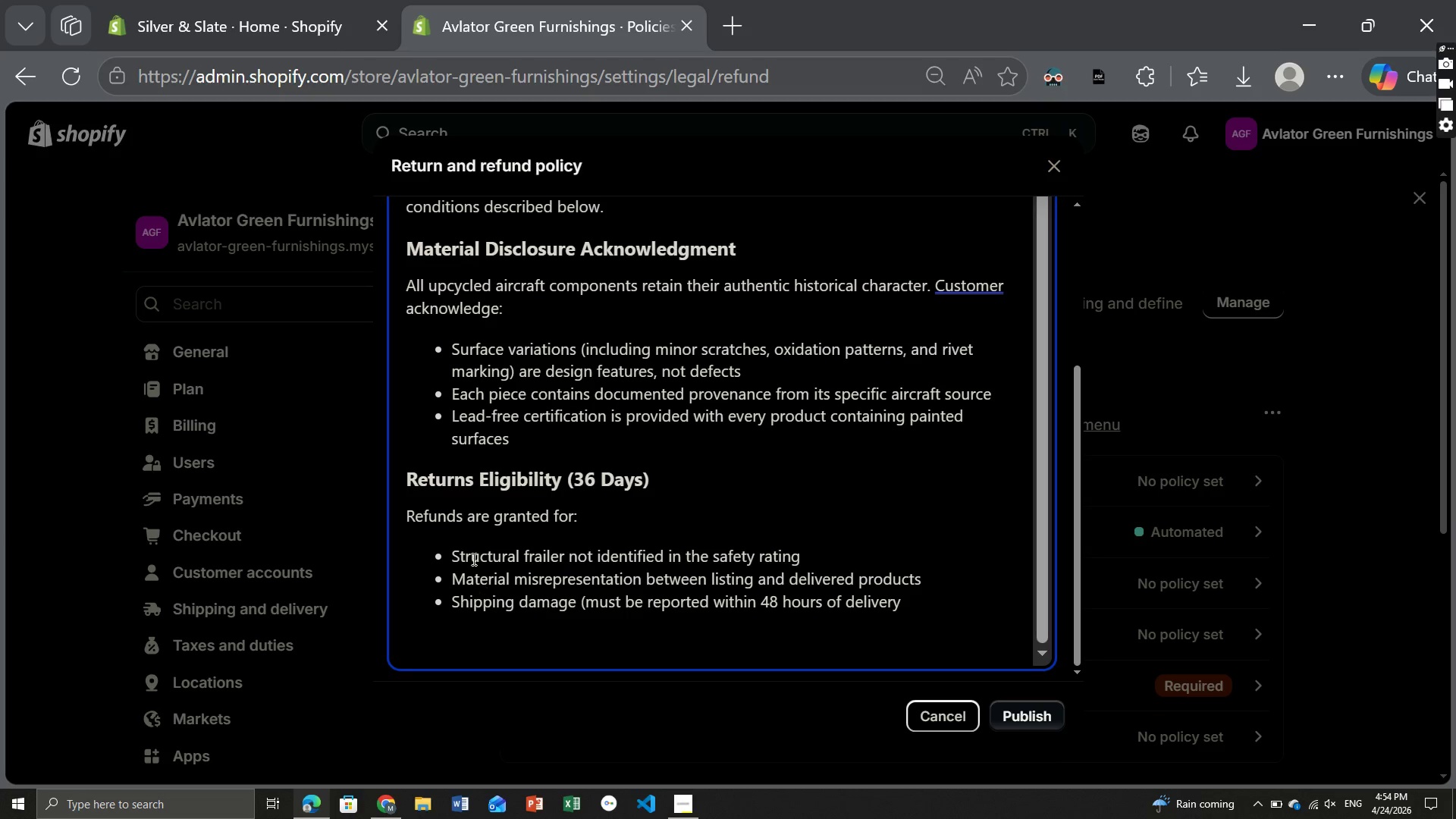 
left_click([463, 644])
 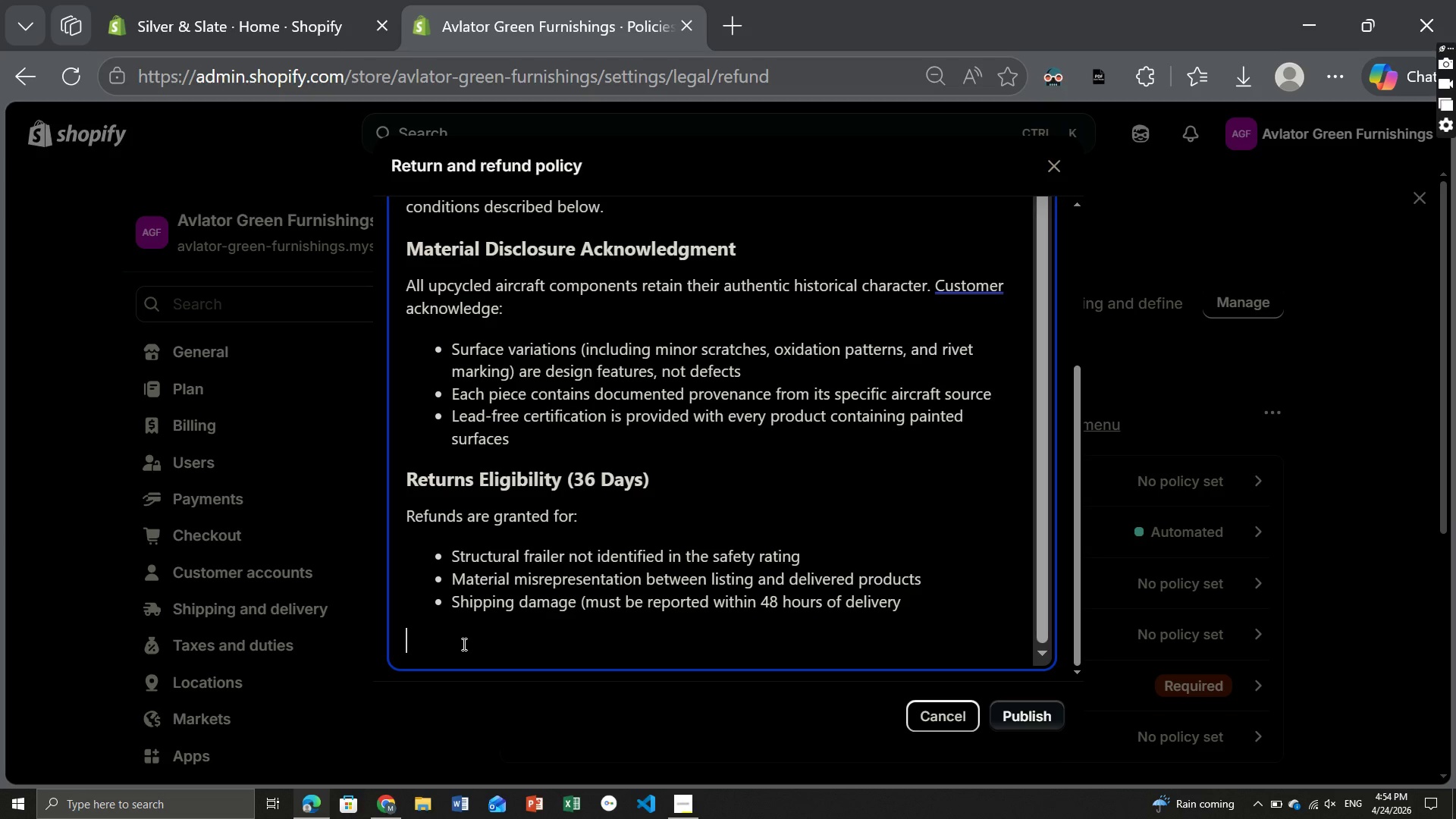 
type(Non-Eligible Returns)
 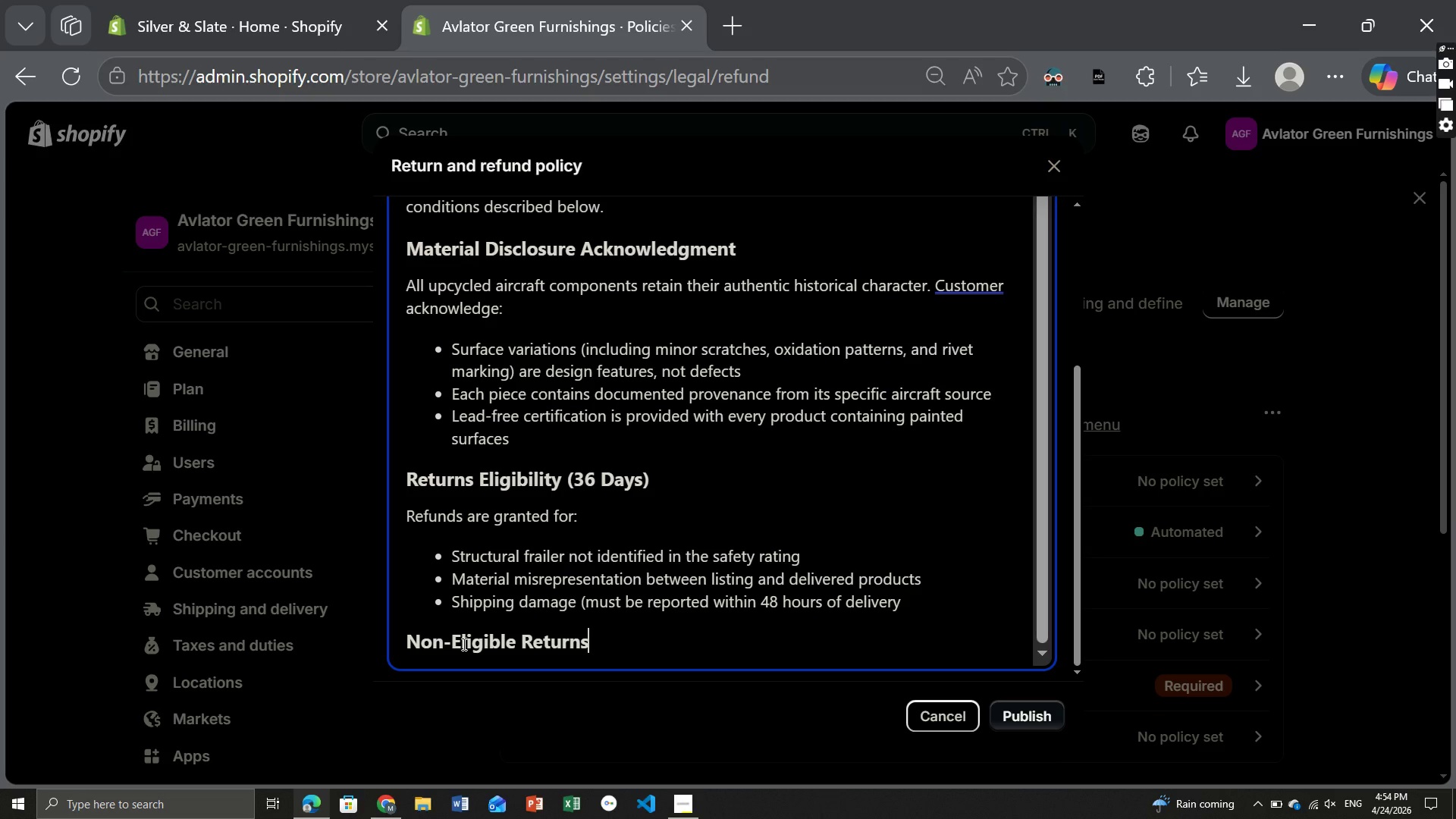 
key(Enter)
 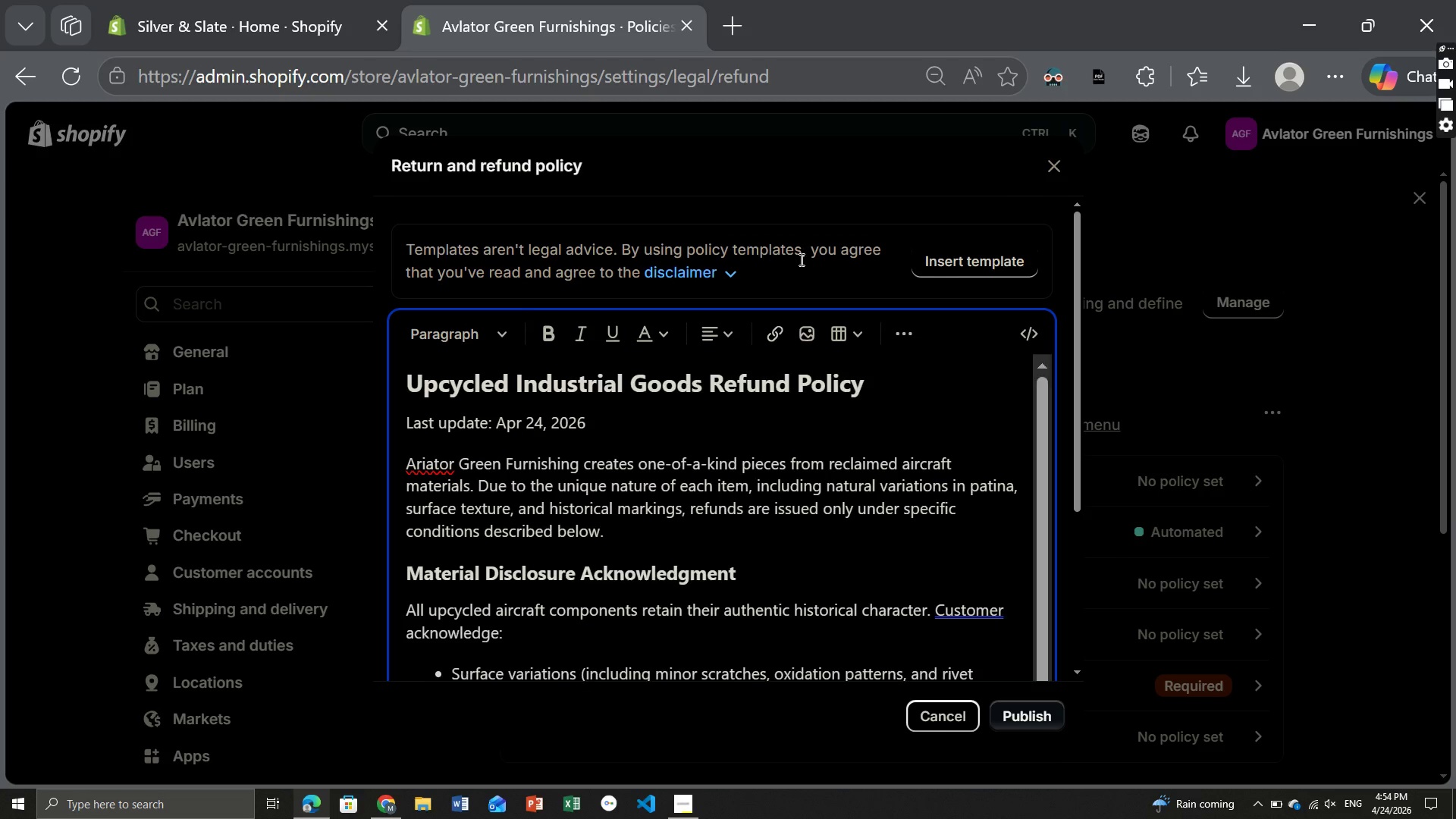 
left_click([900, 322])
 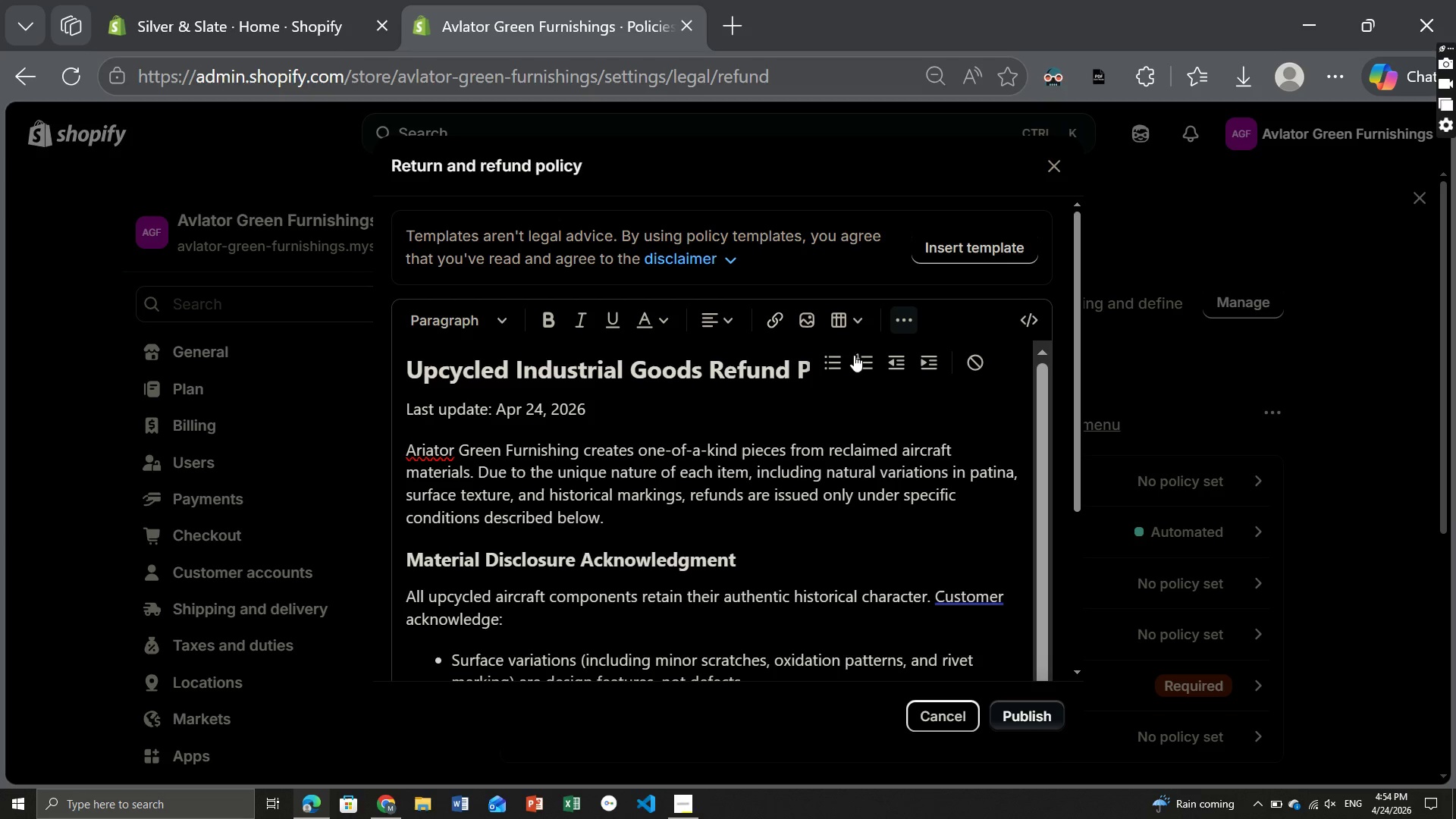 
left_click([836, 359])
 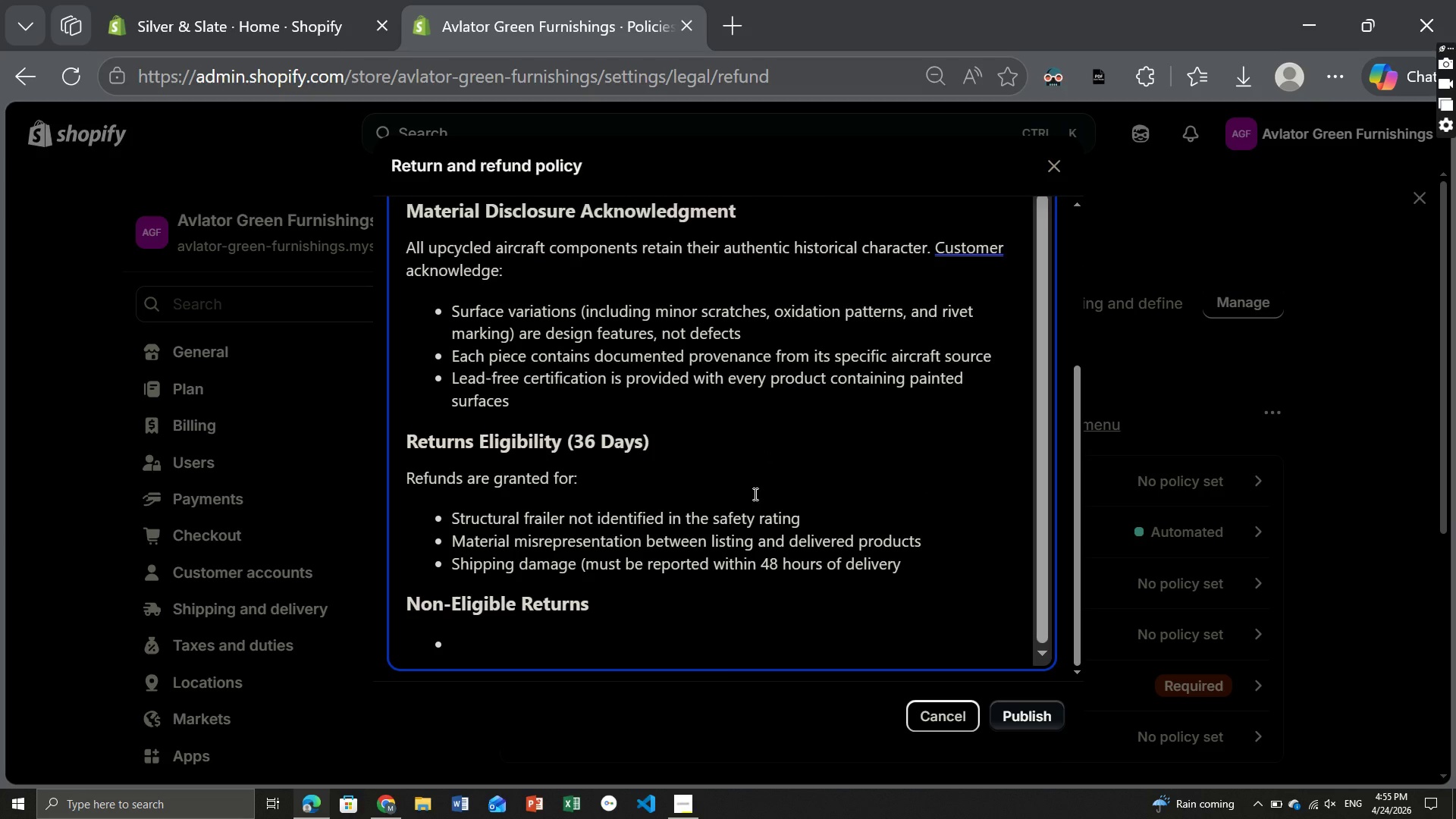 
type(Natural patina variations or expectes waer on vintage material)
 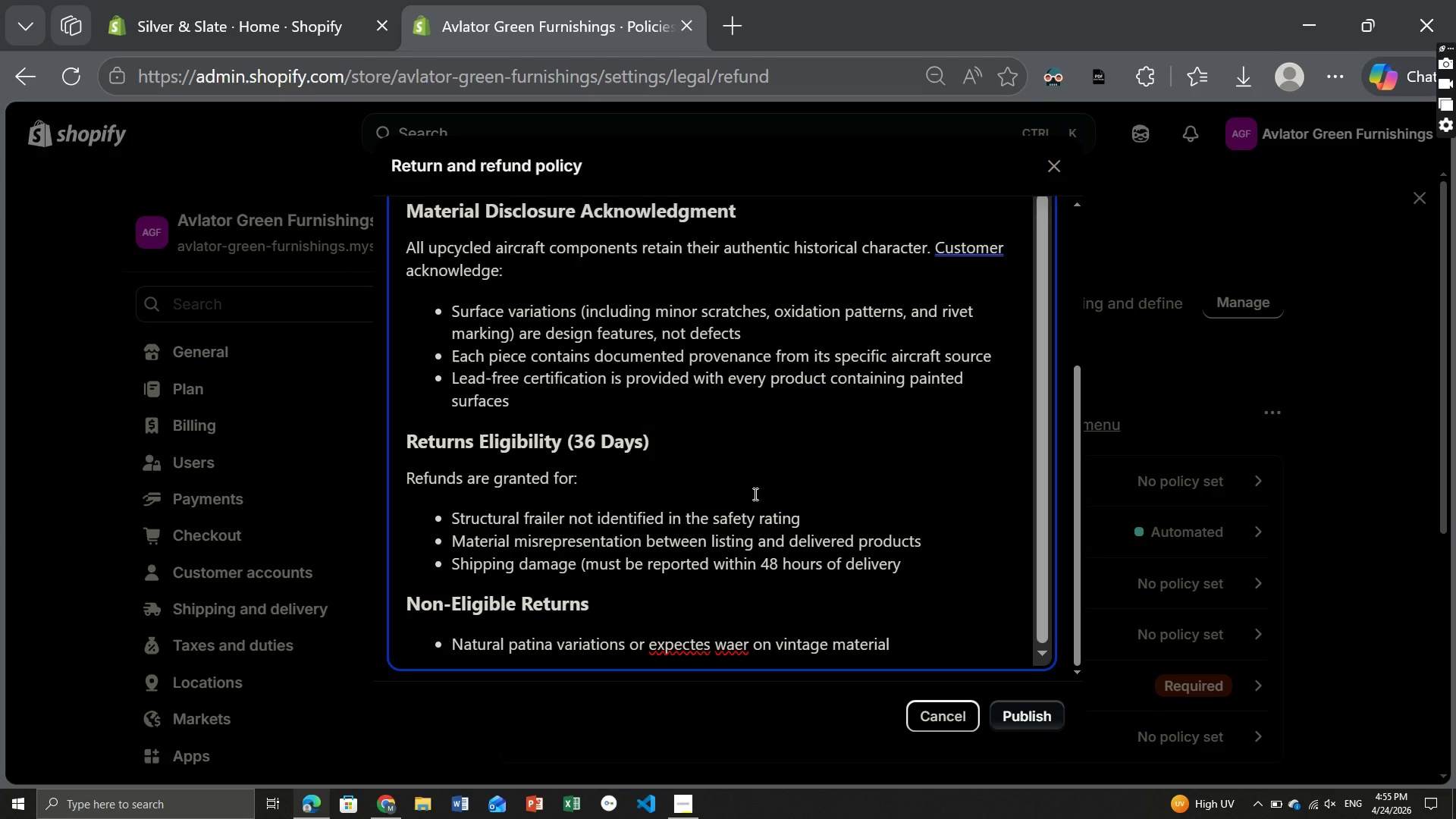 
key(Enter)
 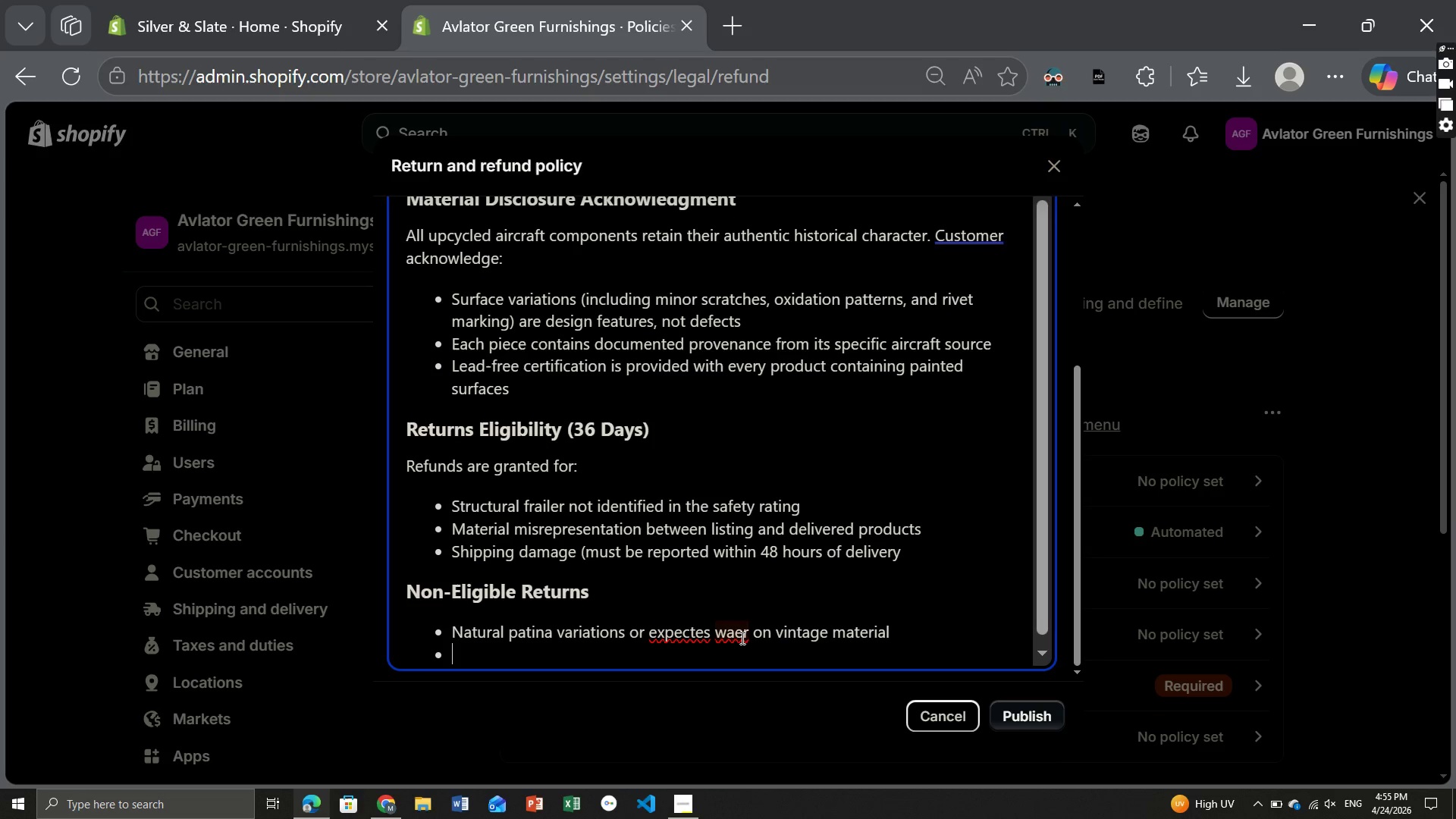 
left_click([729, 632])
 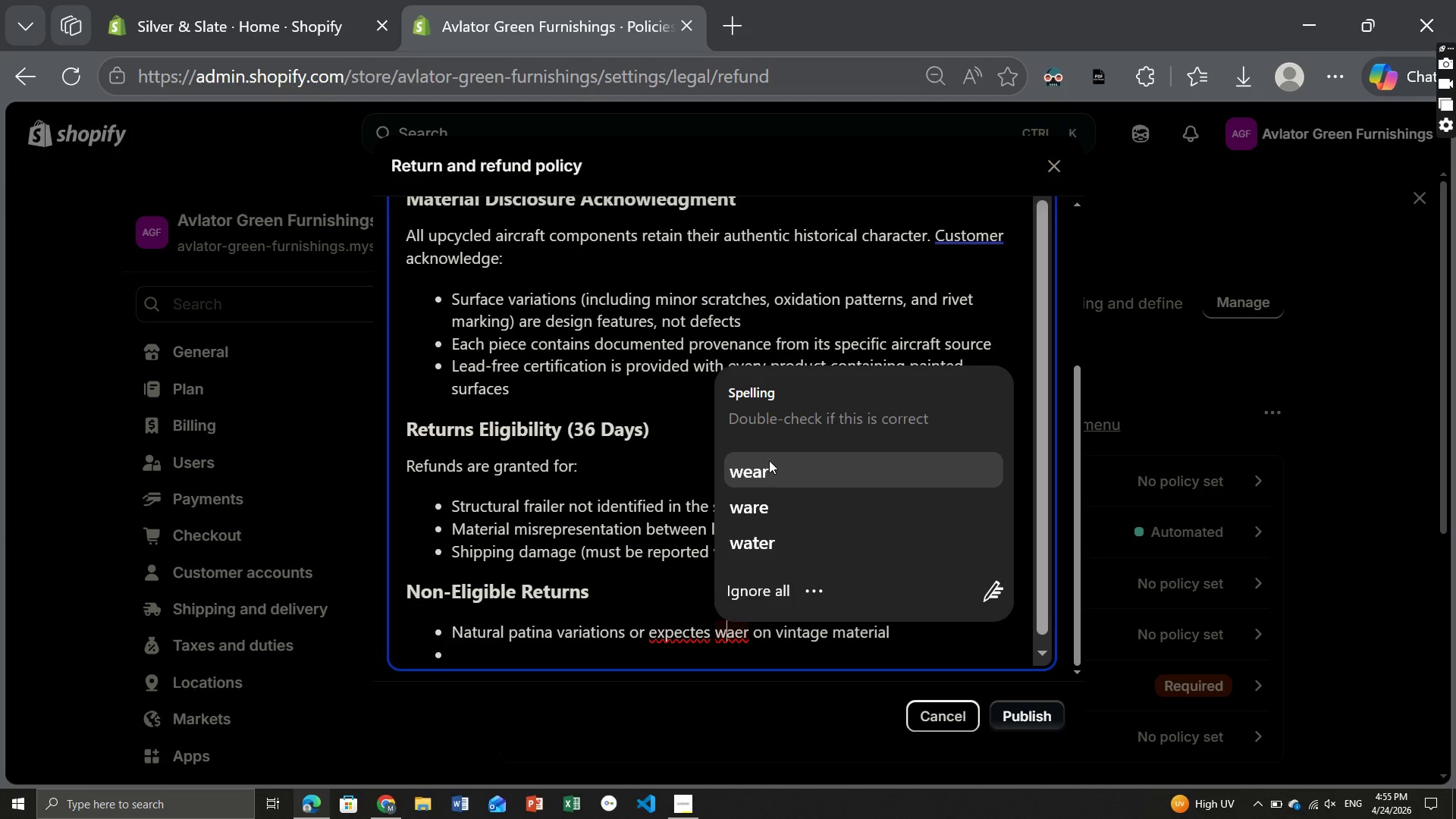 
left_click([767, 467])
 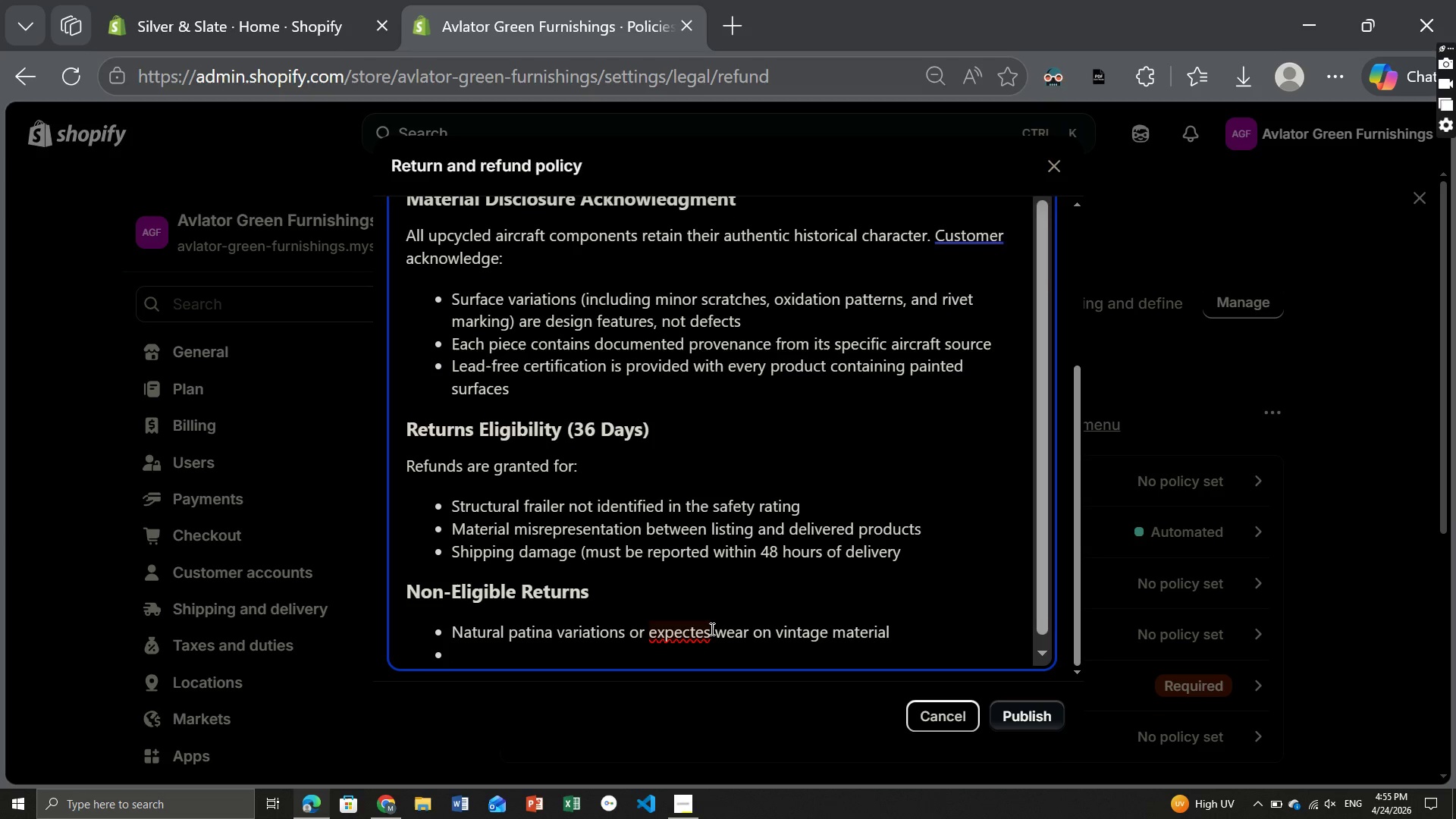 
left_click([711, 629])
 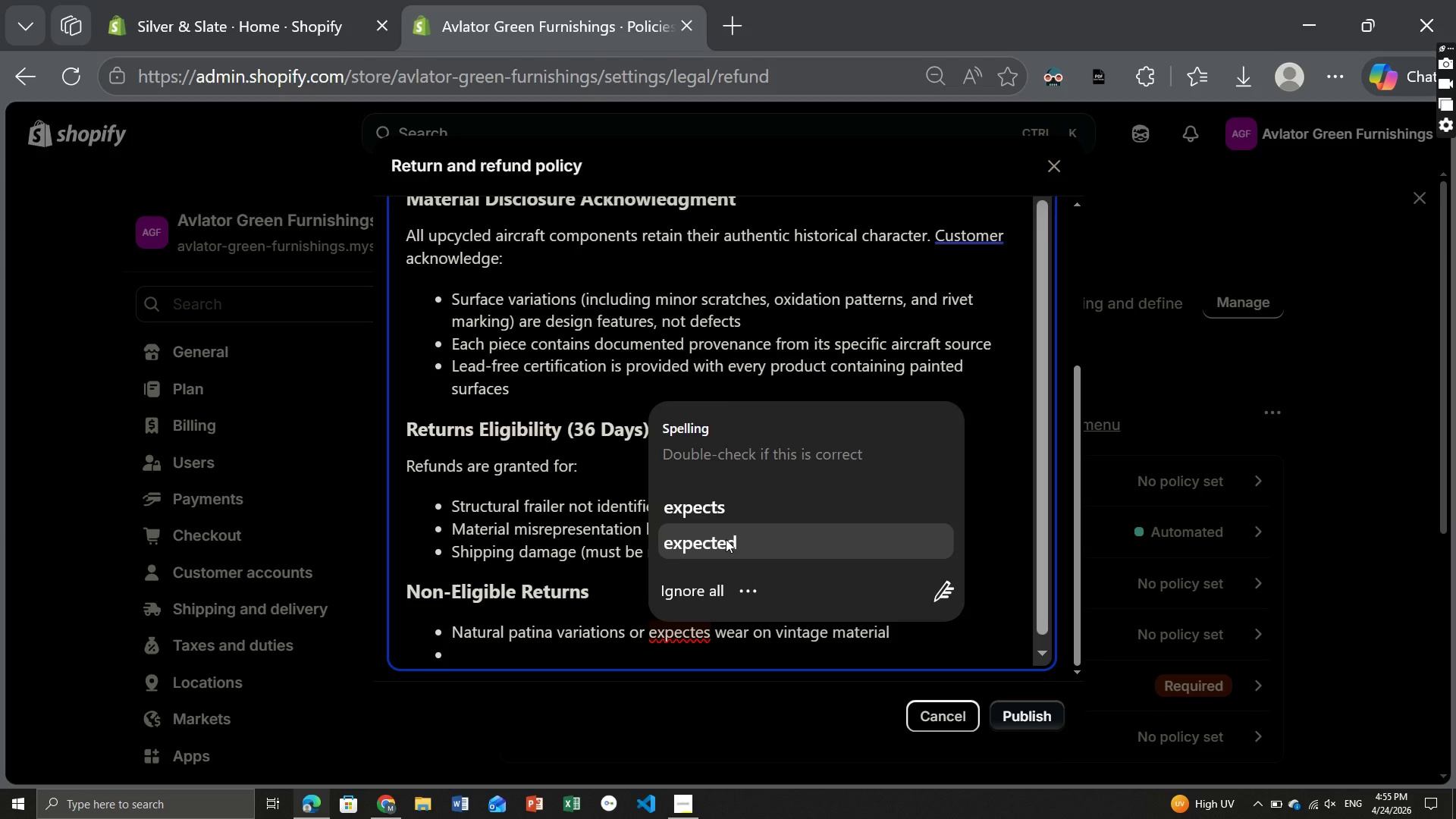 
left_click([726, 539])
 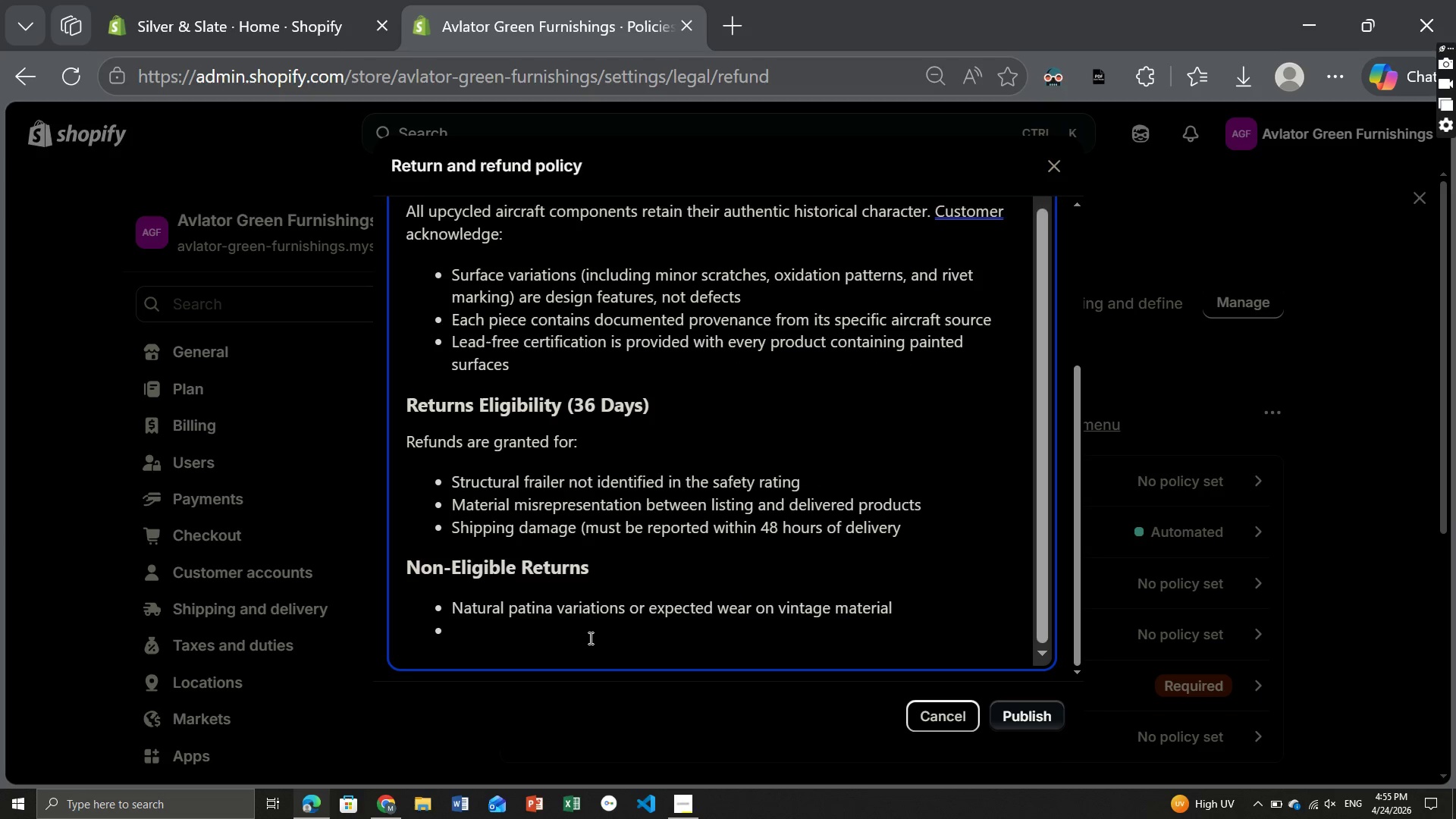 
left_click([549, 644])
 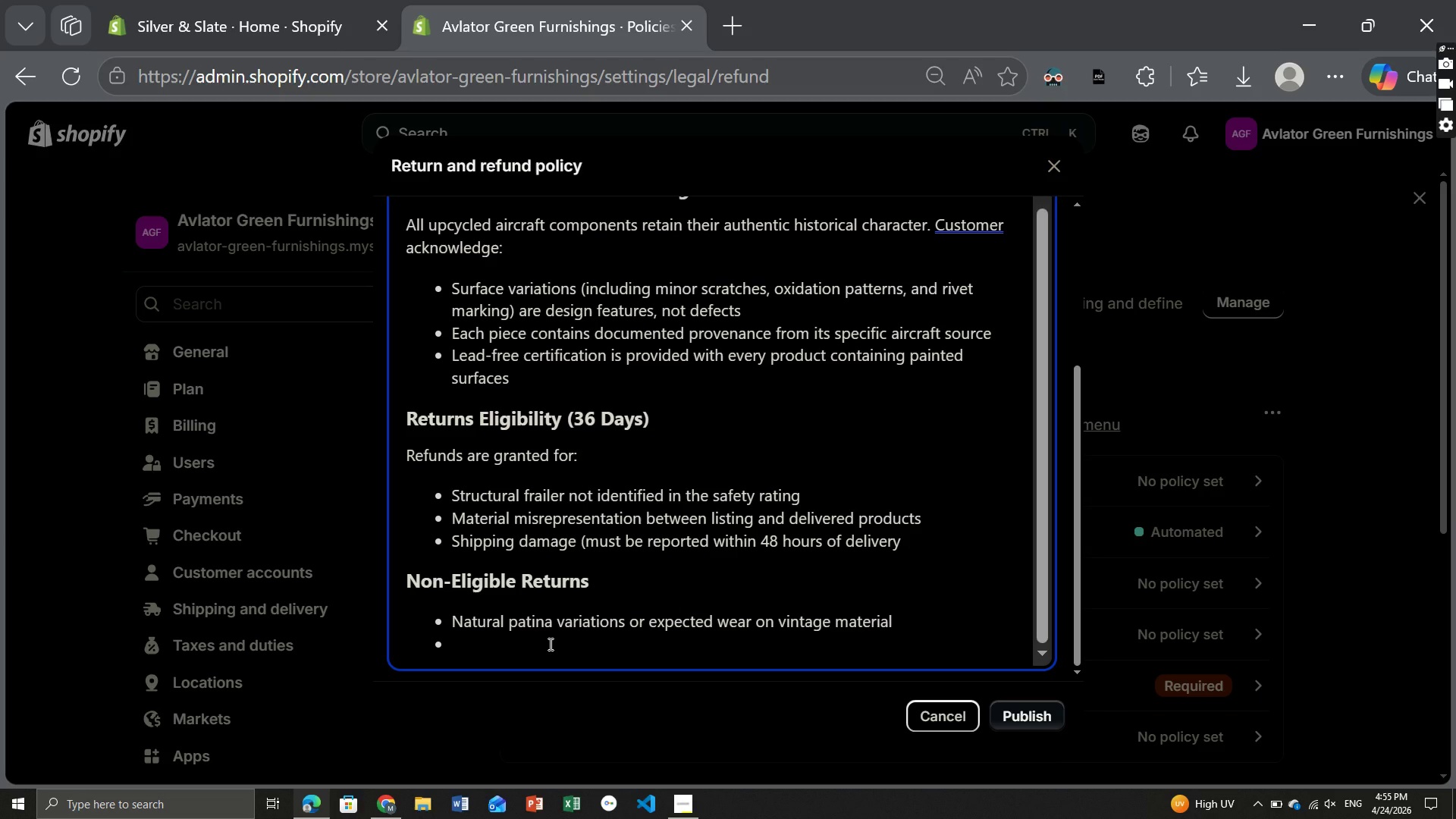 
type(Dimensions within 5% of listed measurements (hand-fabricated tolerances))
 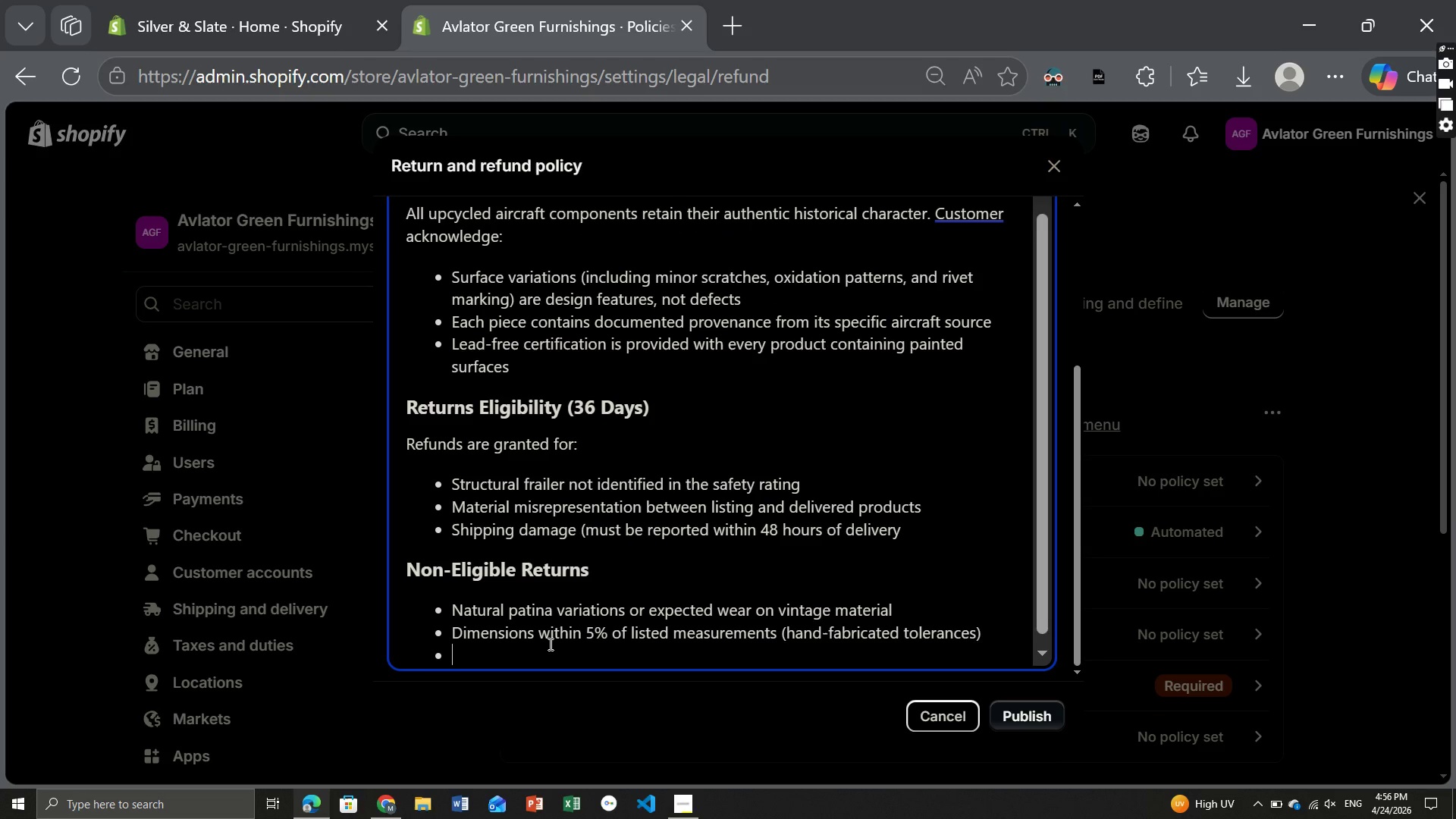 
 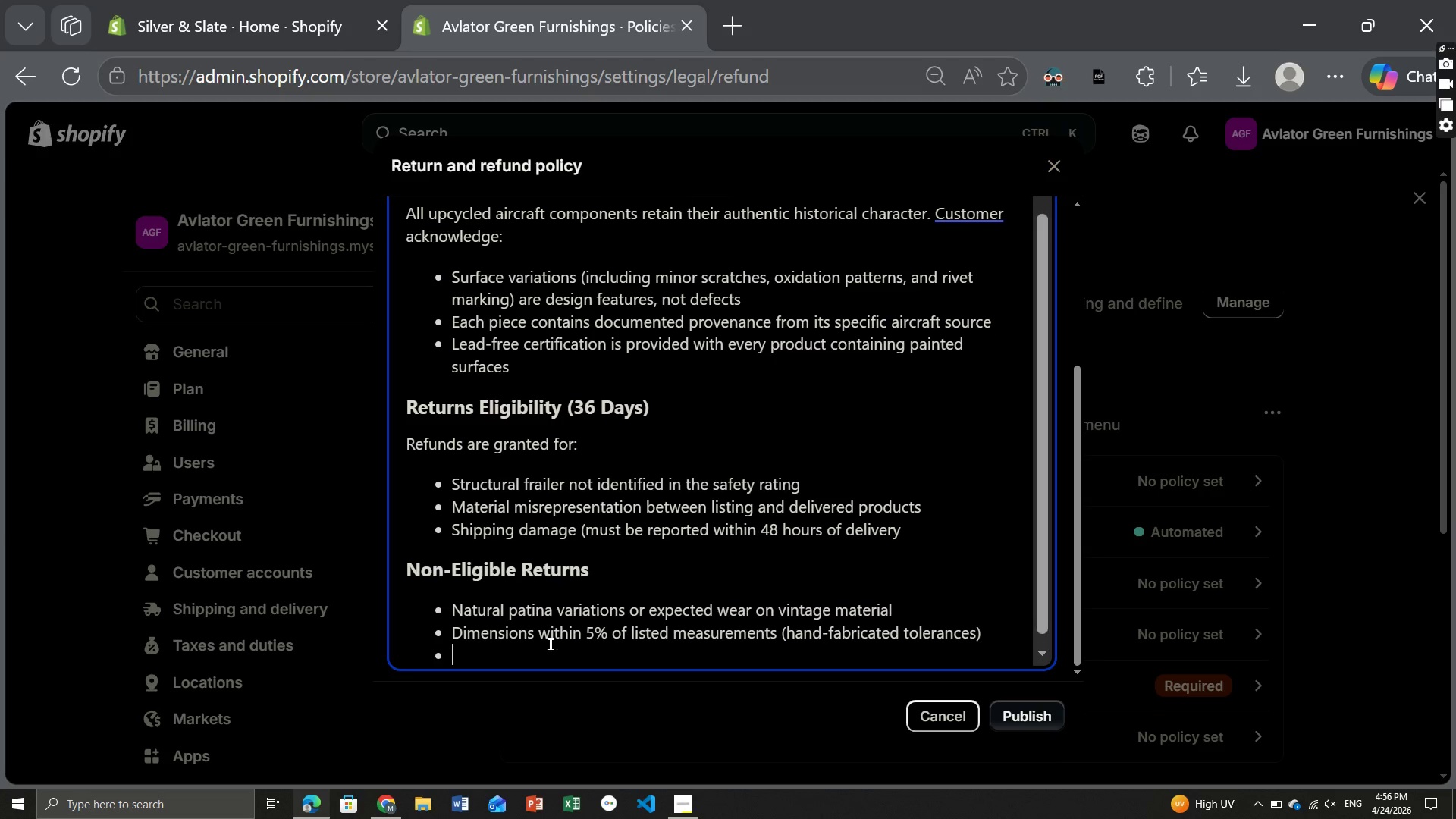 
key(Enter)
 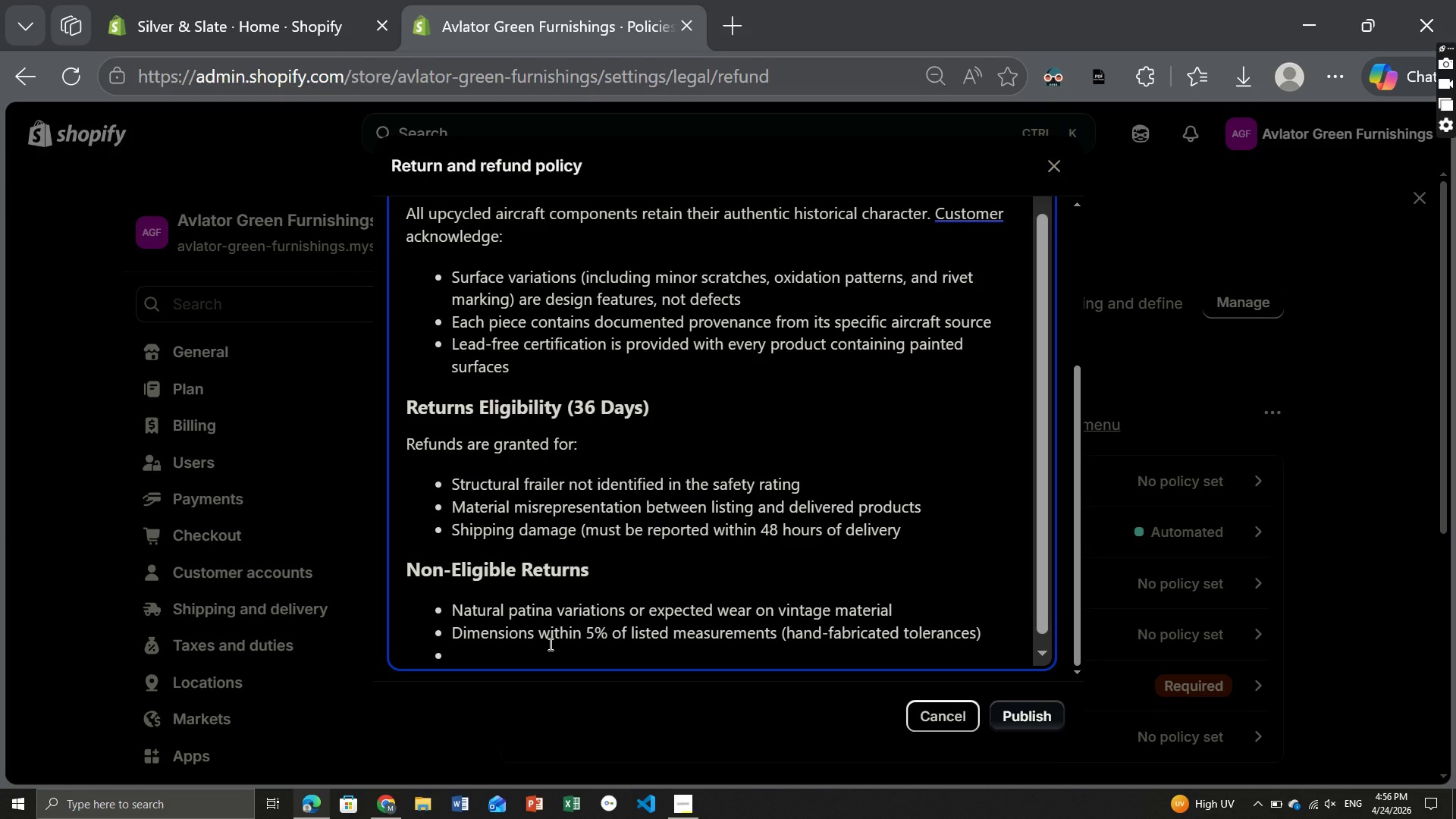 
type(Items altered)
 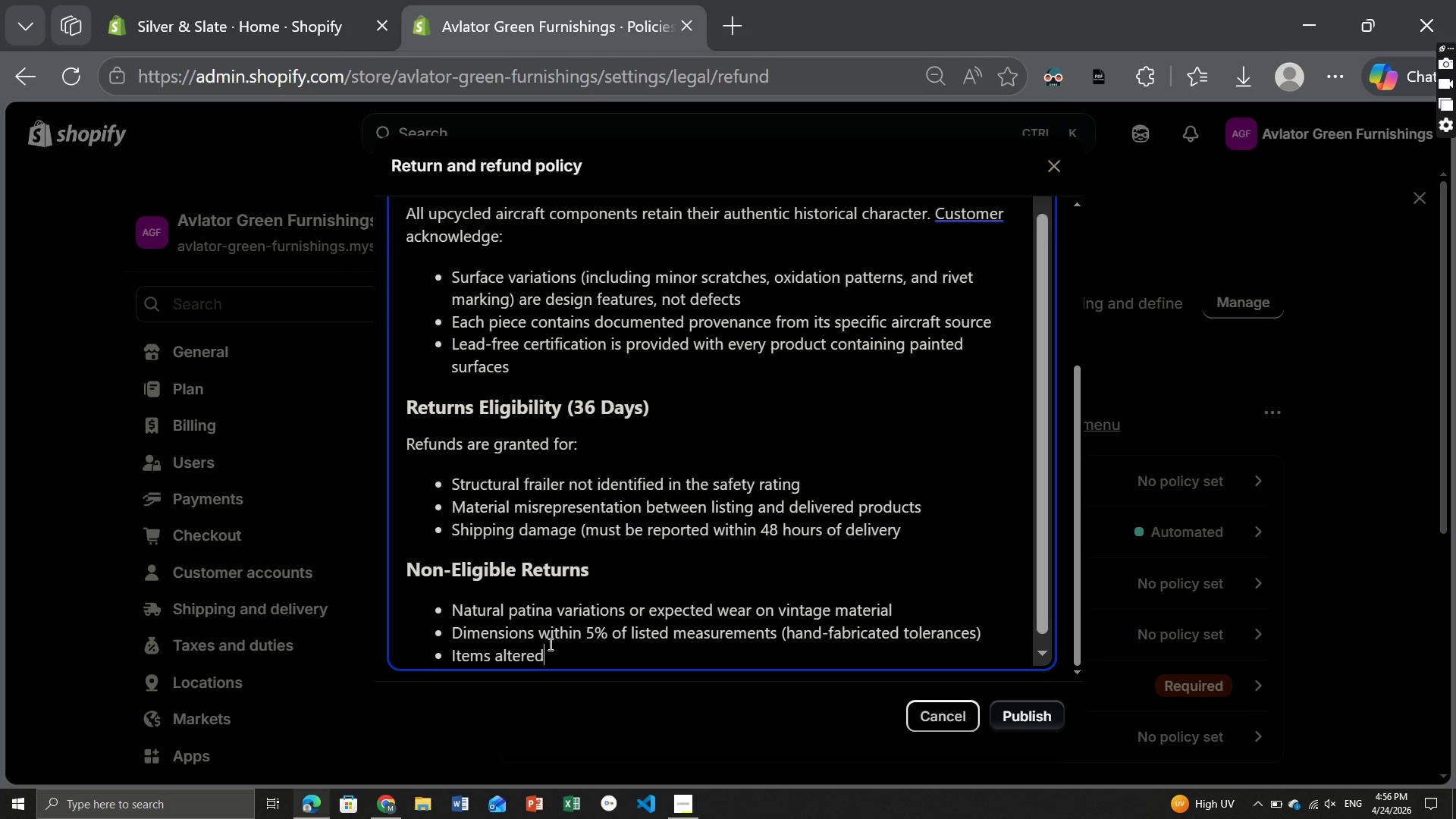 
type(, assembled, or modified after delivery)
 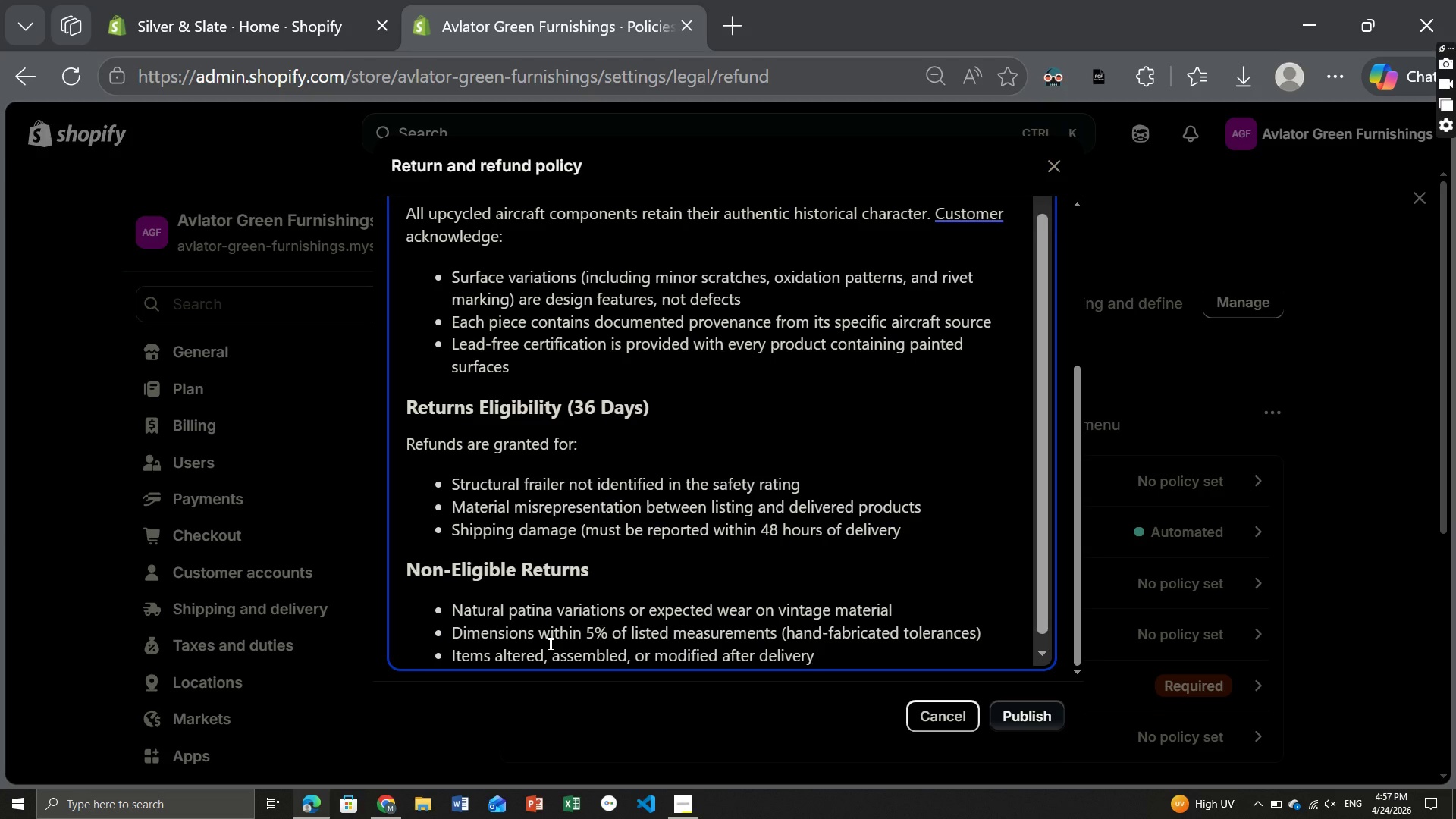 
key(Enter)
 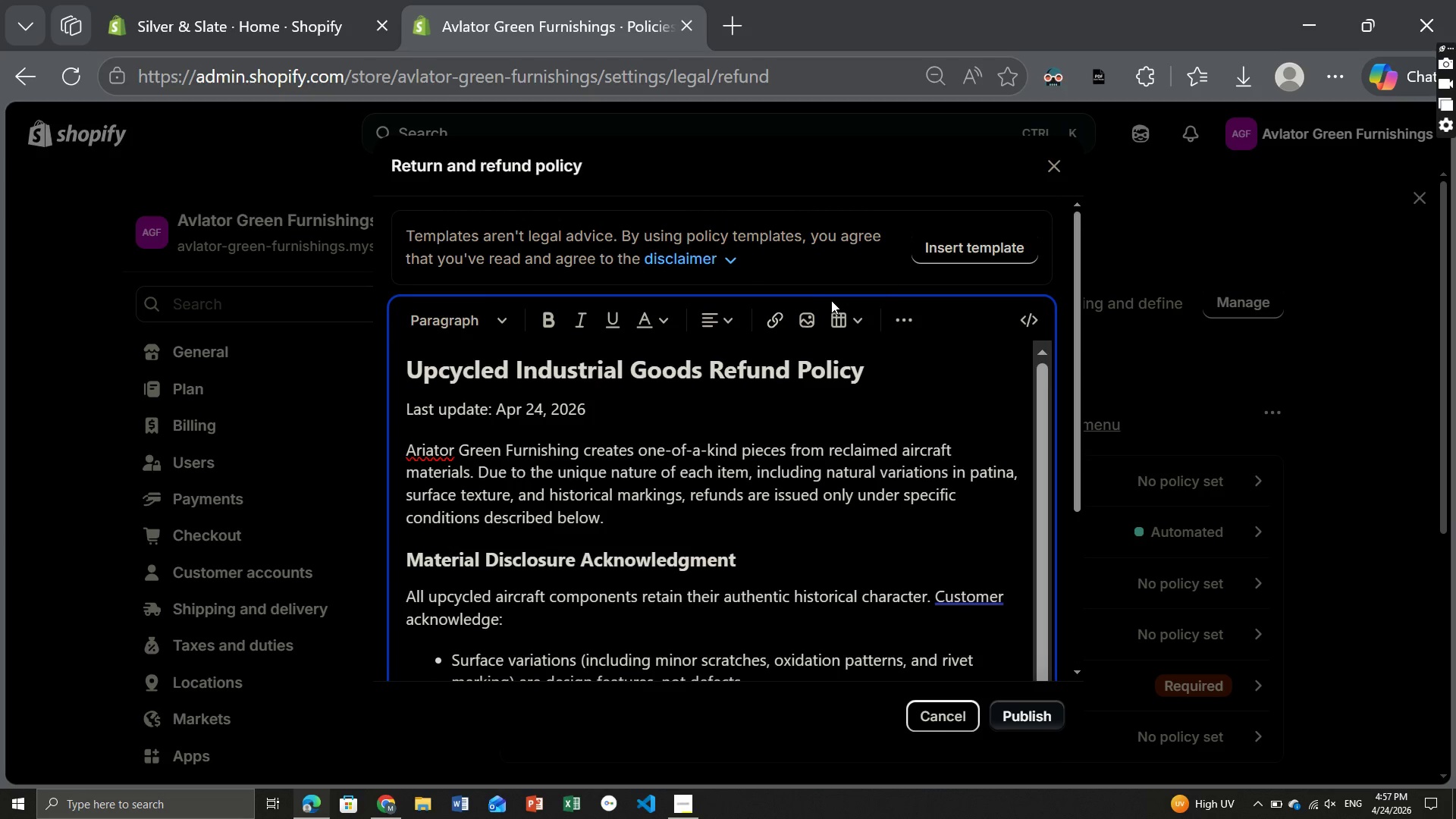 
wait(5.38)
 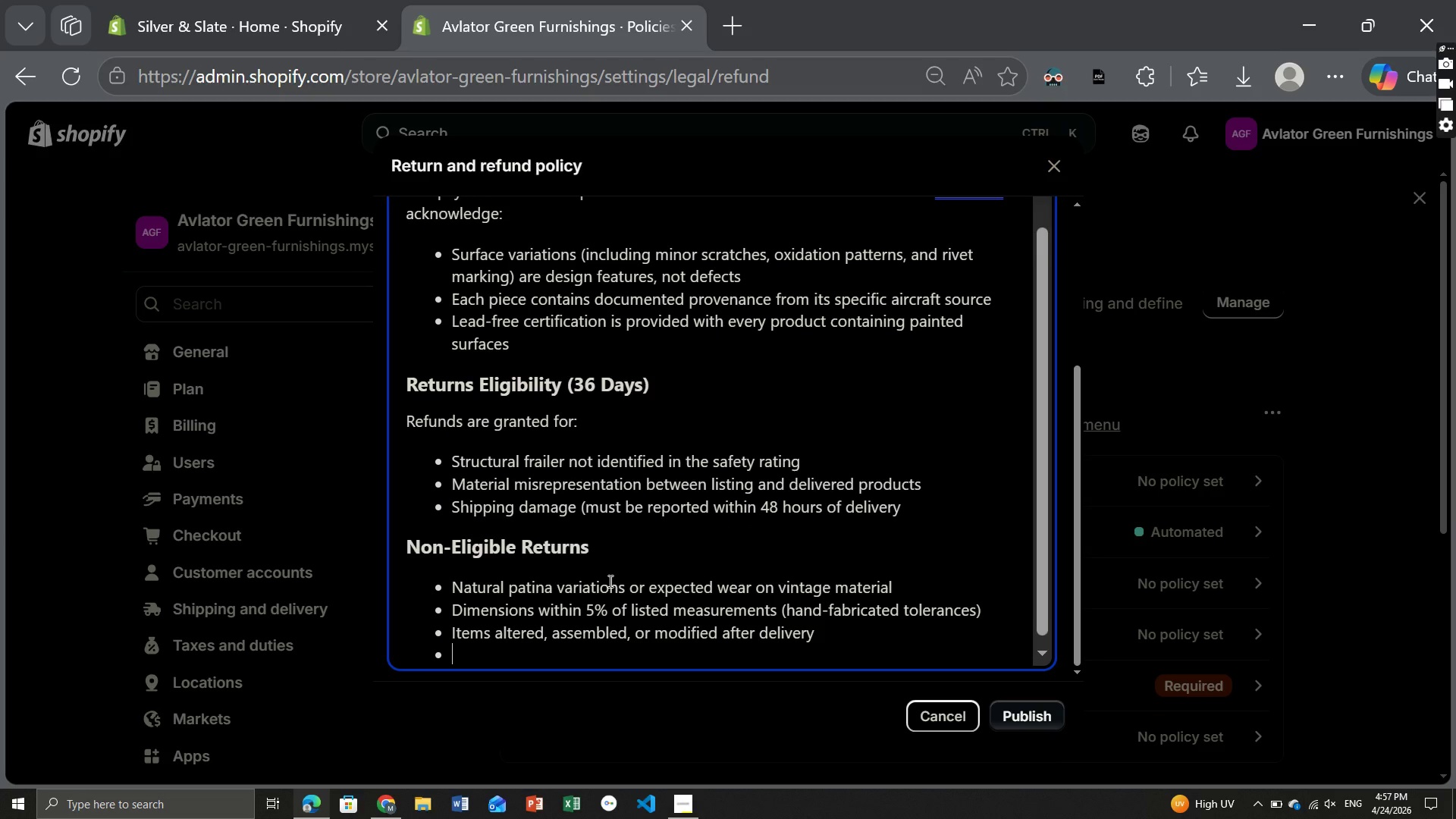 
left_click([902, 326])
 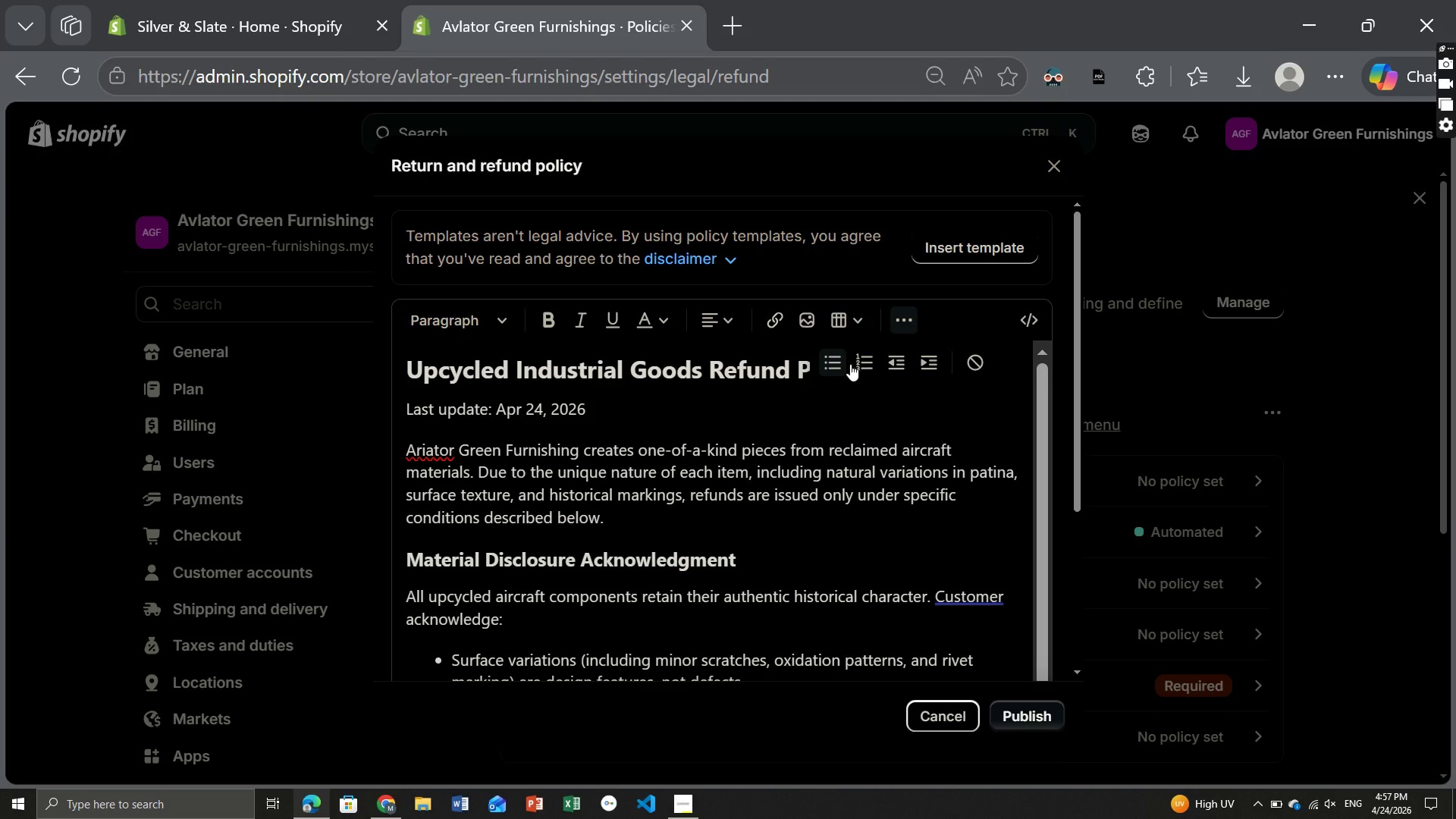 
left_click([845, 362])
 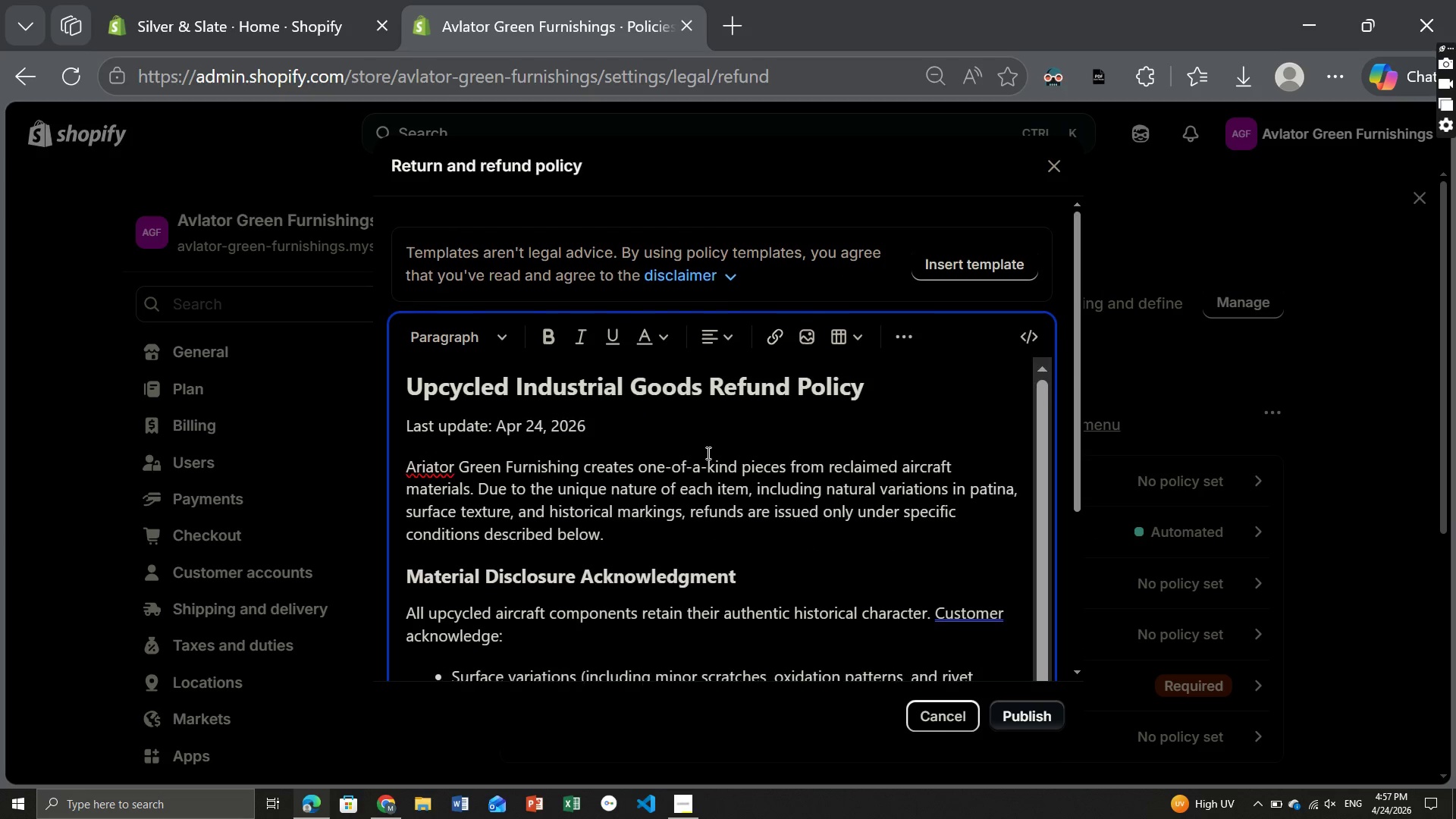 
wait(6.25)
 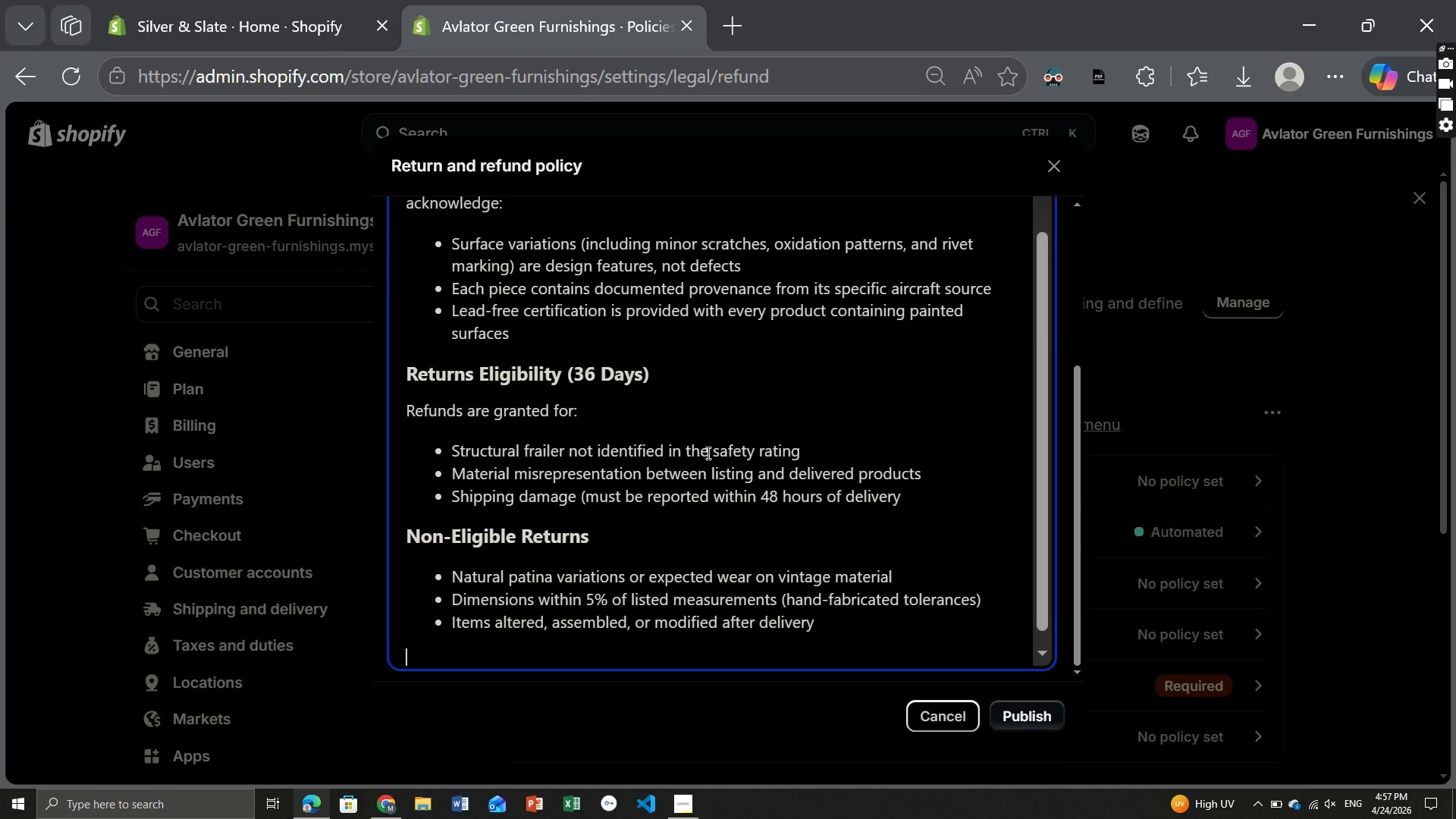 
left_click([483, 313])
 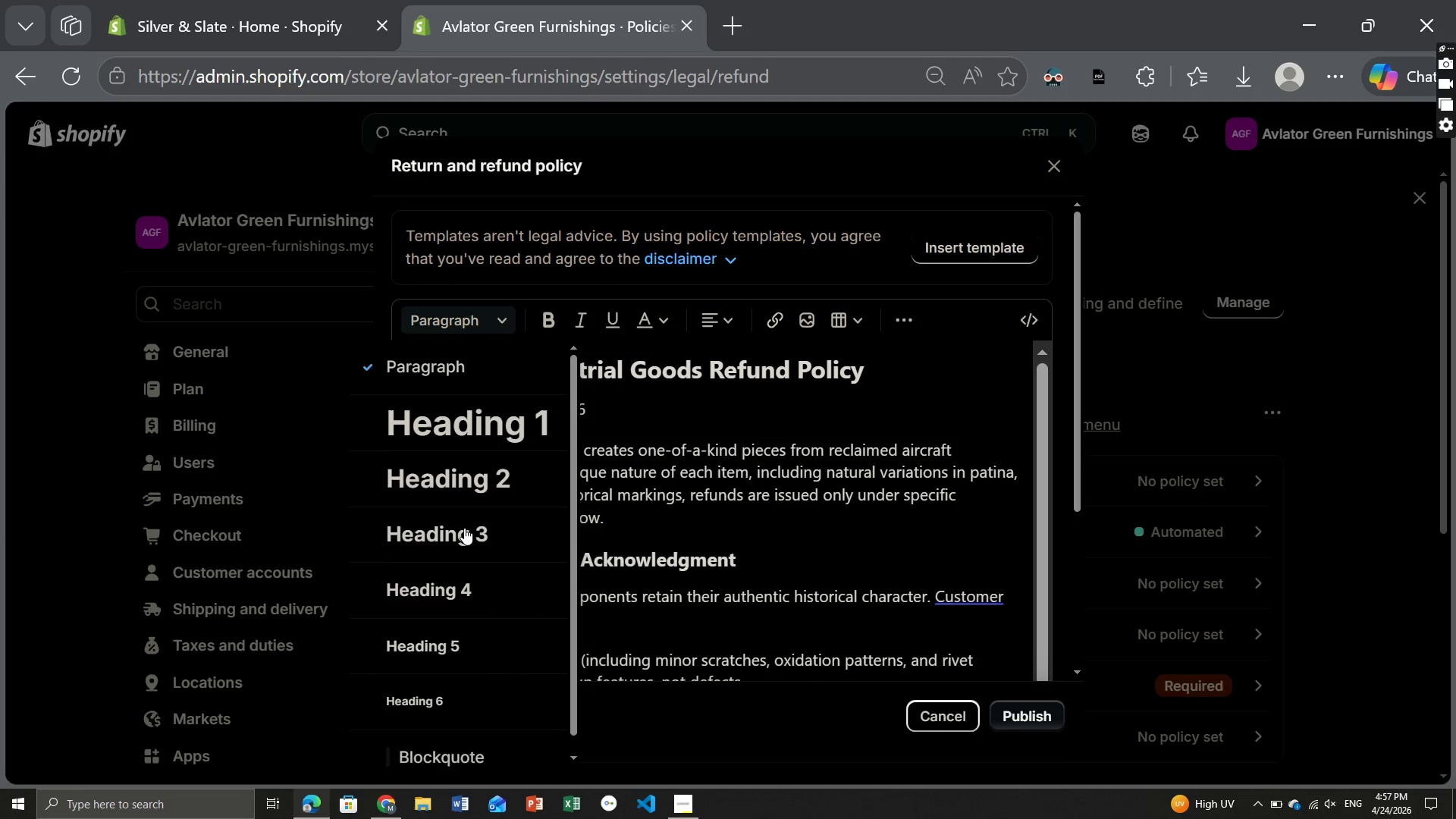 
left_click([459, 532])
 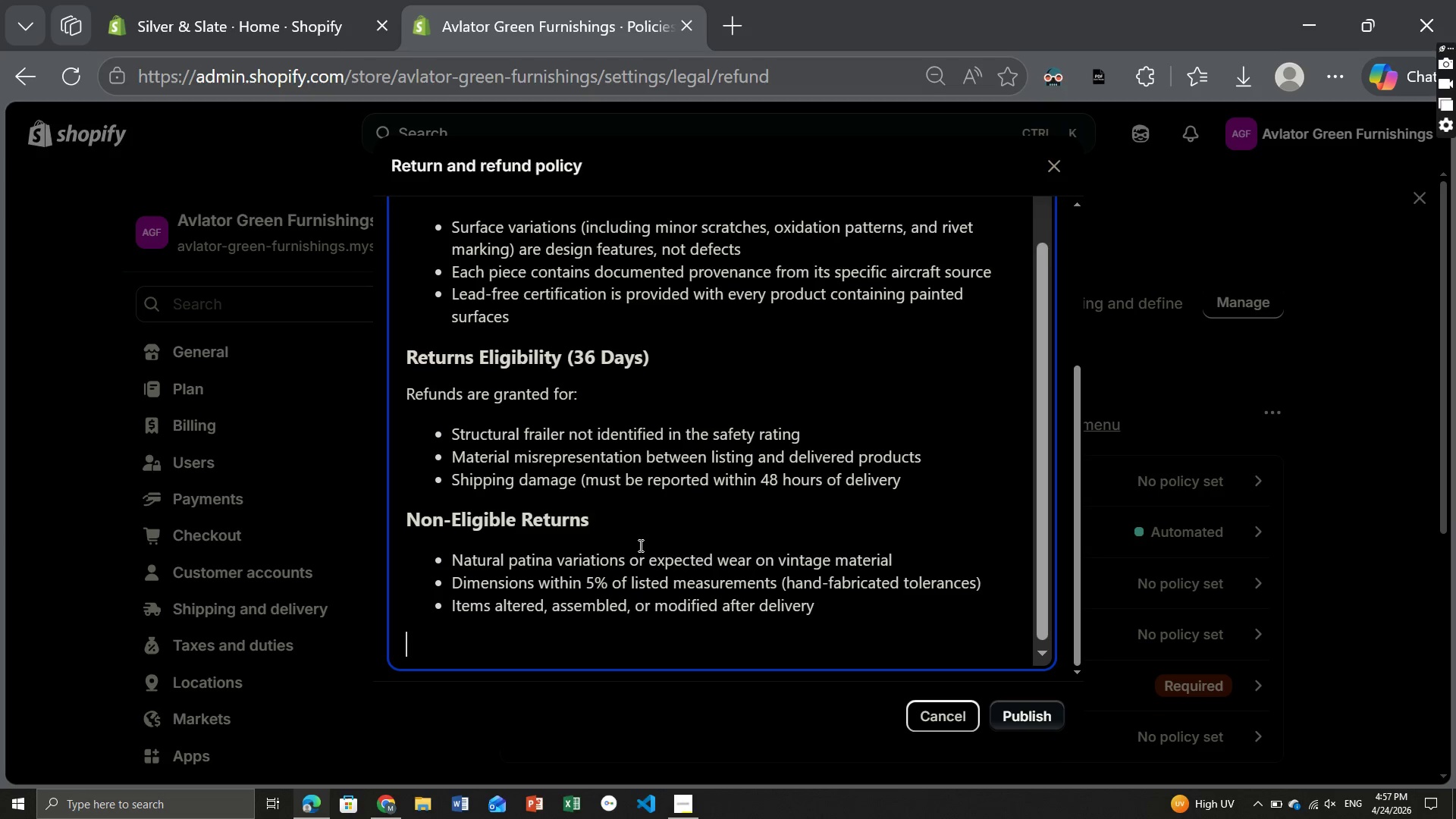 
type(Process)
 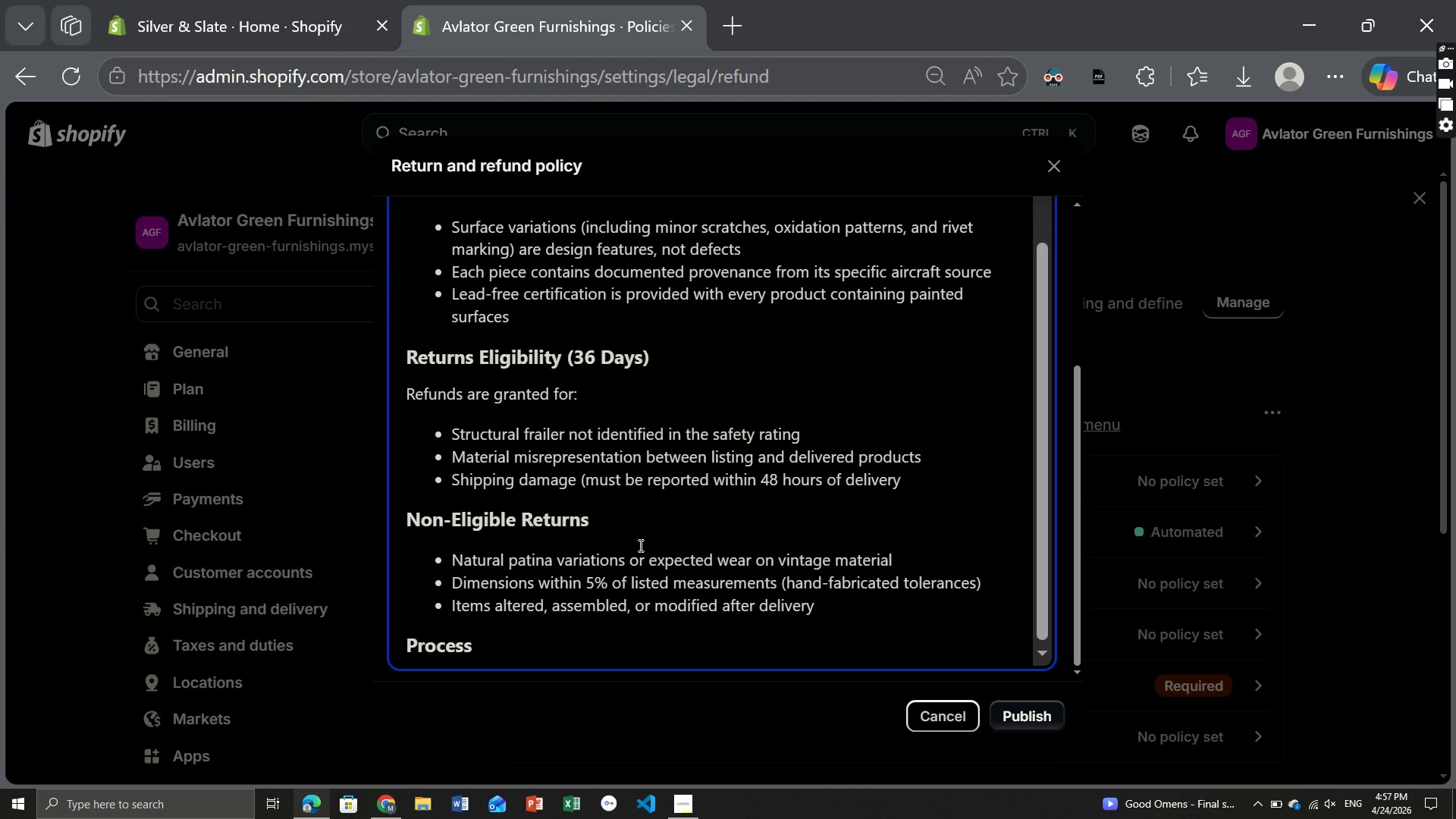 
key(Enter)
 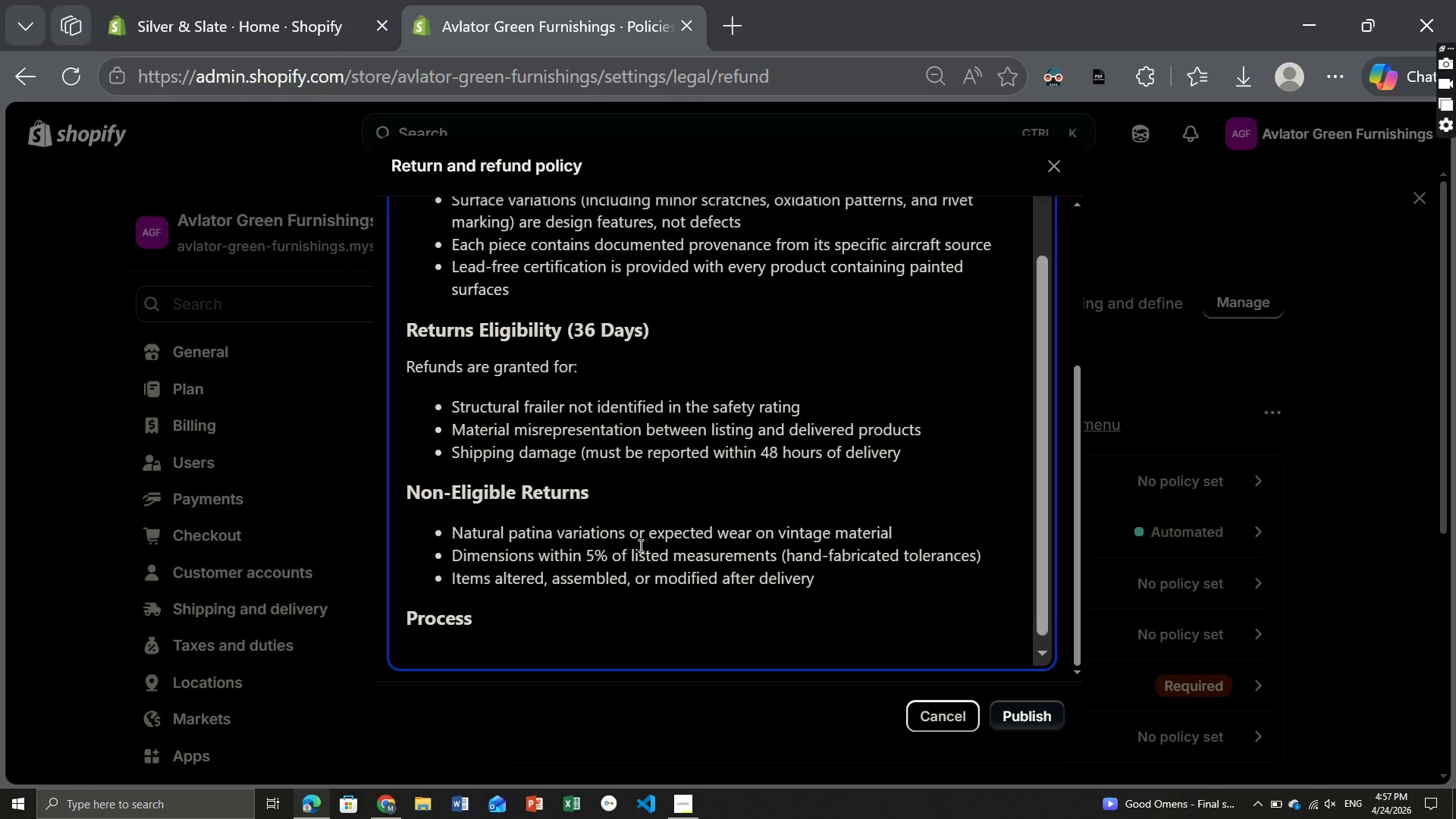 
type(Email compliance)
 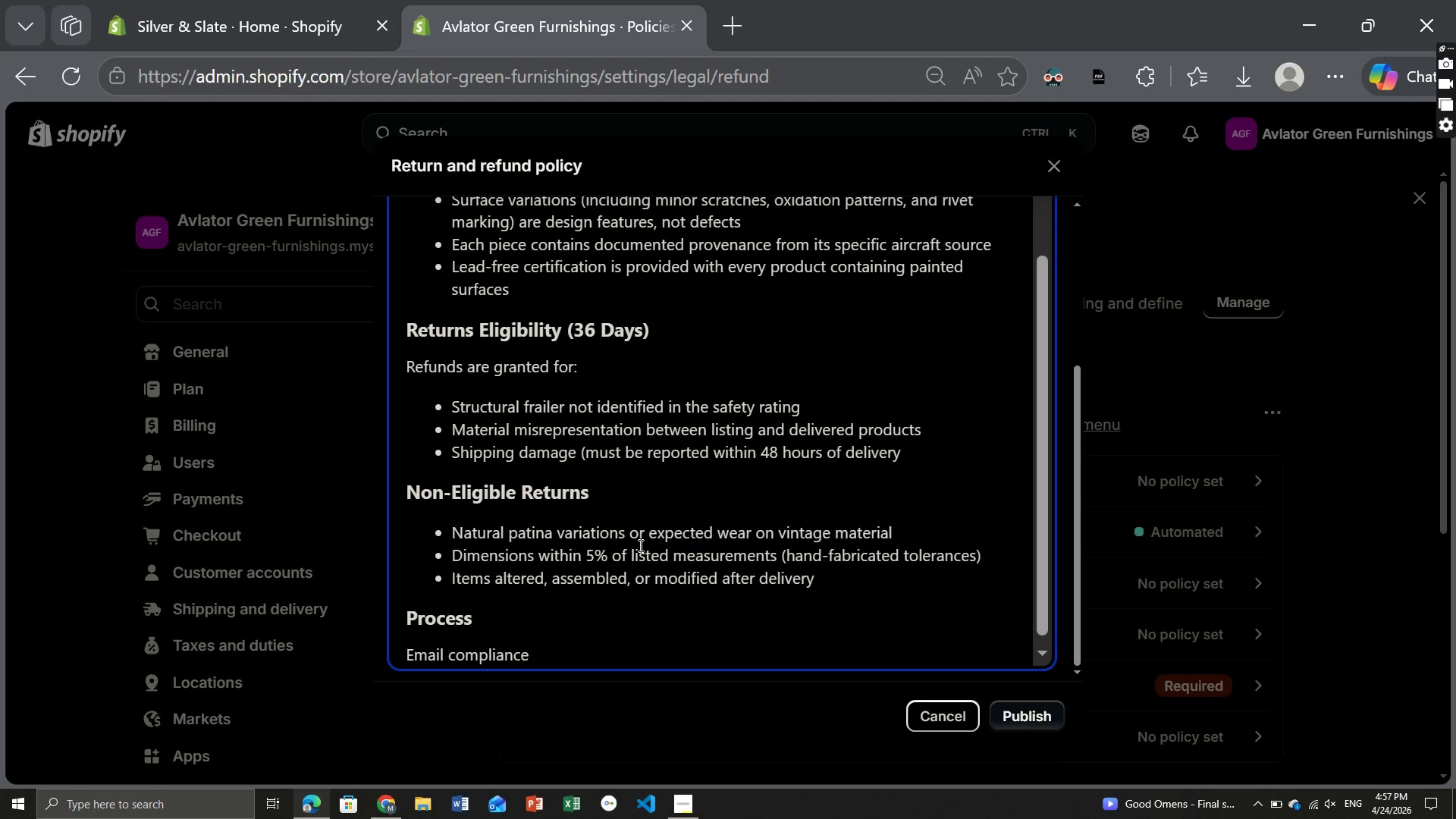 
hold_key(key=ShiftRight, duration=1.5)
 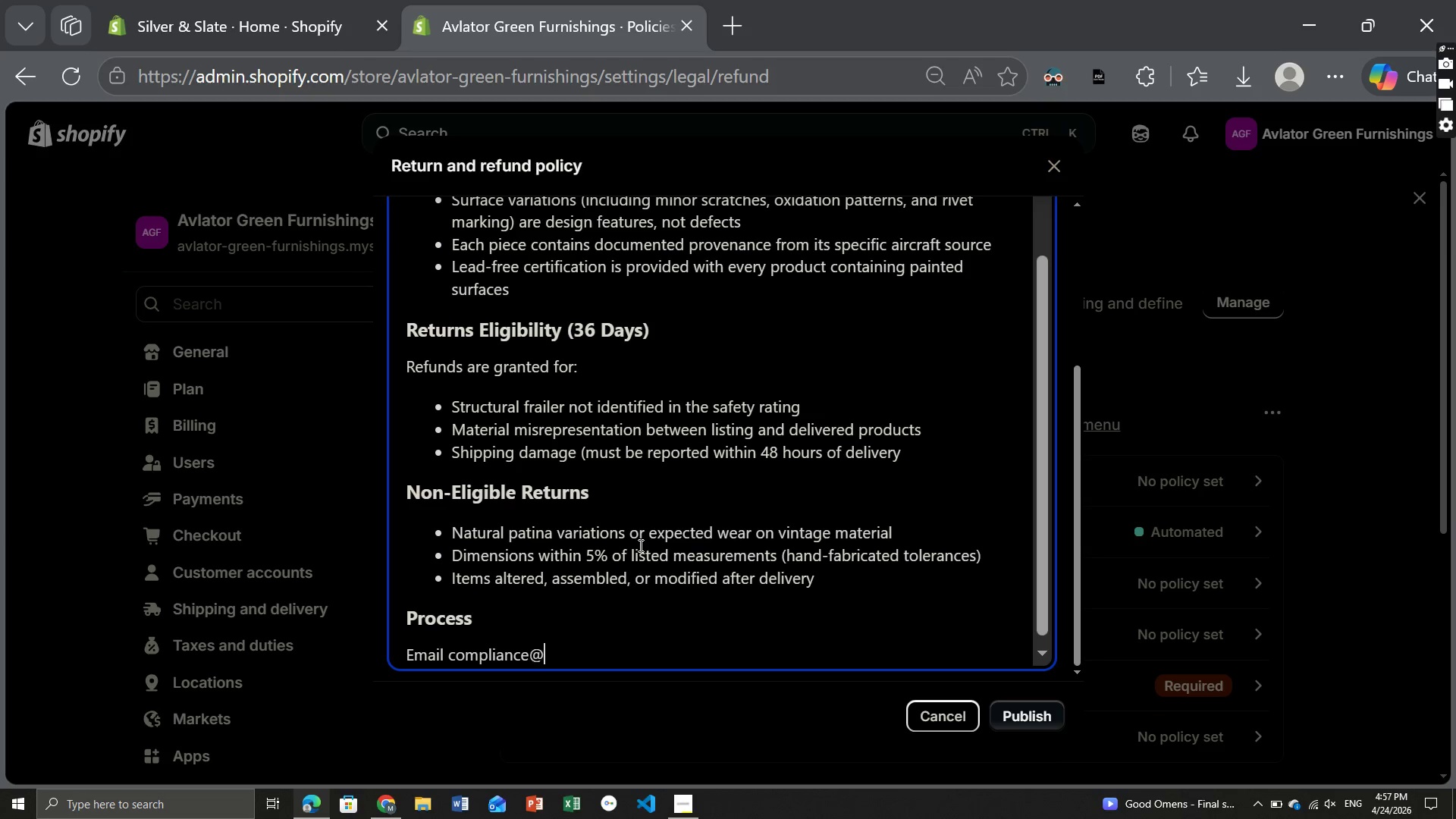 
type(@aviatorgreen.com with order number, photo of the issue, nd your d)
key(Backspace)
type(safety certificate number from the product listing )
key(Backspace)
type(. A)
 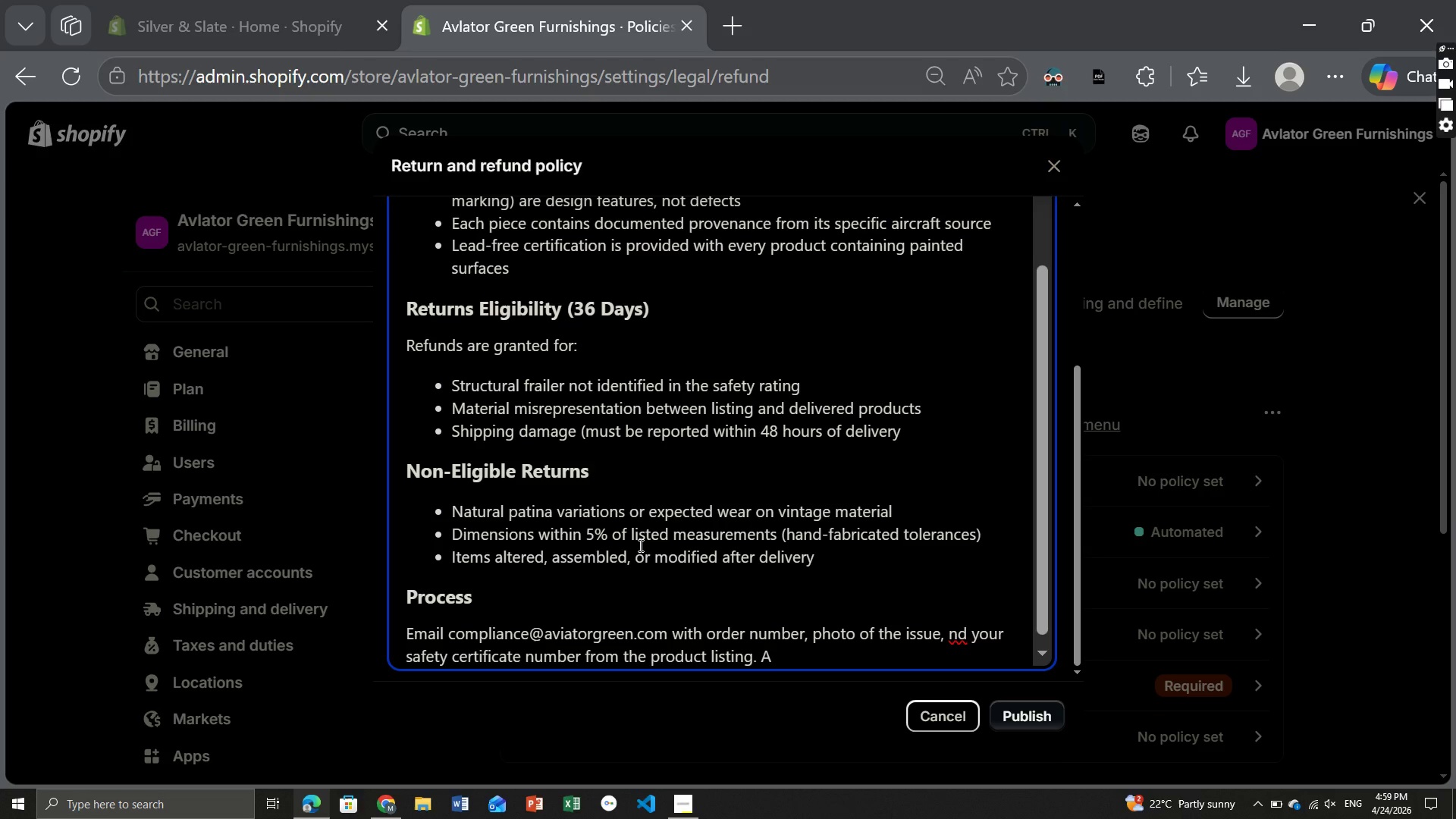 
type(pproved returns reci)
 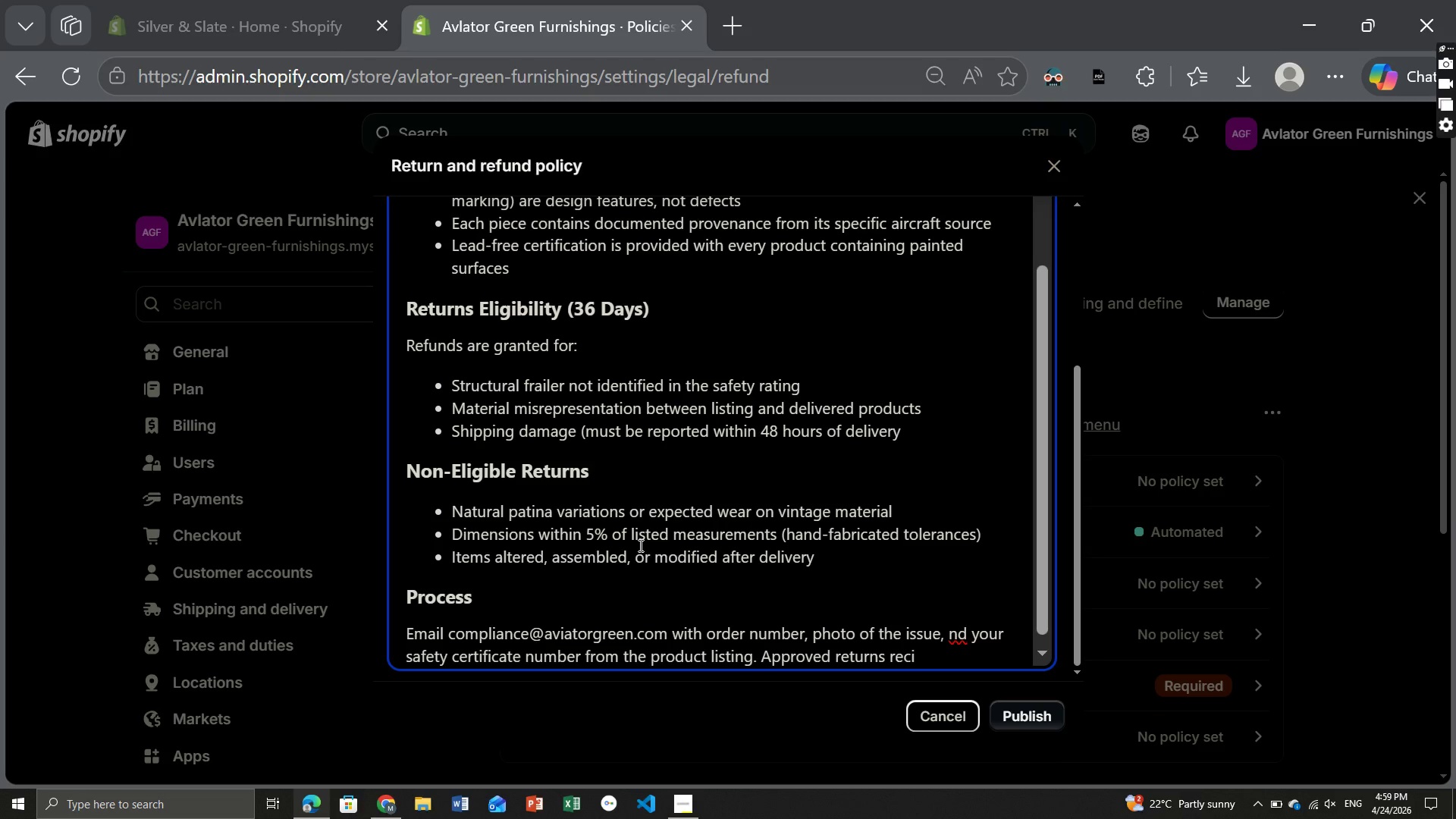 
key(V)
 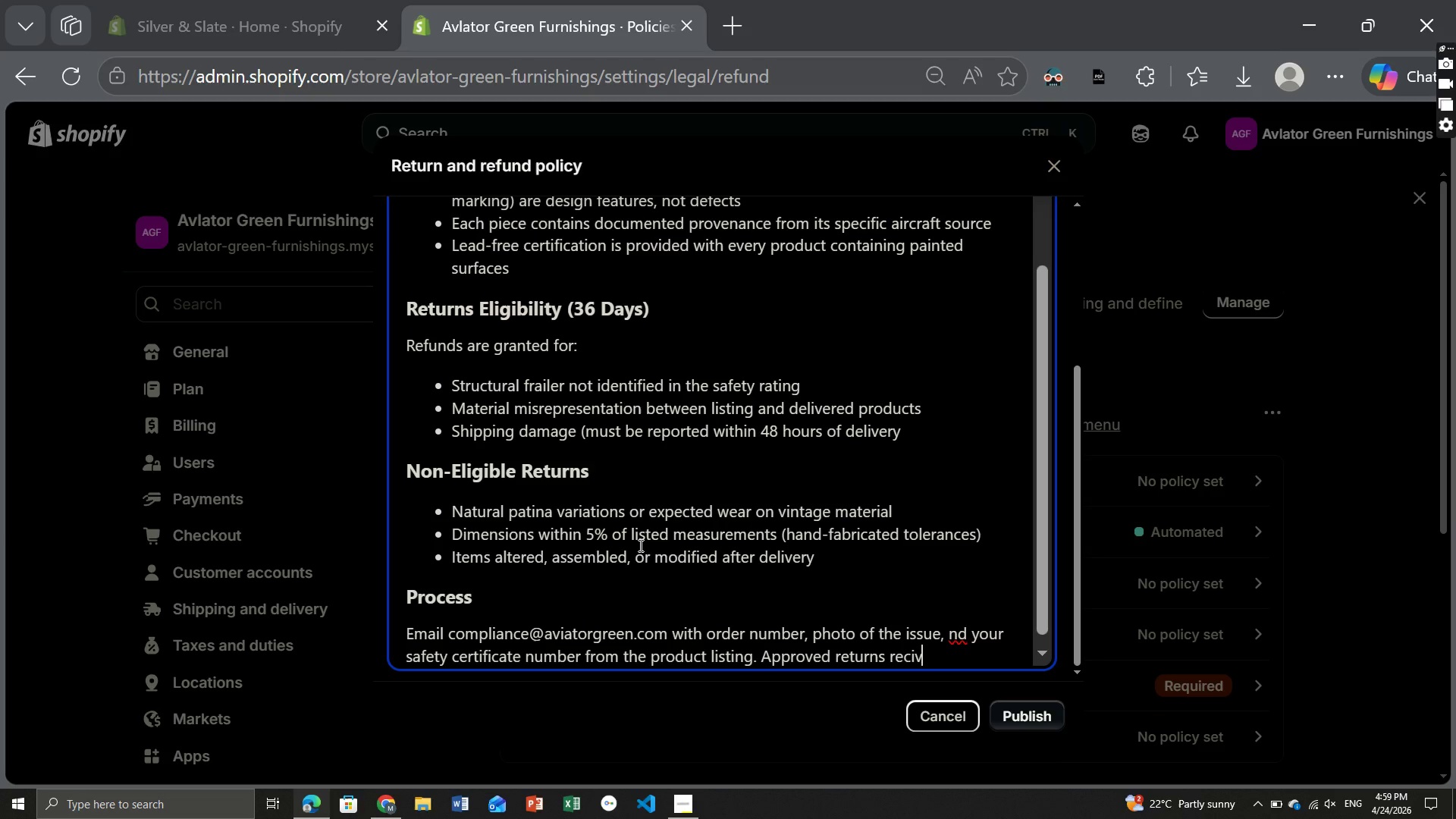 
type(e a prepate)
 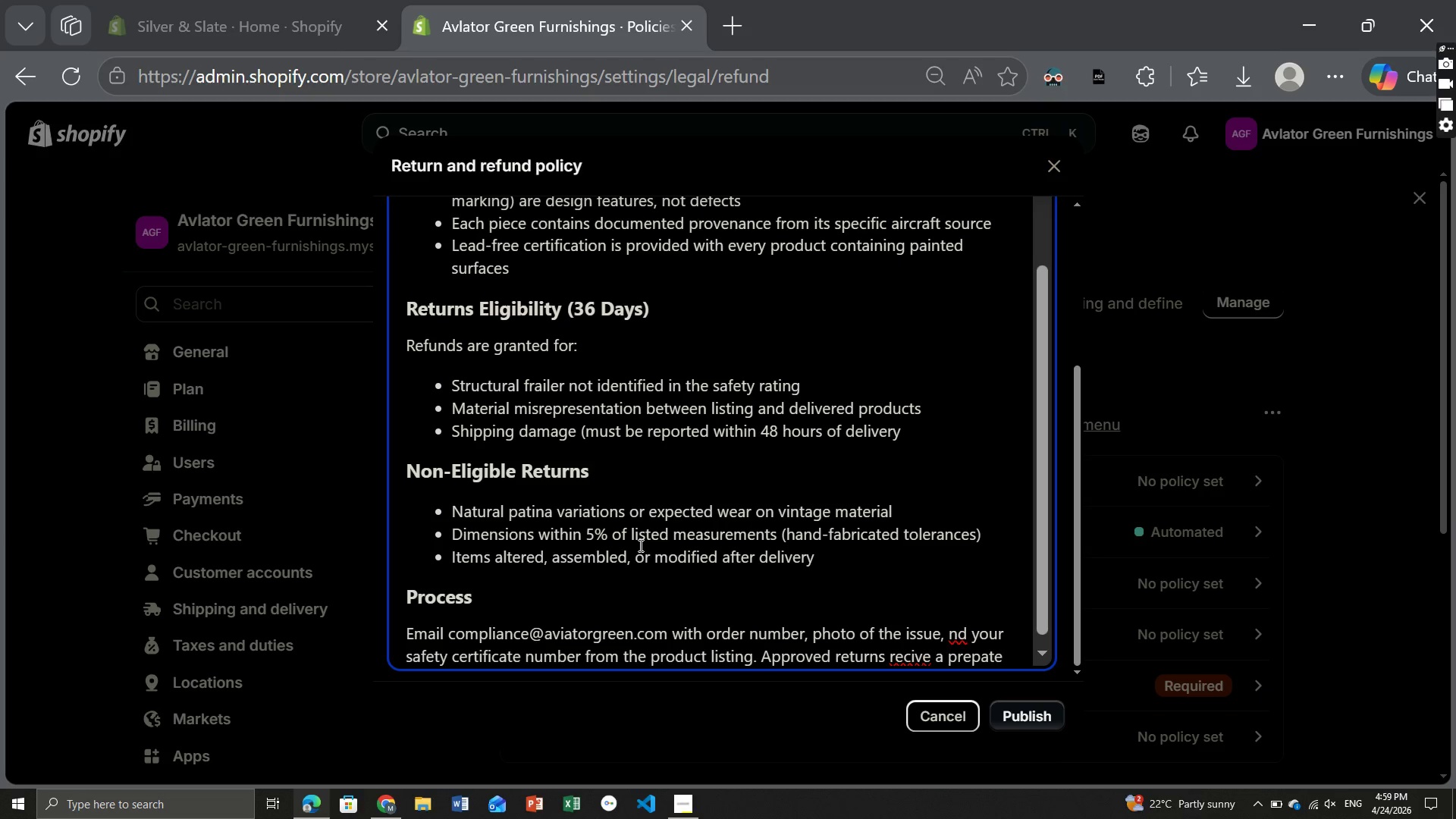 
wait(10.81)
 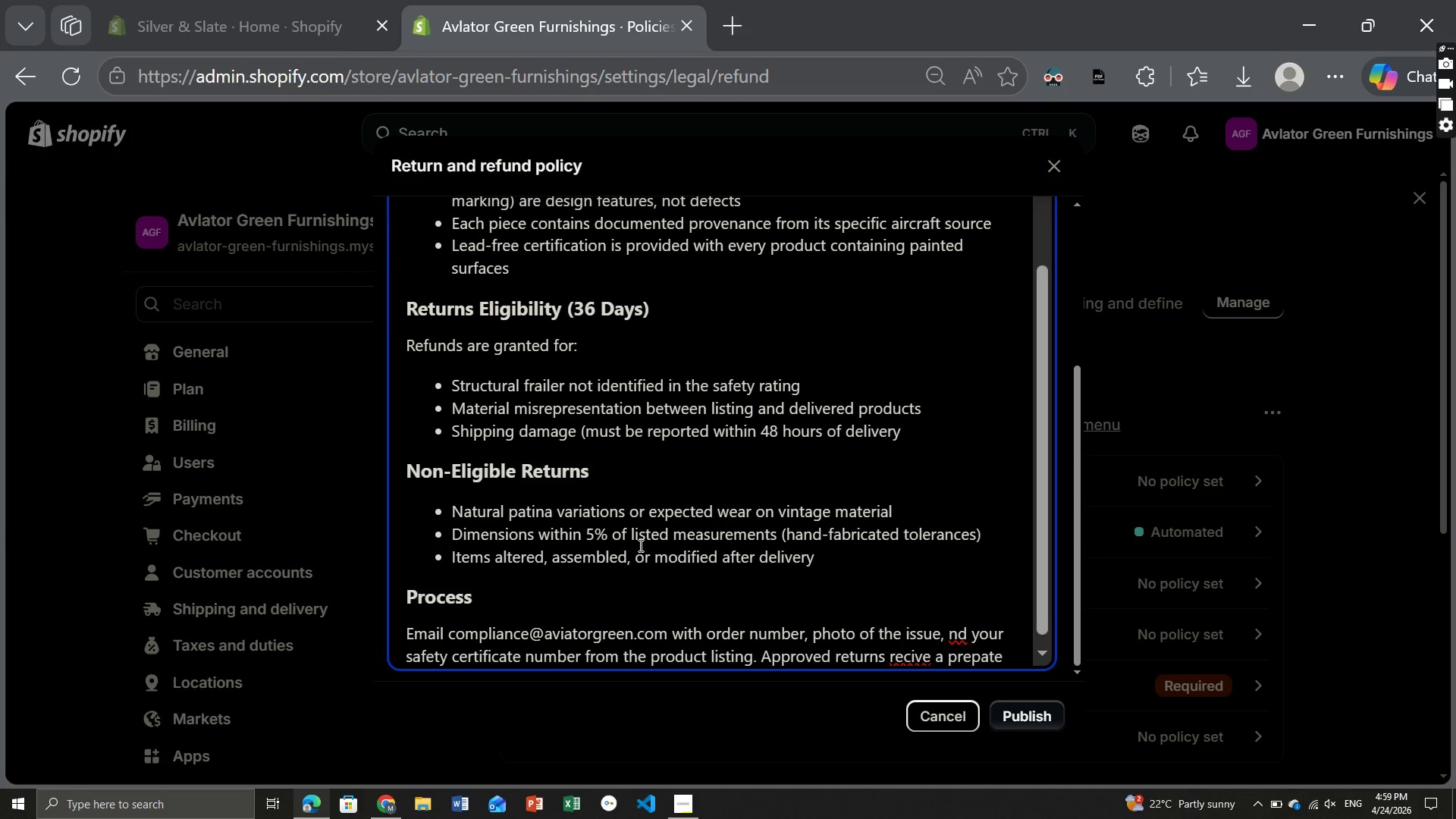 
key(Backspace)
key(Backspace)
key(Backspace)
type(aid shipping lable and 85% refuns ))
key(Backspace)
type((15% restocking fee covers recertification inspection))
 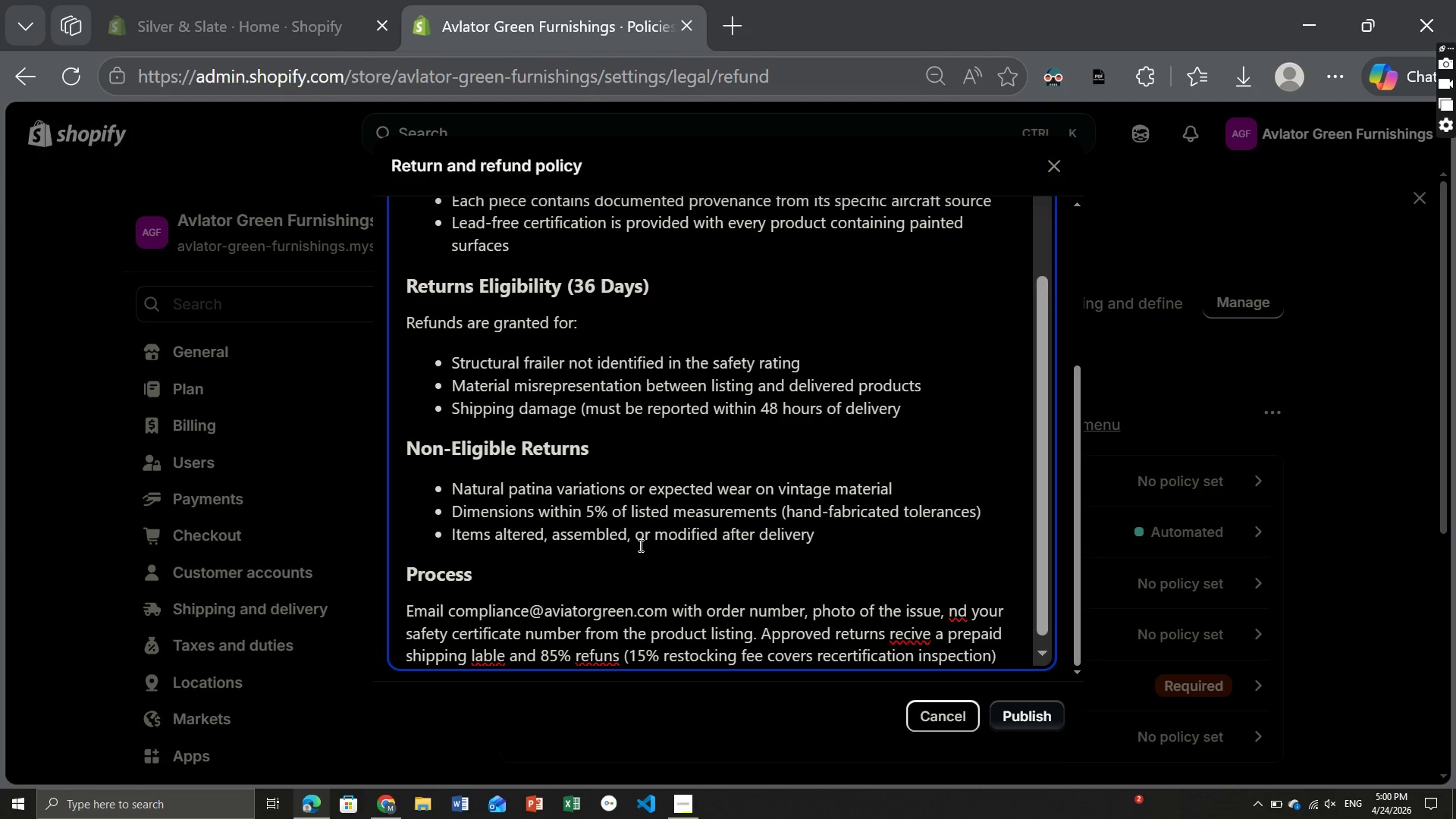 
left_click([961, 614])
 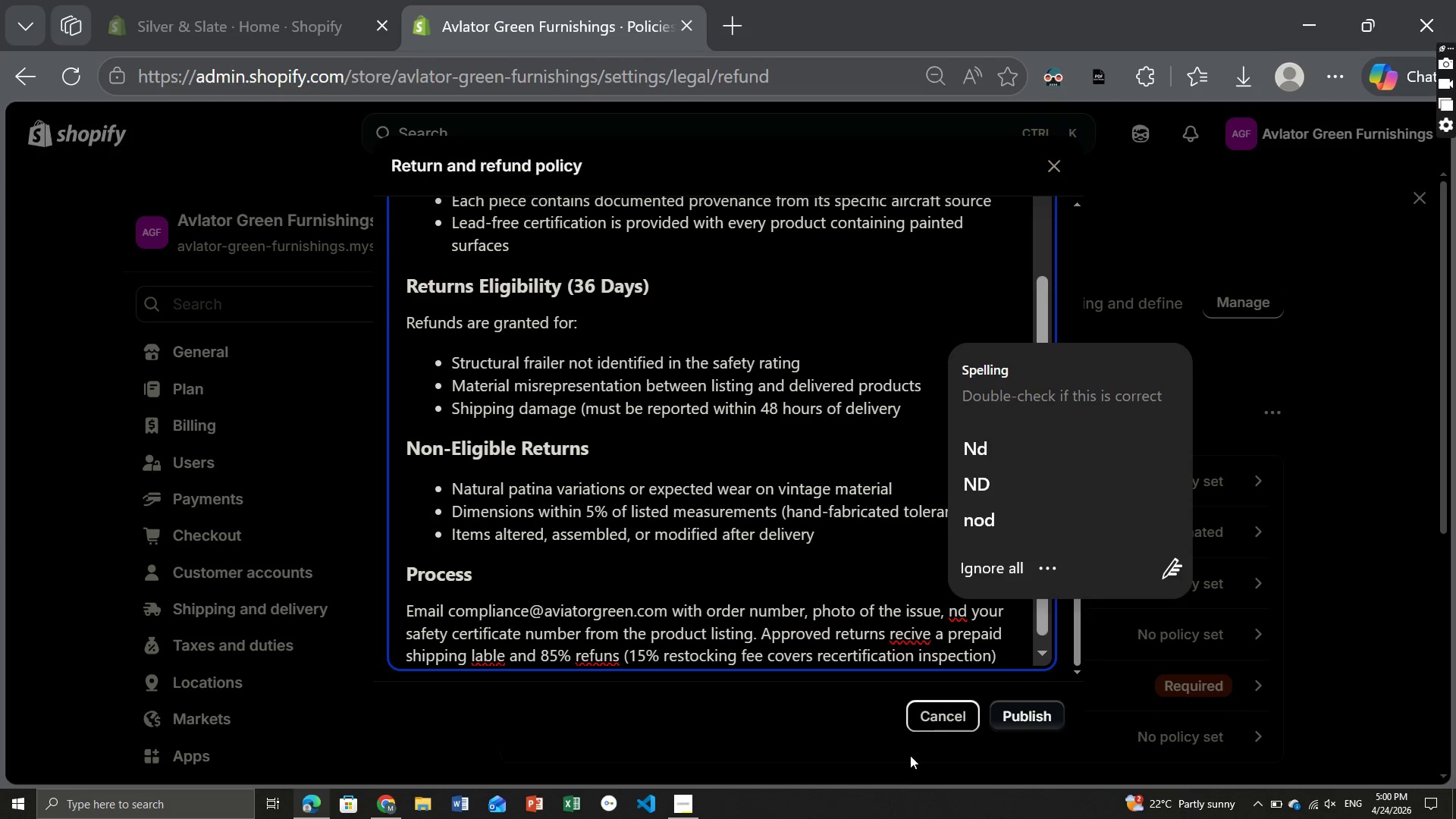 
left_click([949, 619])
 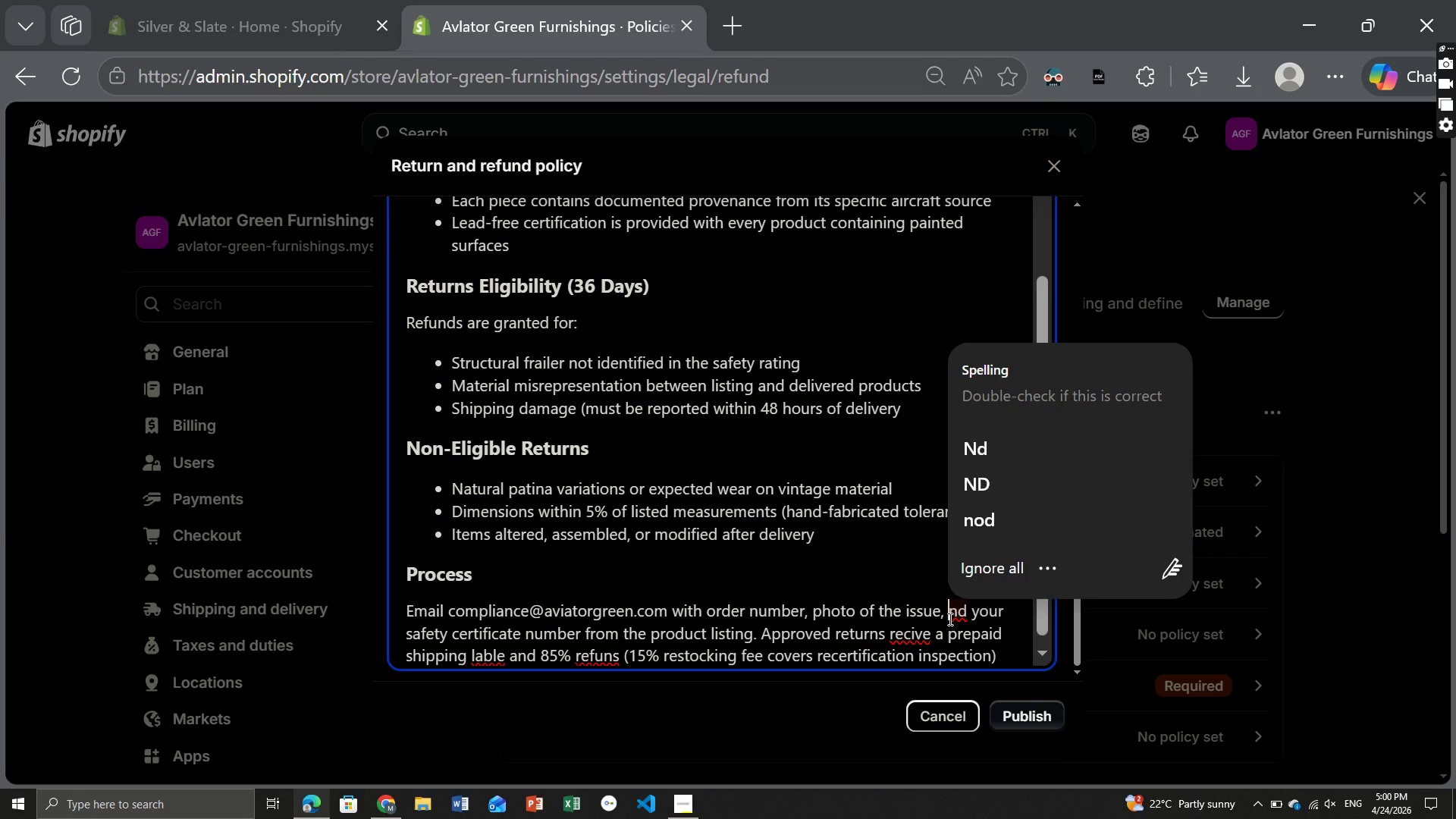 
key(A)
 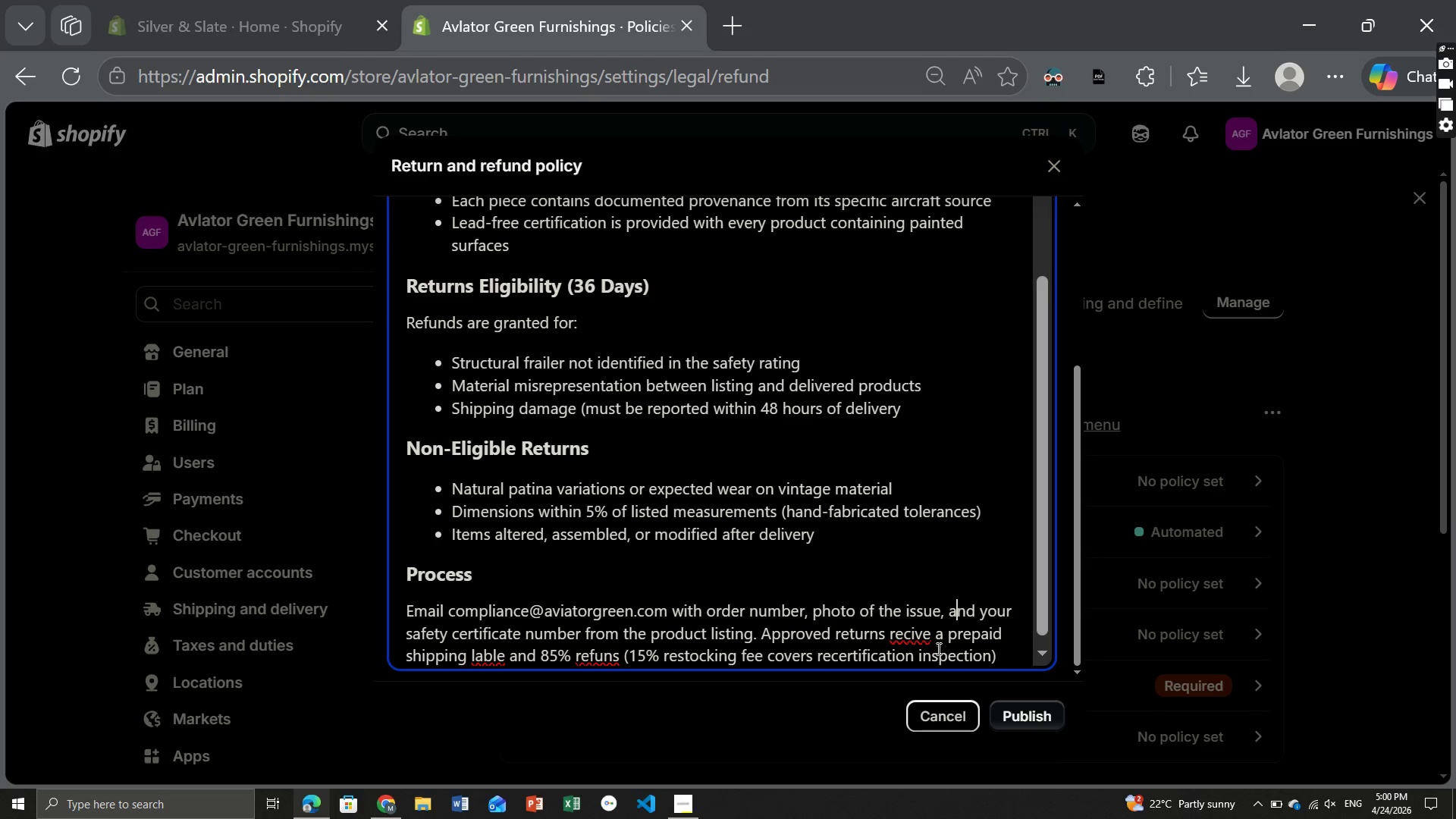 
left_click([918, 640])
 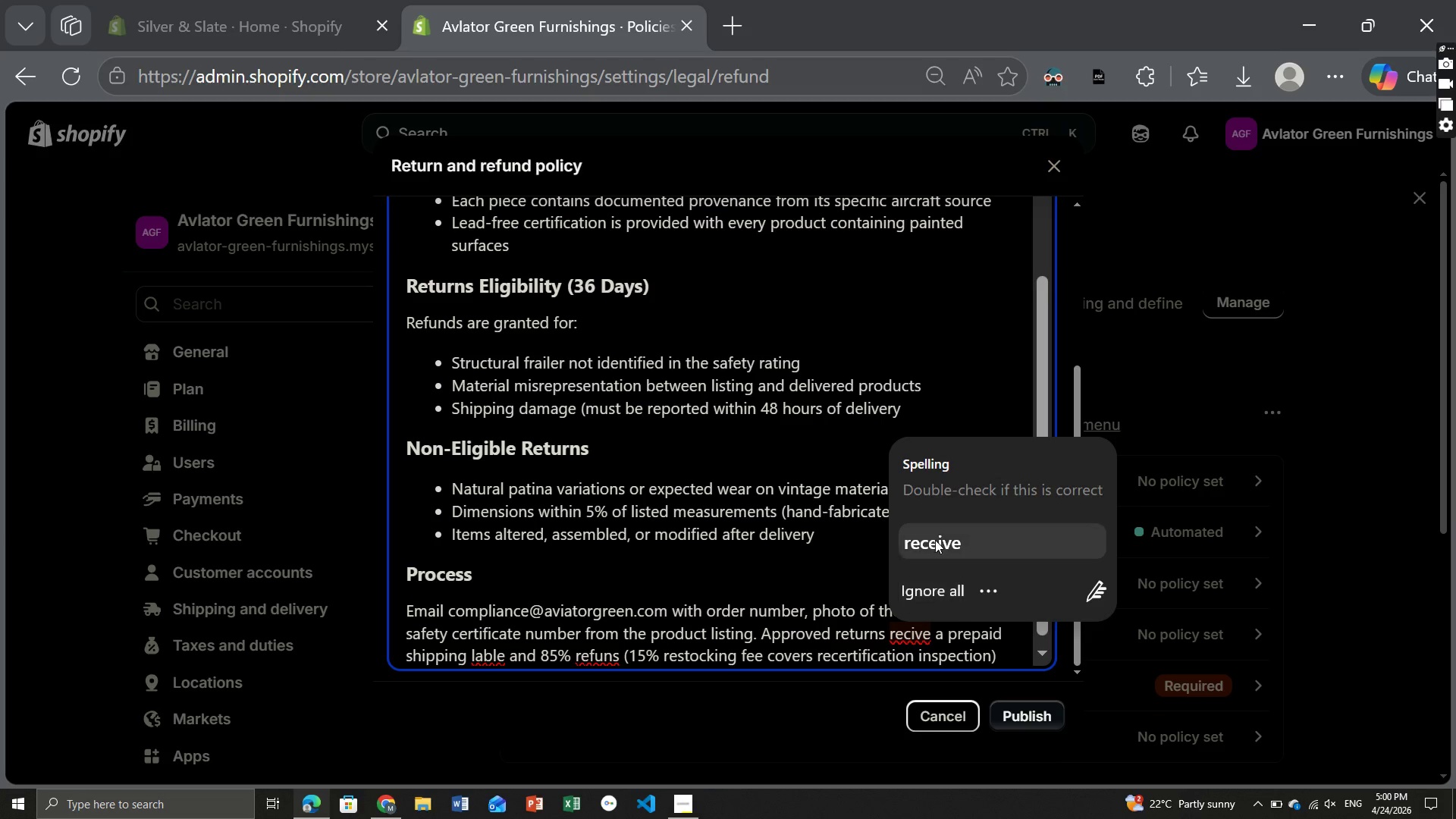 
left_click([935, 540])
 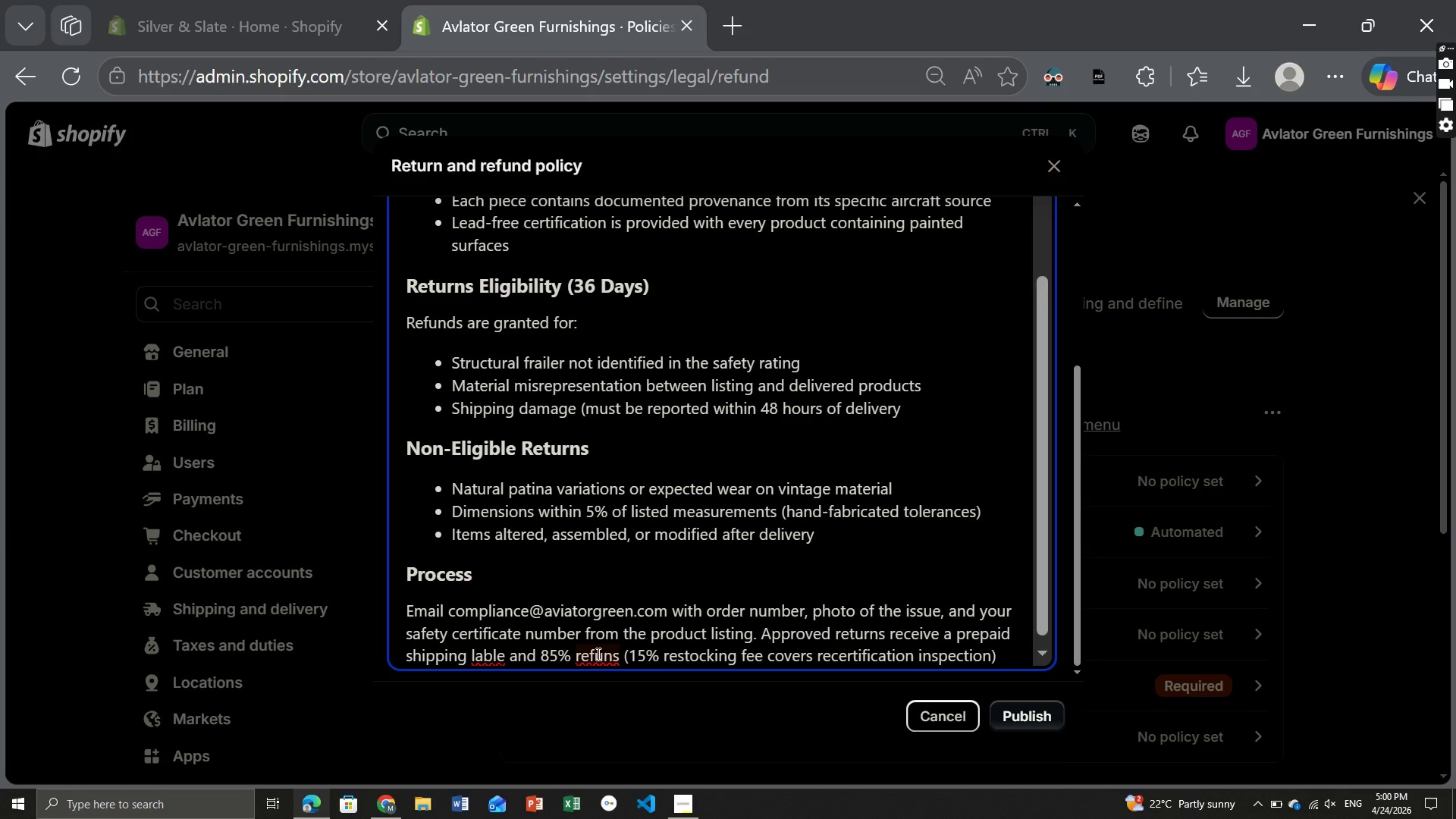 
left_click([595, 654])
 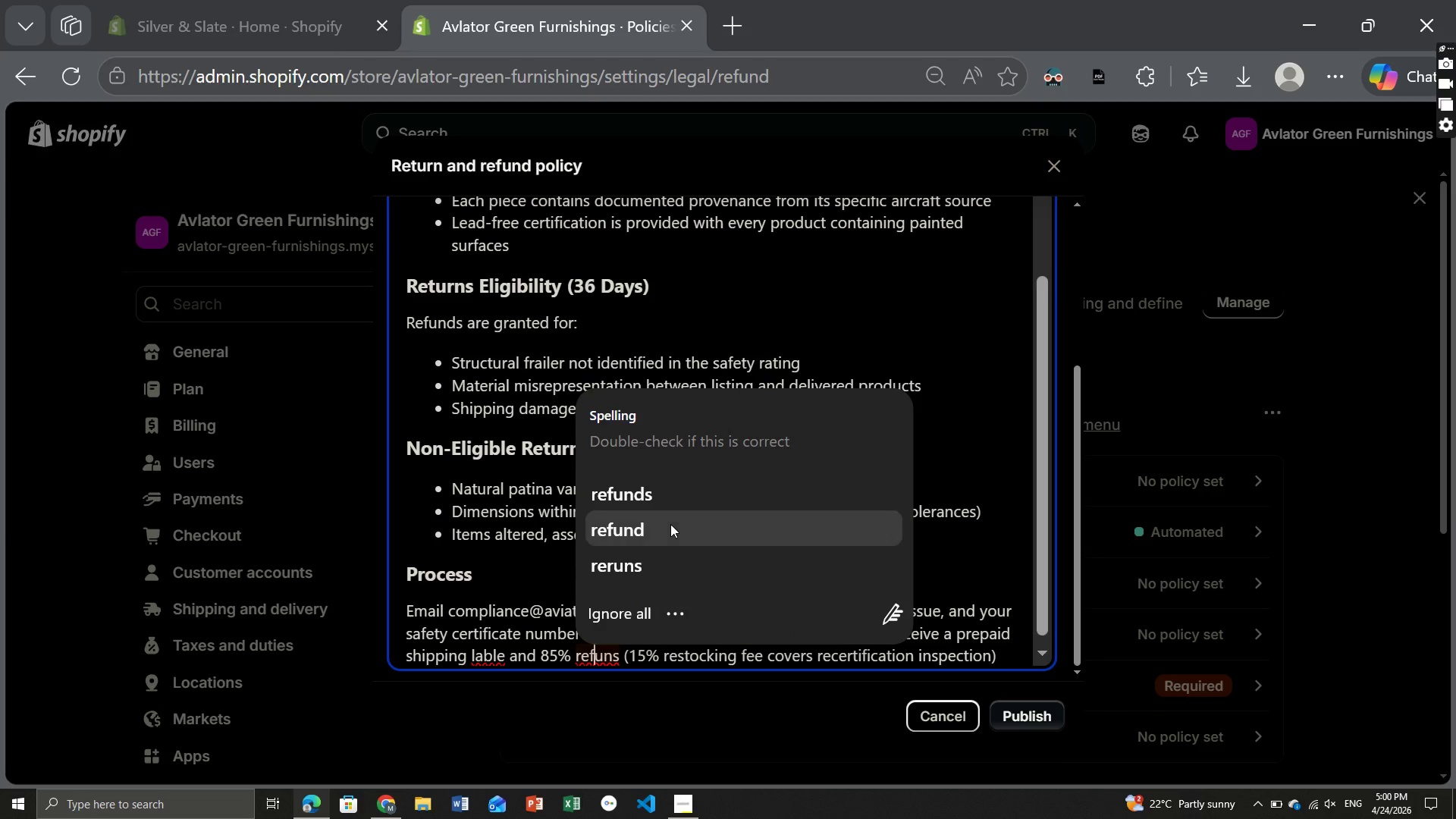 
left_click([651, 504])
 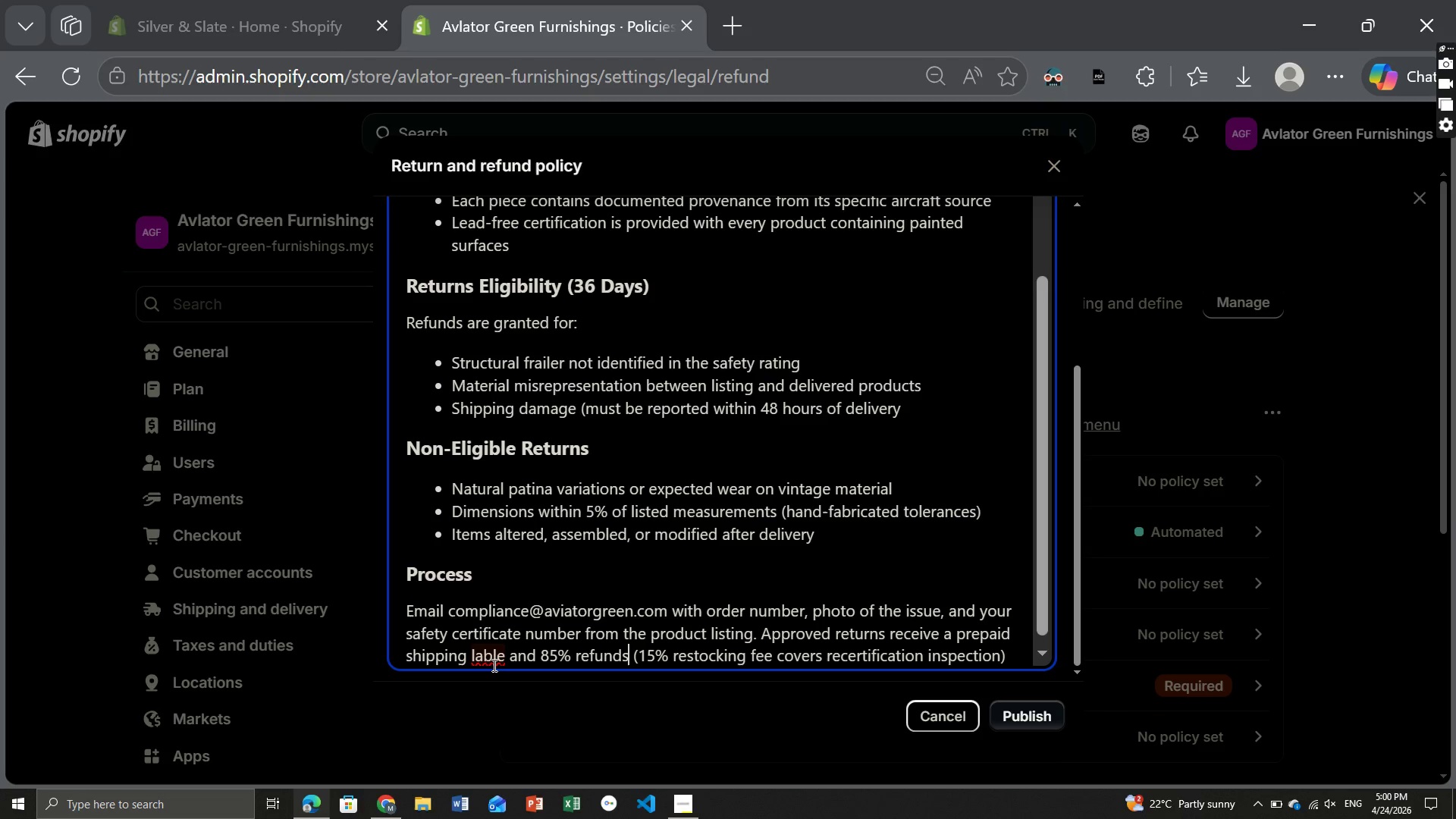 
left_click([486, 654])
 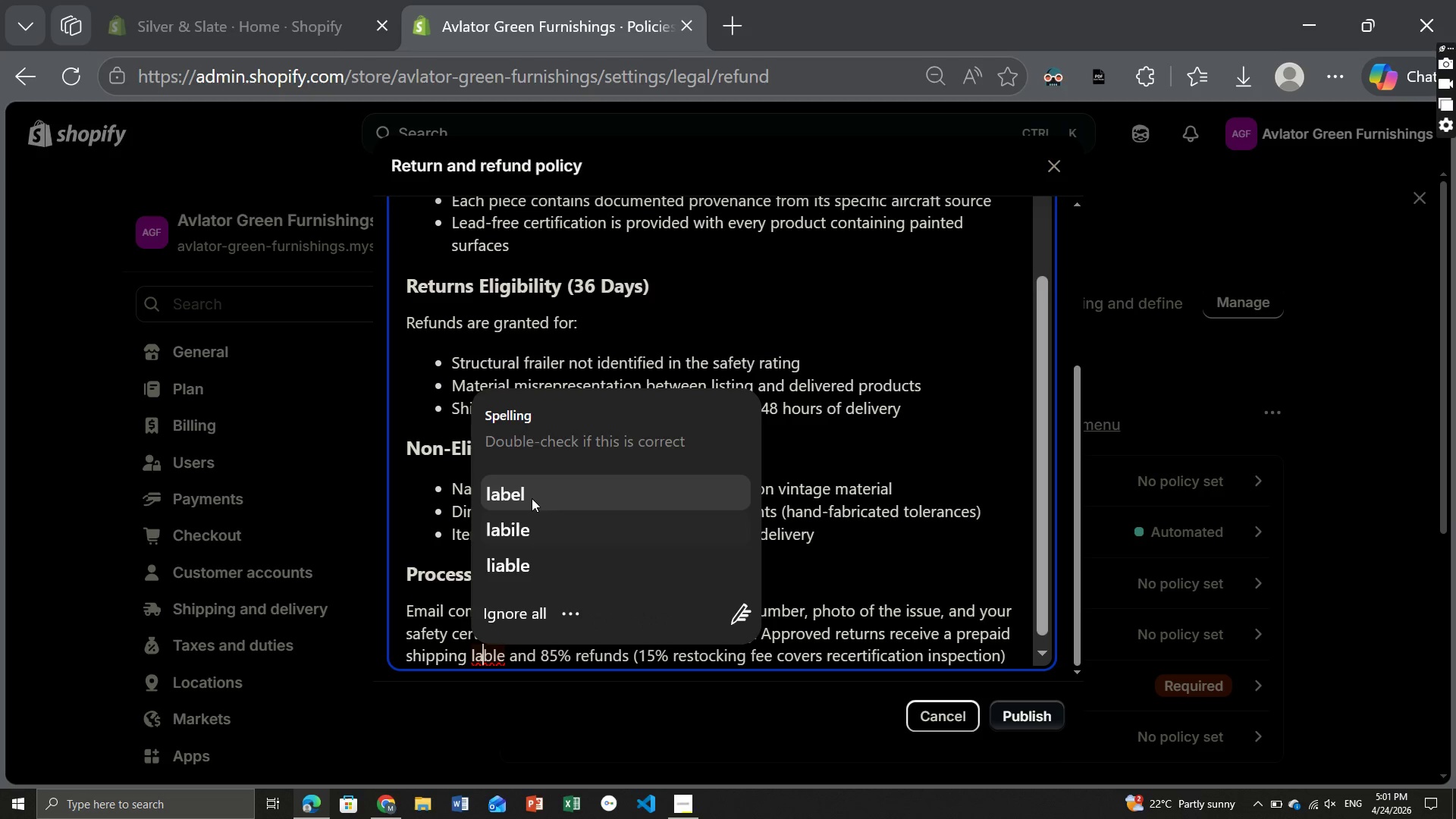 
left_click([526, 492])
 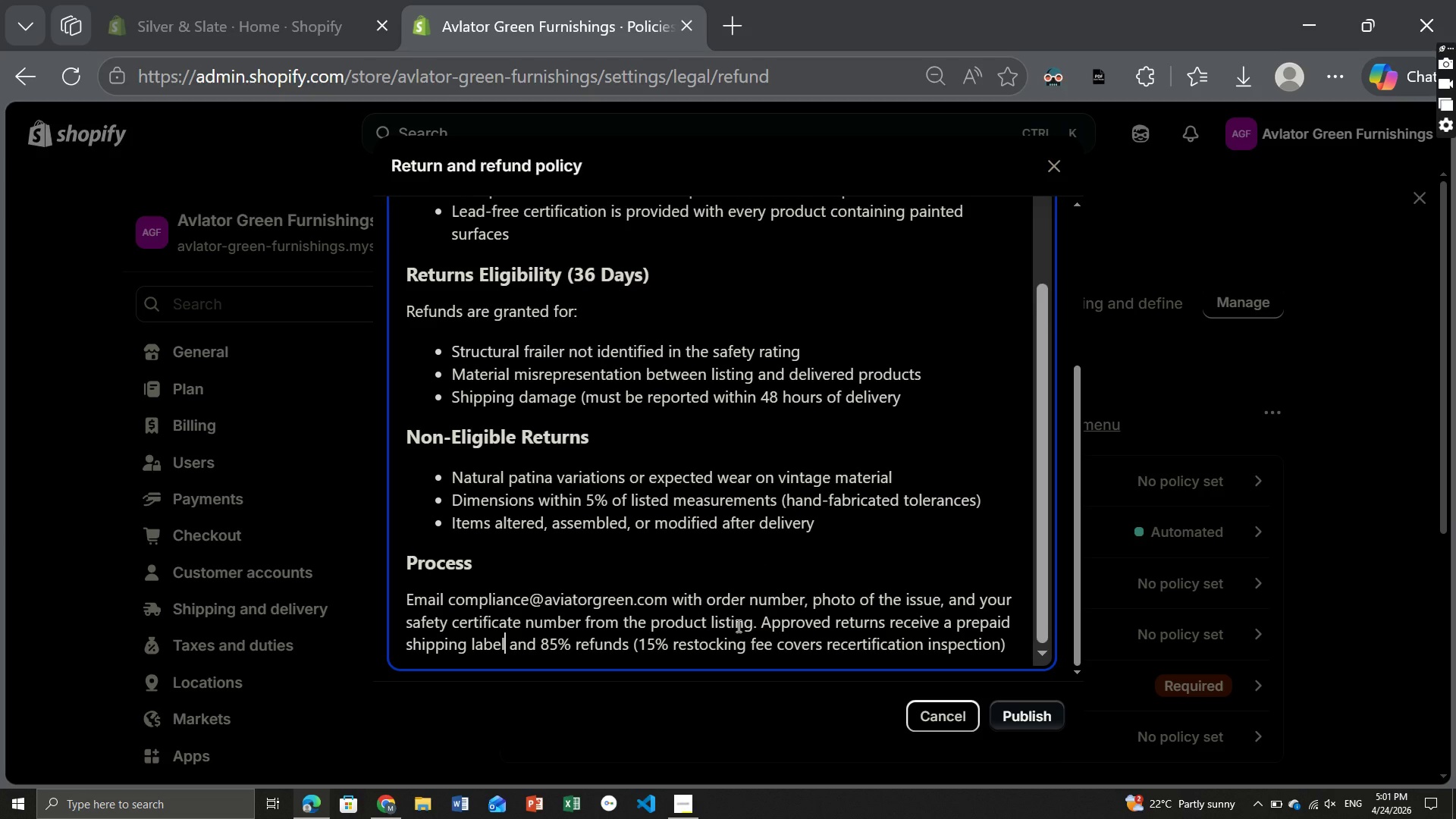 
wait(5.2)
 